 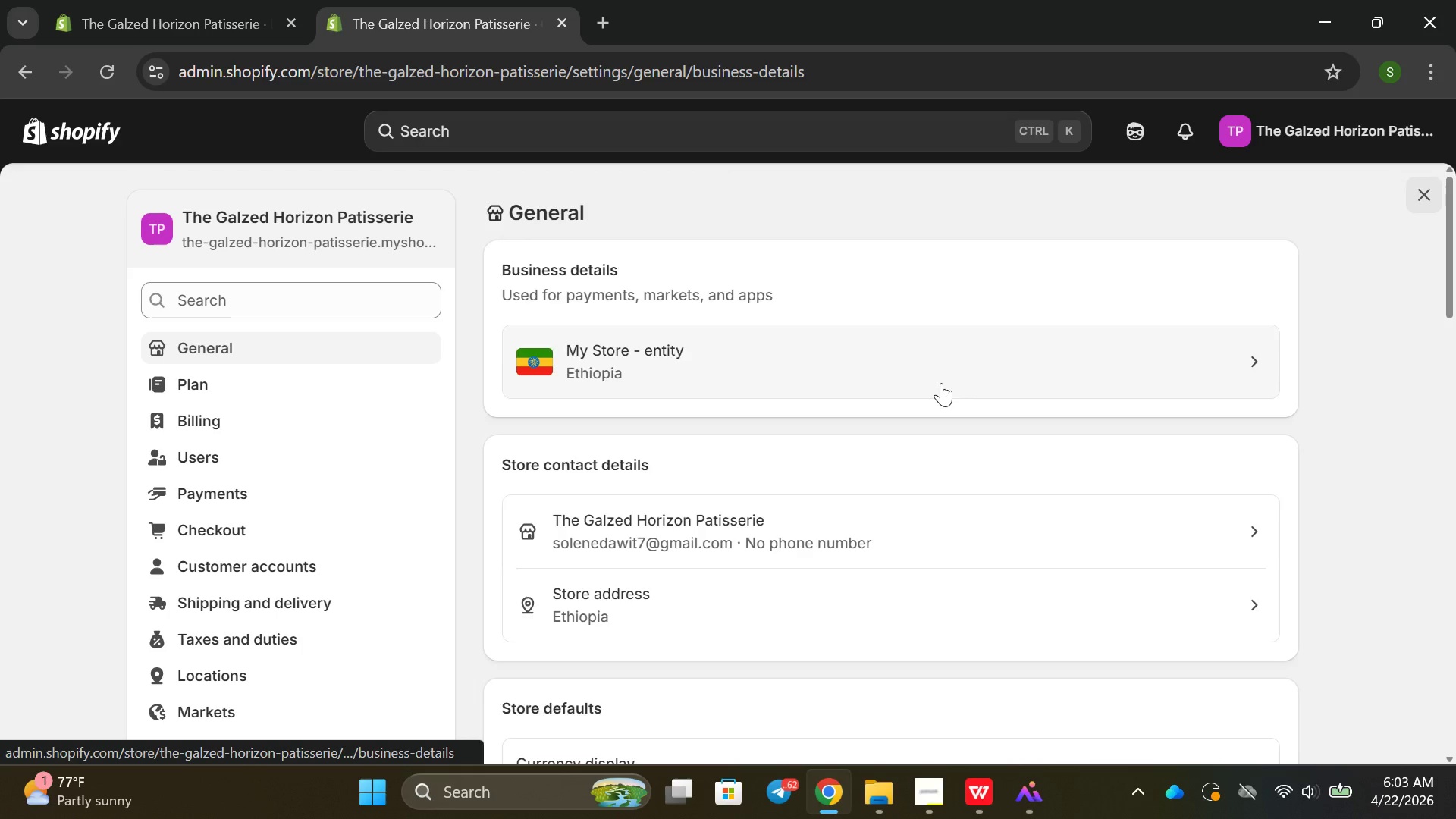 
left_click([569, 331])
 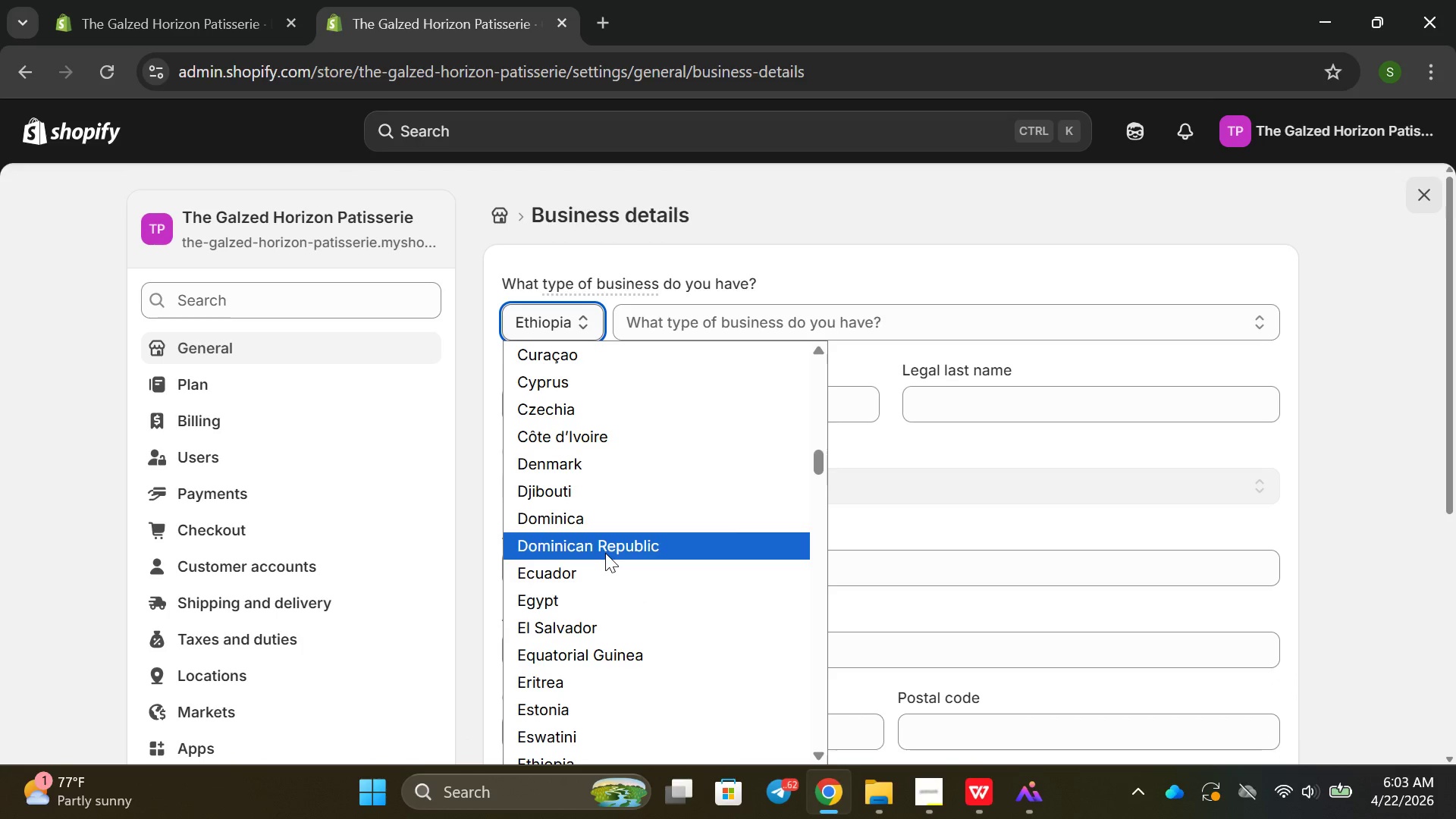 
scroll: coordinate [618, 544], scroll_direction: down, amount: 28.0
 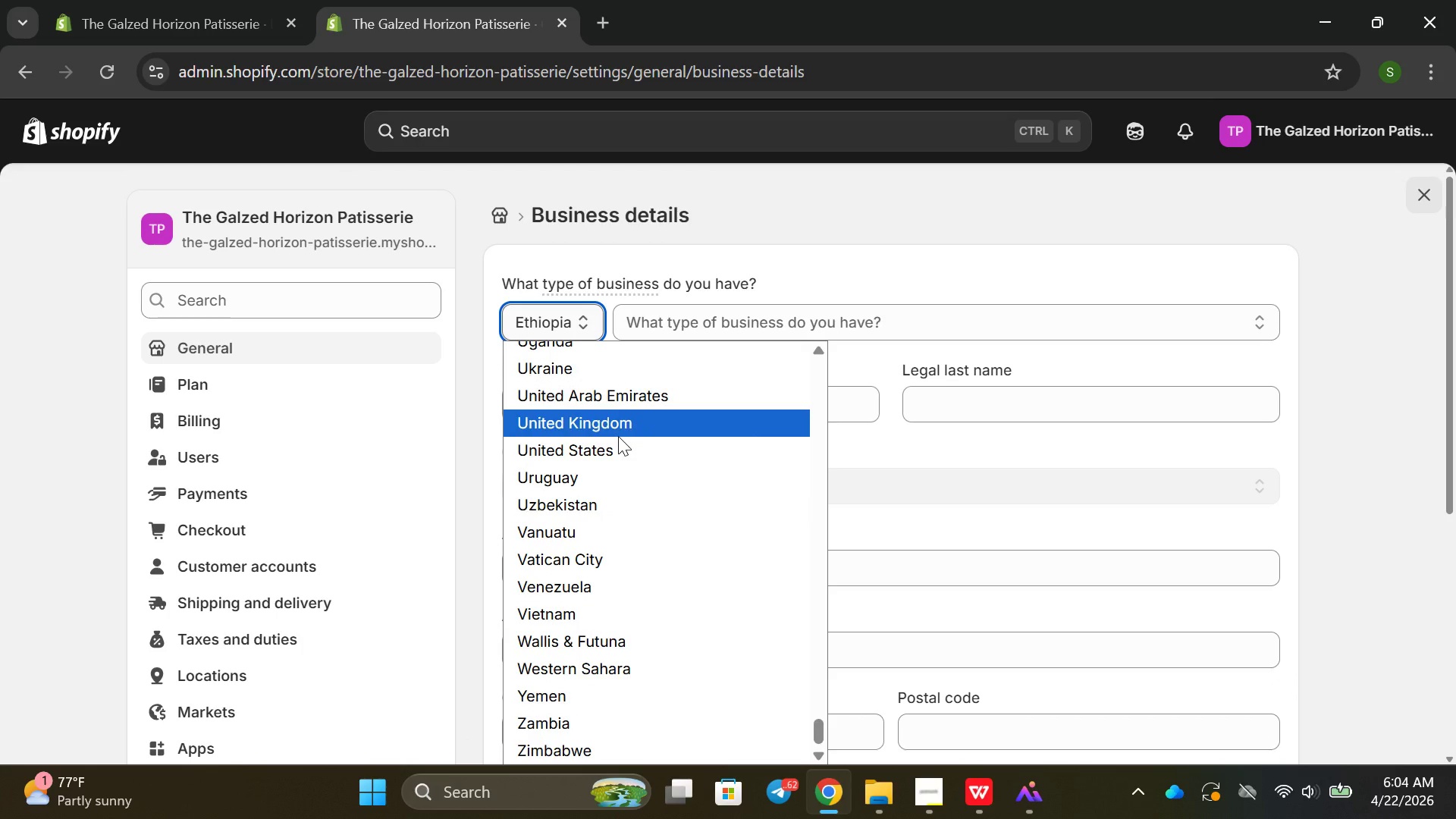 
left_click([604, 453])
 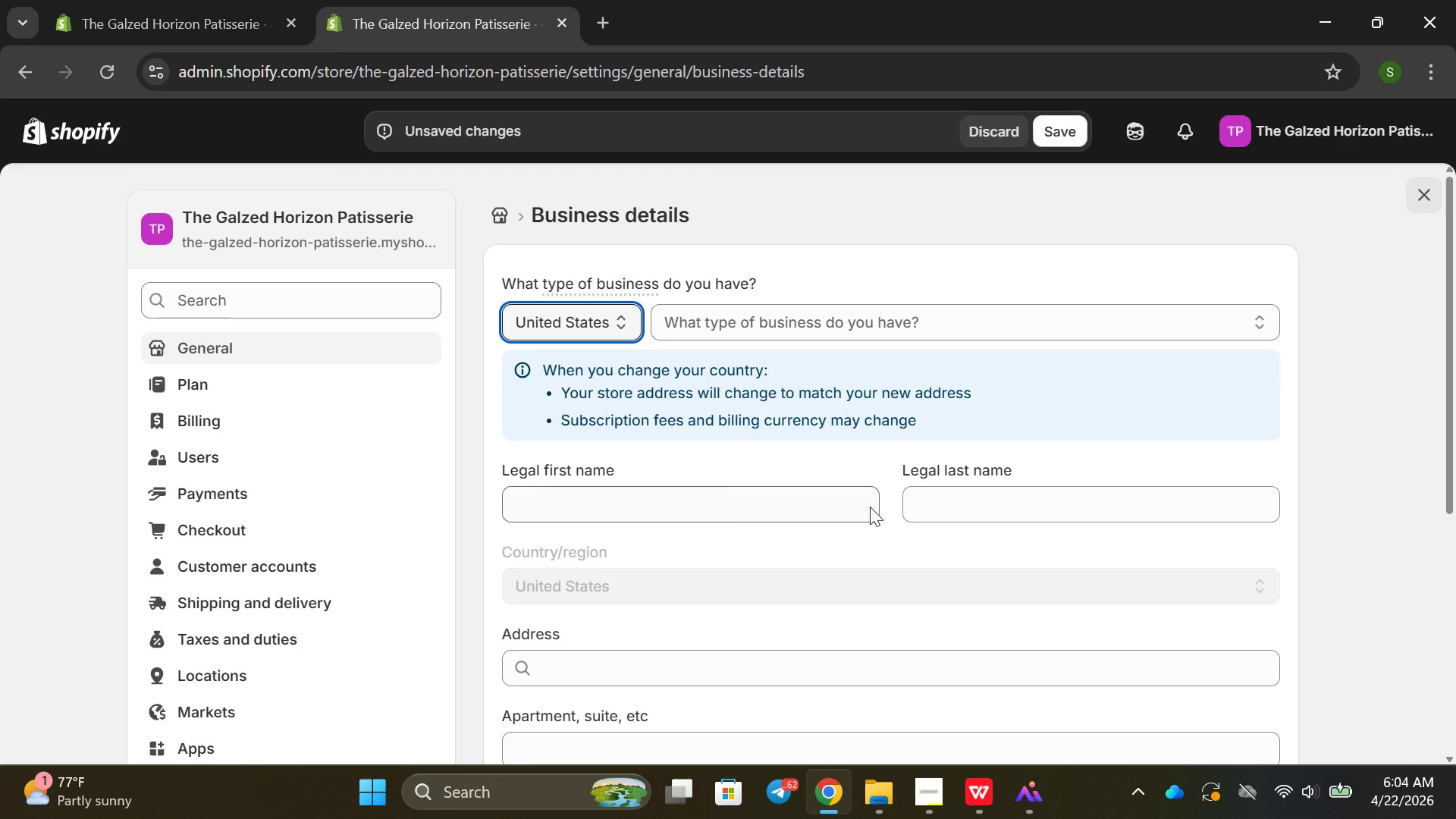 
scroll: coordinate [739, 492], scroll_direction: down, amount: 3.0
 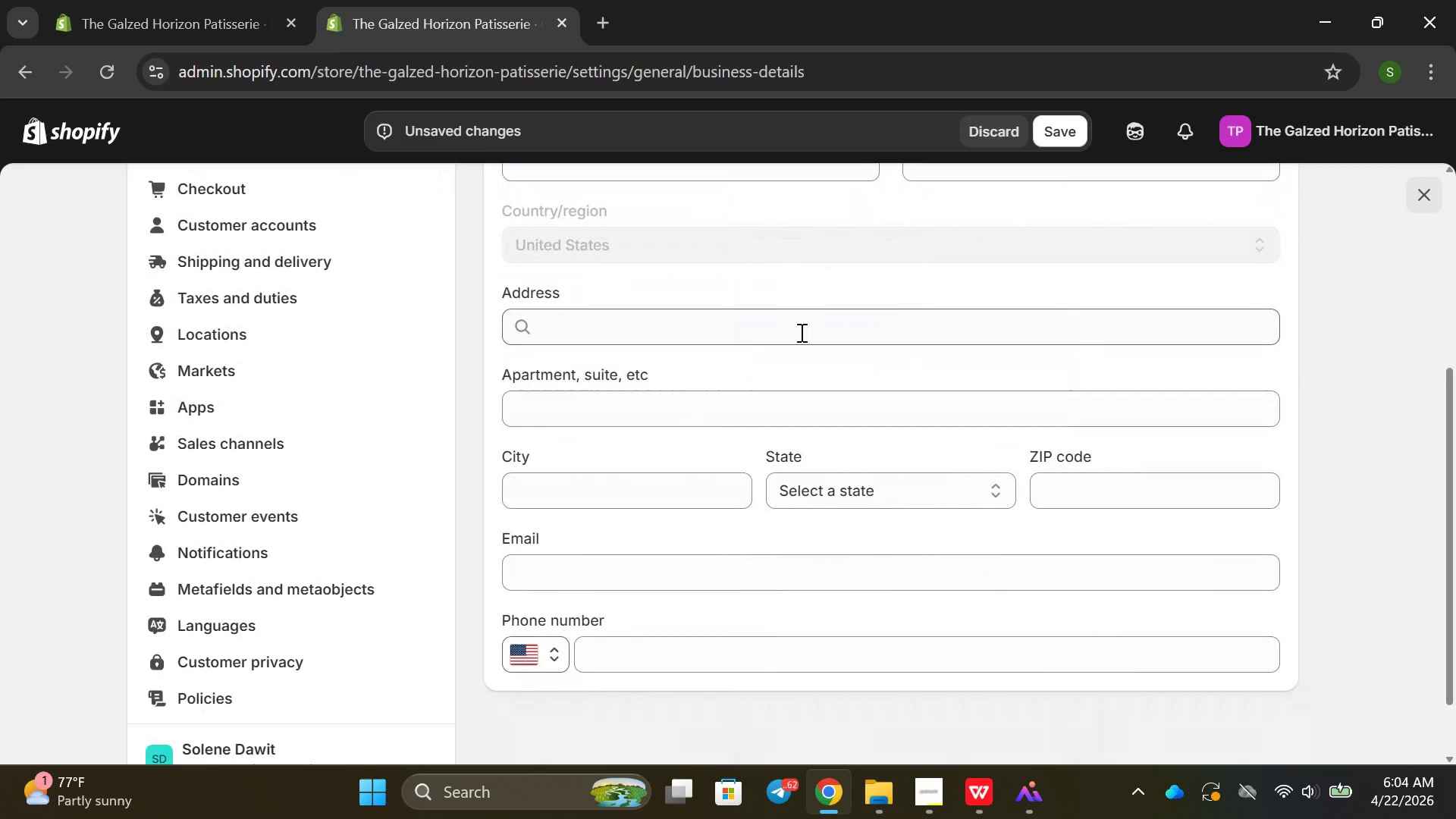 
scroll: coordinate [787, 347], scroll_direction: up, amount: 2.0
 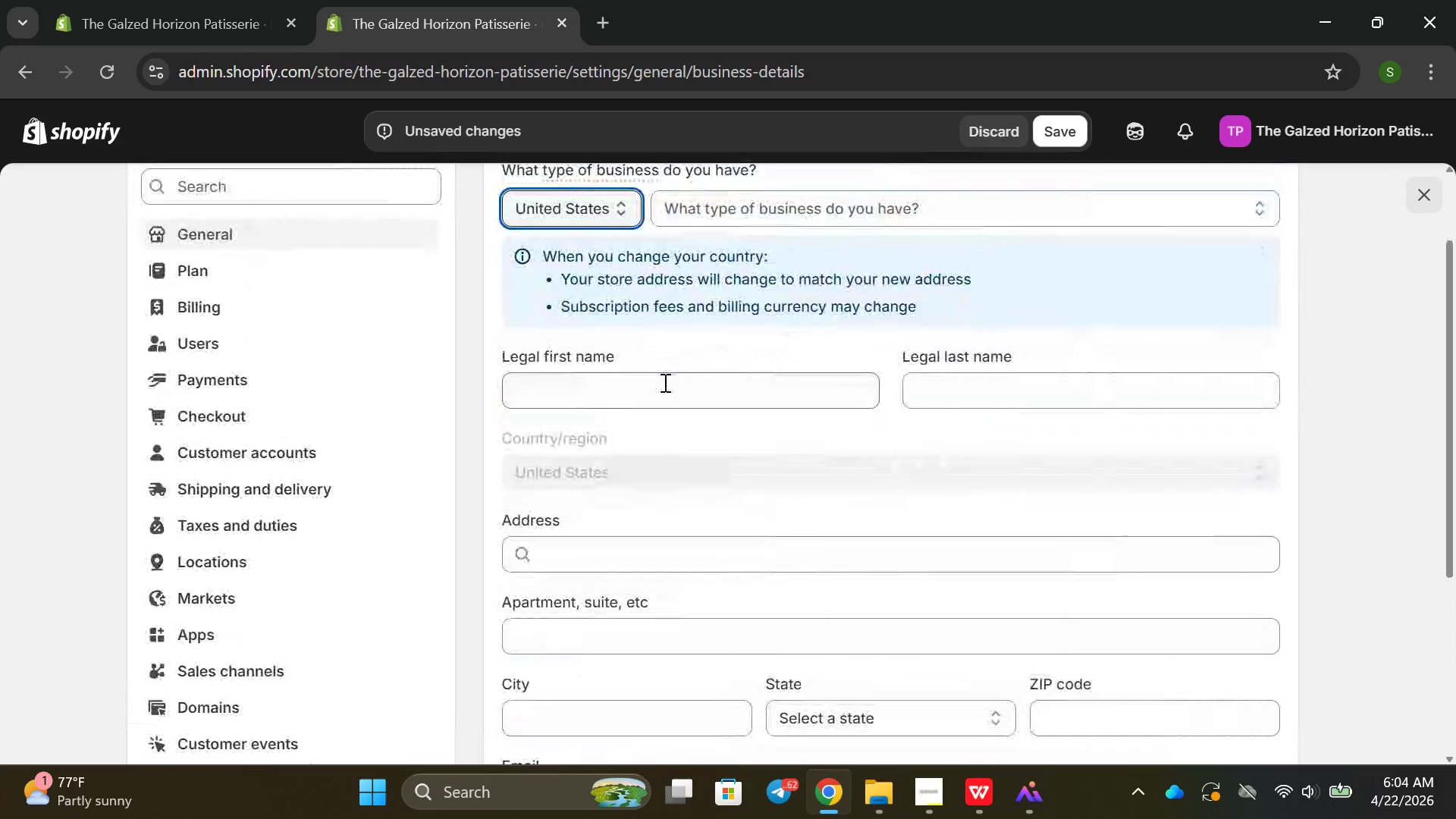 
left_click([661, 384])
 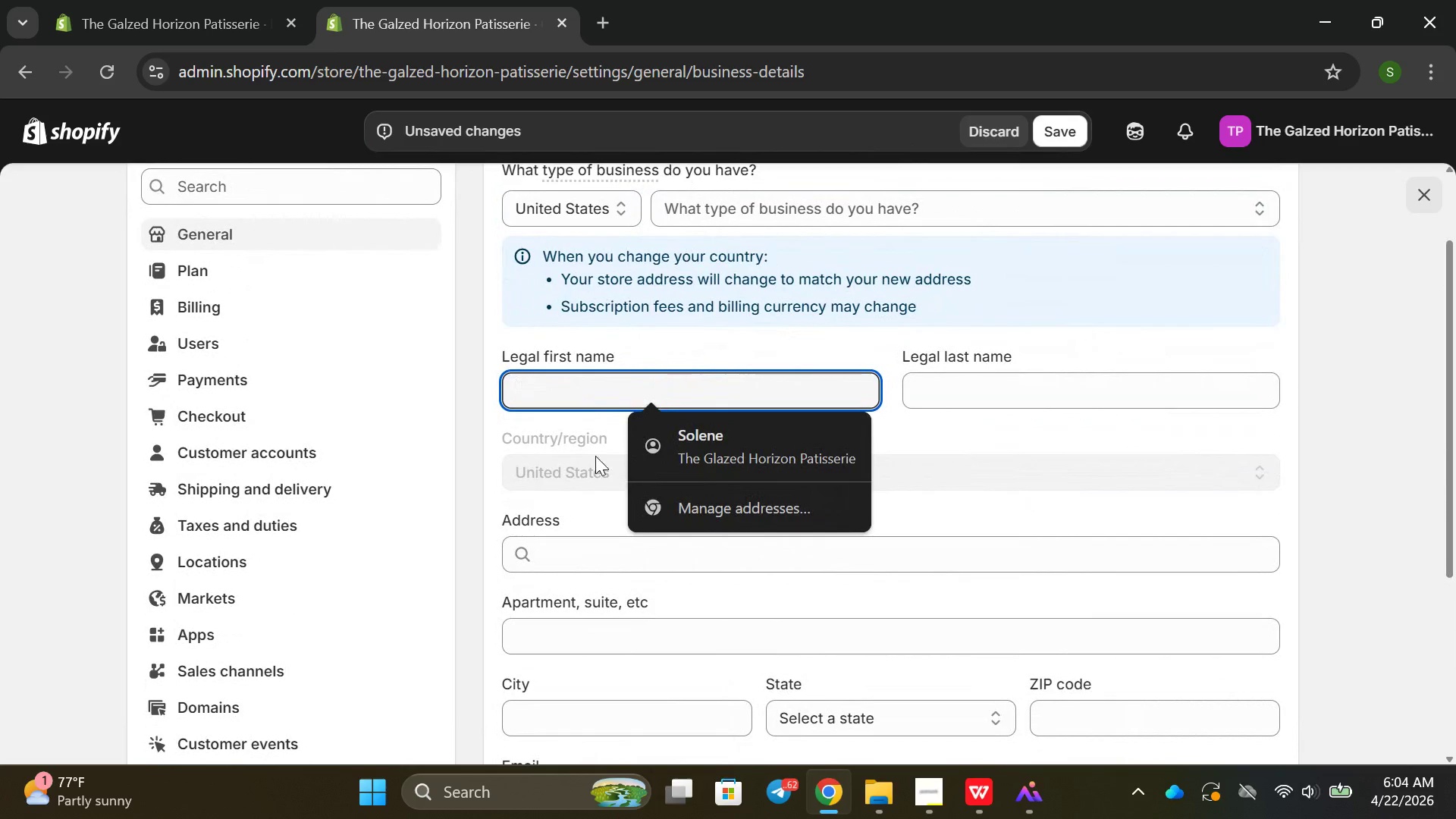 
left_click([676, 433])
 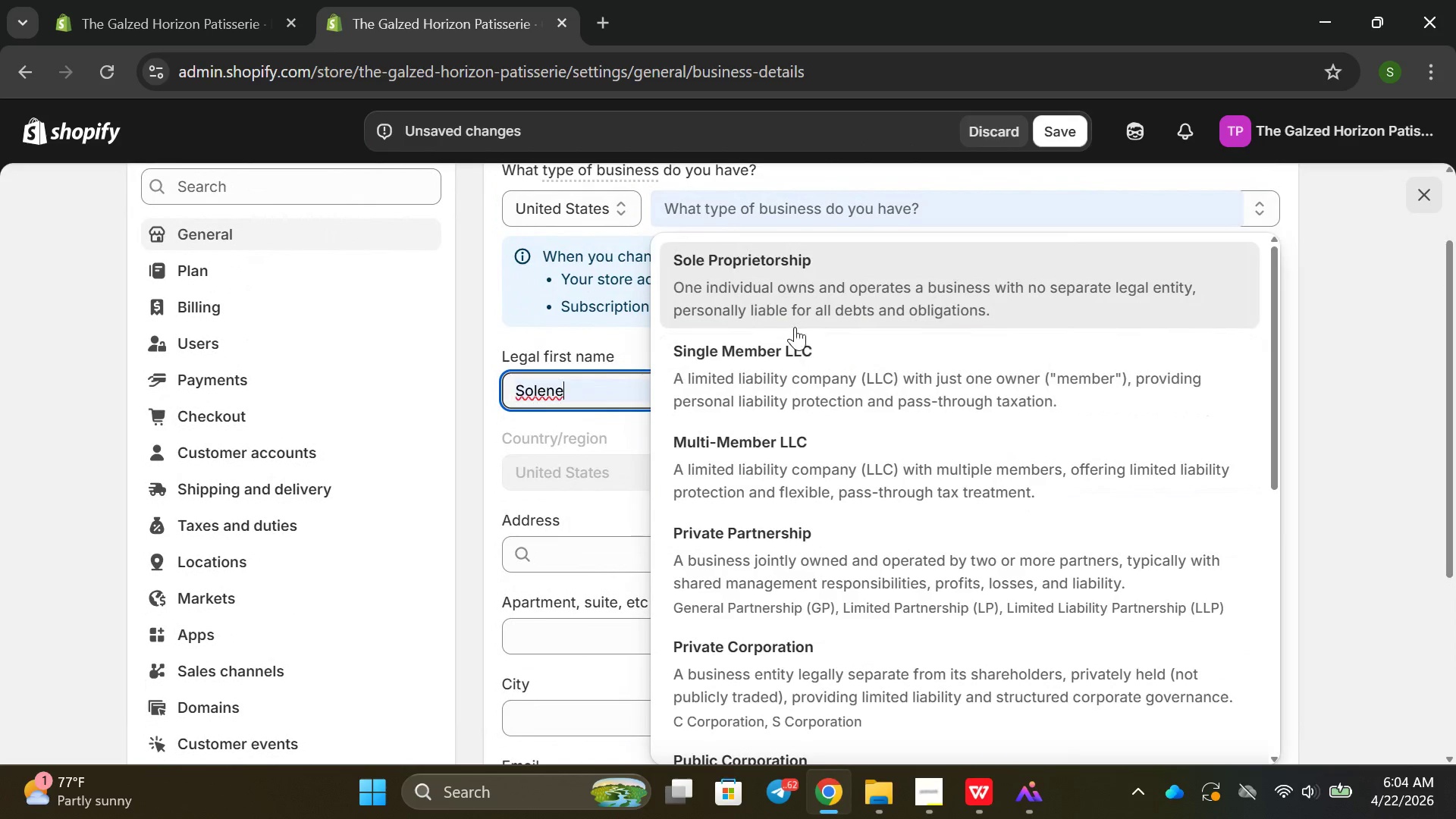 
left_click([788, 301])
 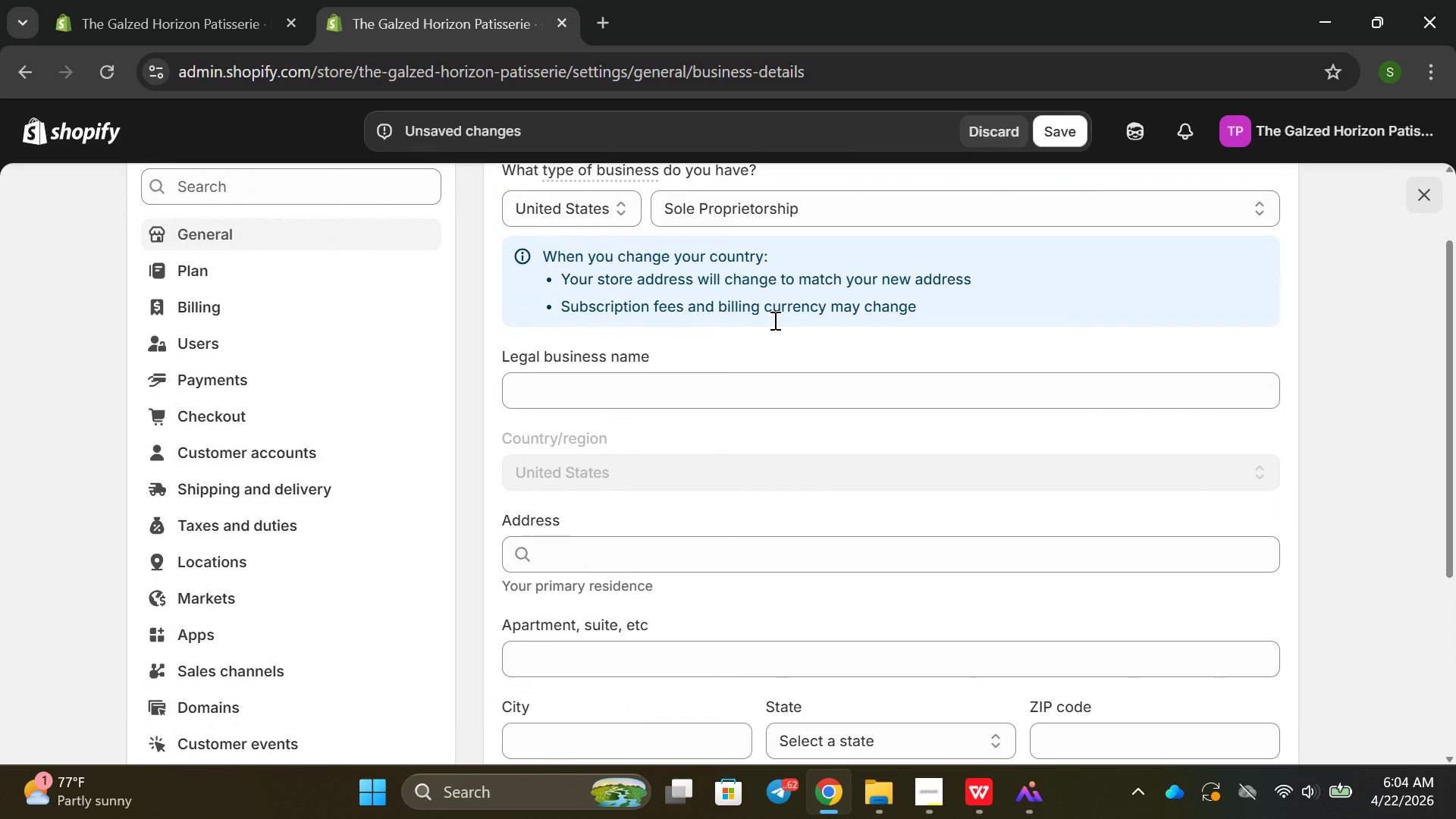 
scroll: coordinate [751, 338], scroll_direction: up, amount: 1.0
 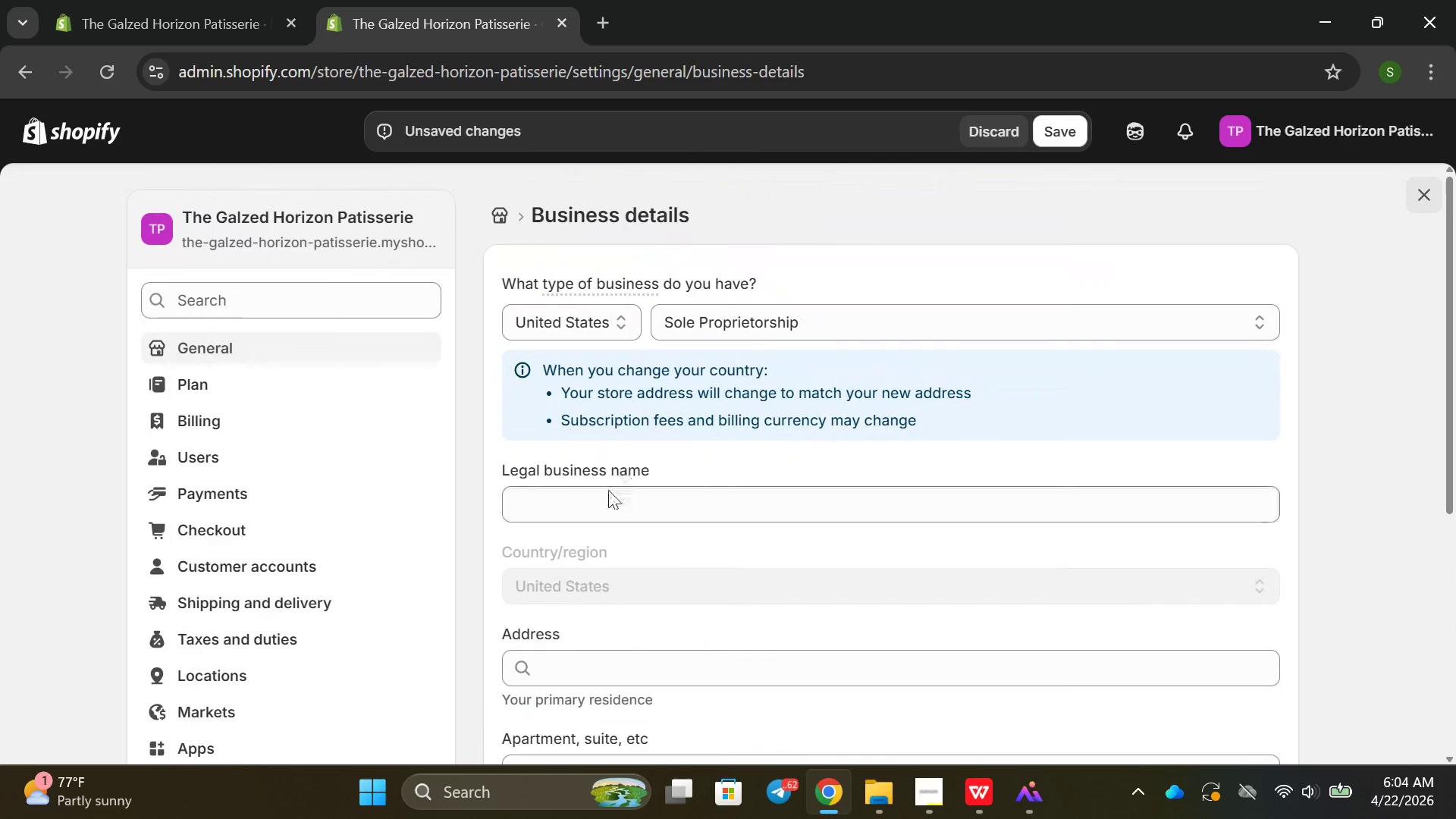 
left_click([601, 503])
 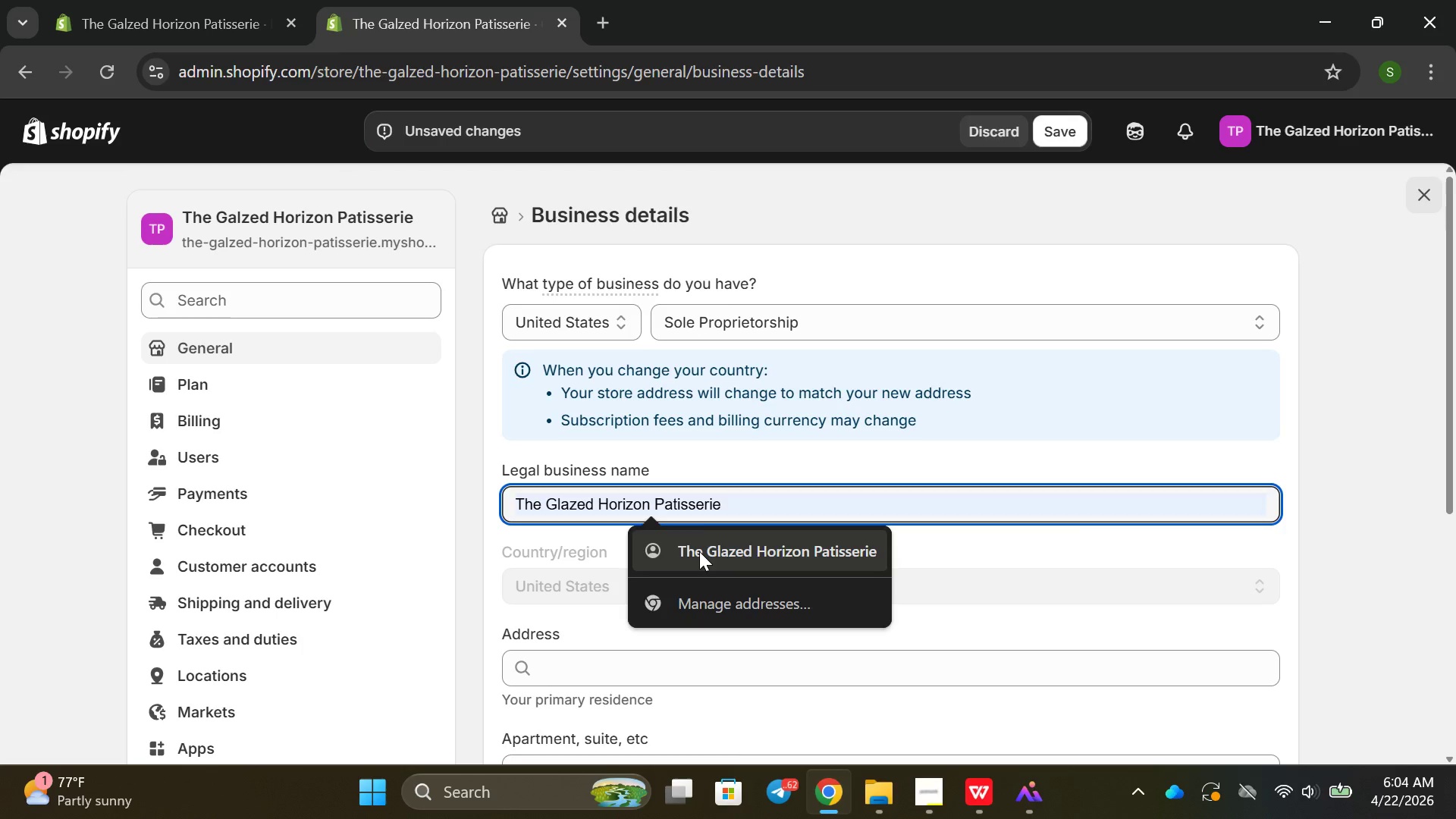 
left_click([700, 531])
 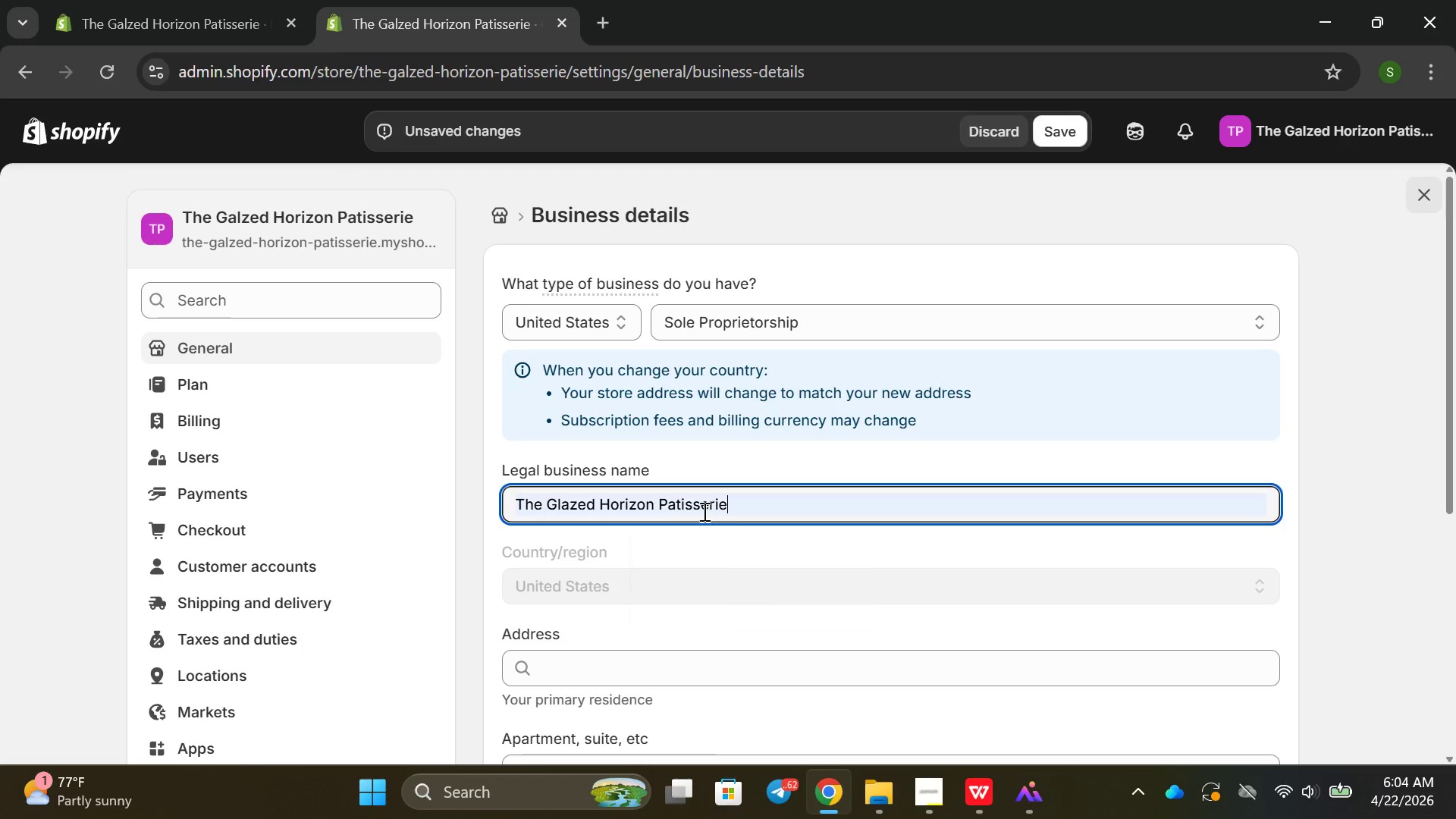 
scroll: coordinate [705, 510], scroll_direction: down, amount: 3.0
 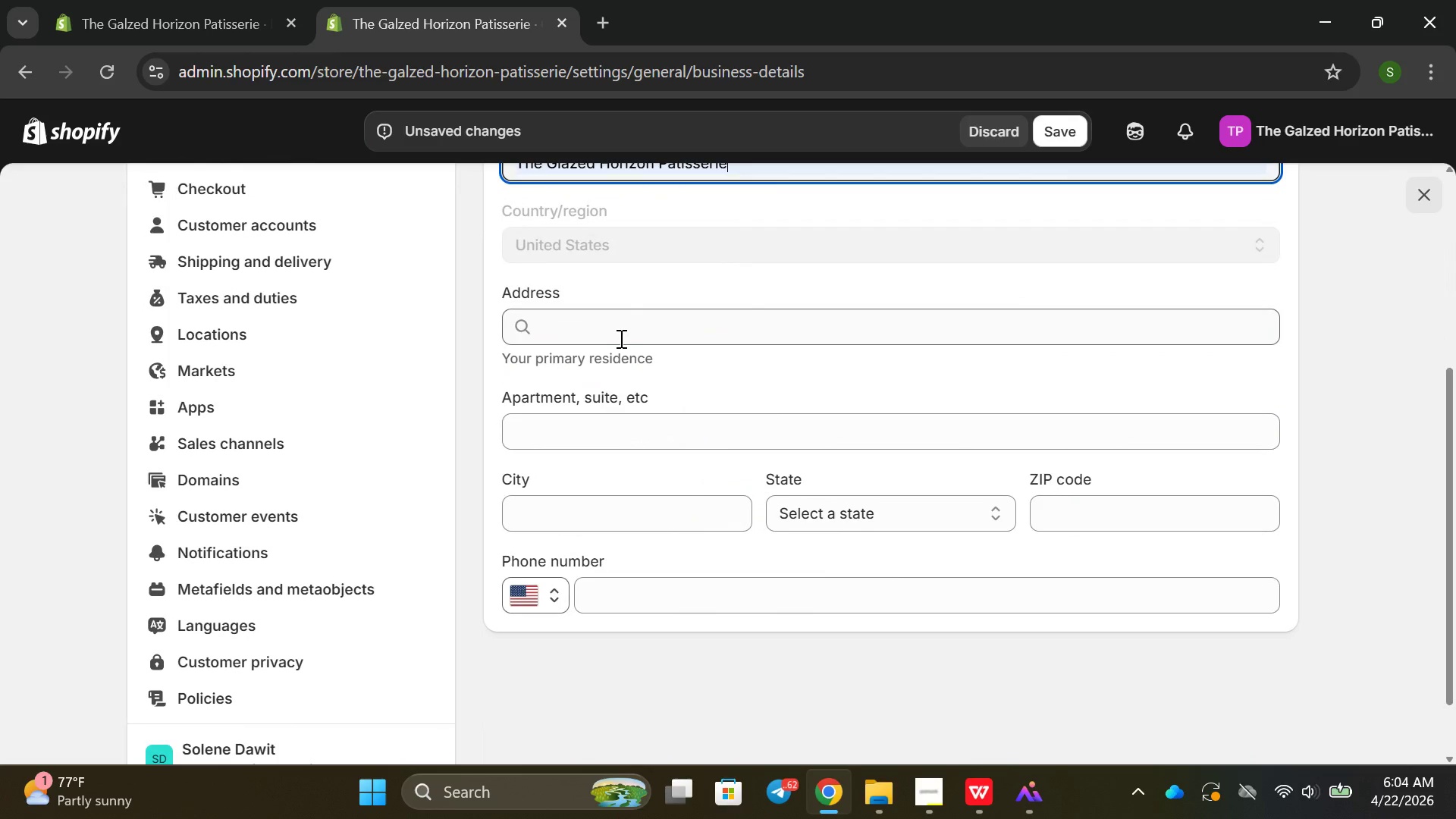 
left_click([619, 338])
 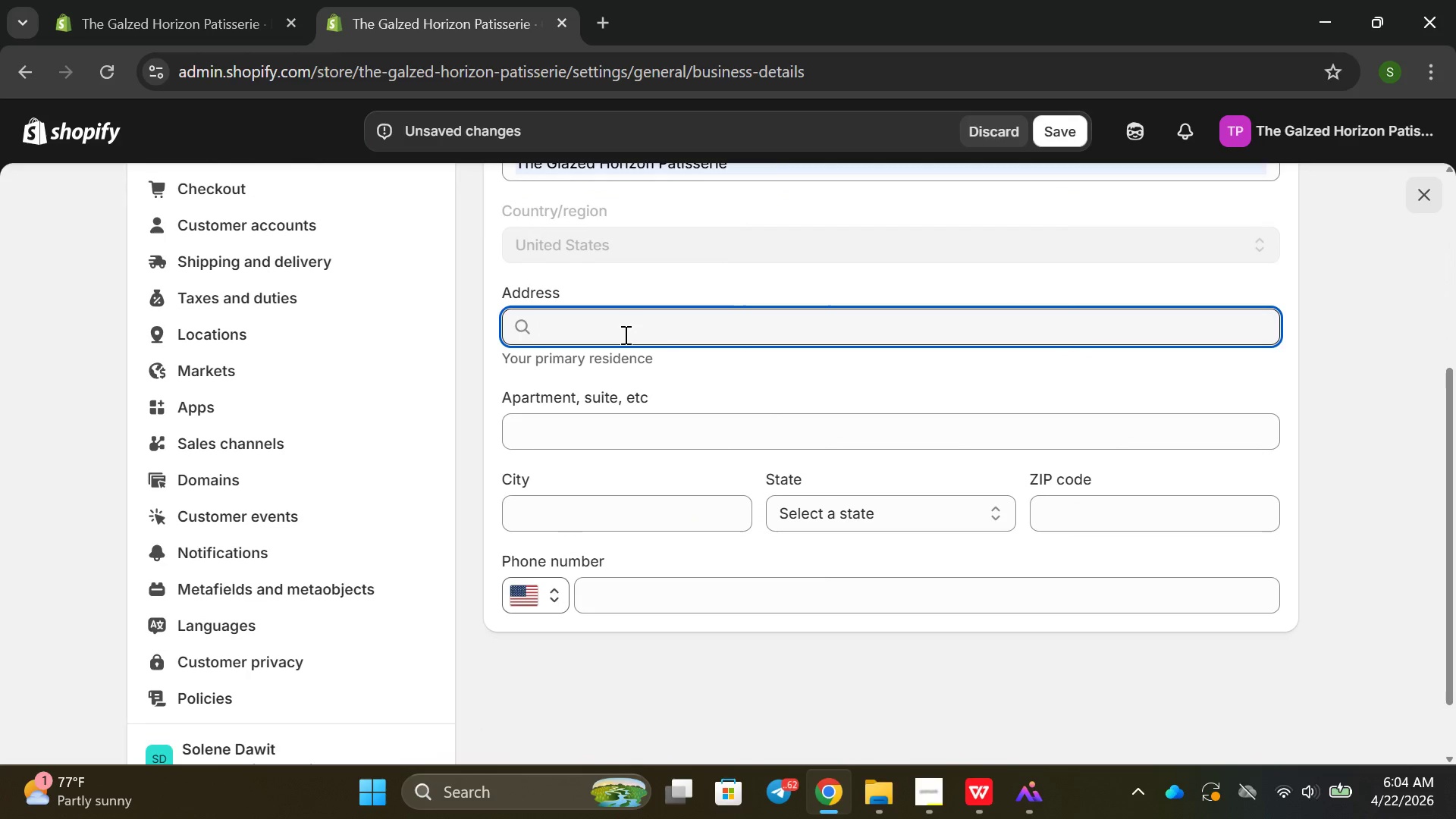 
type(350 5th Ave)
 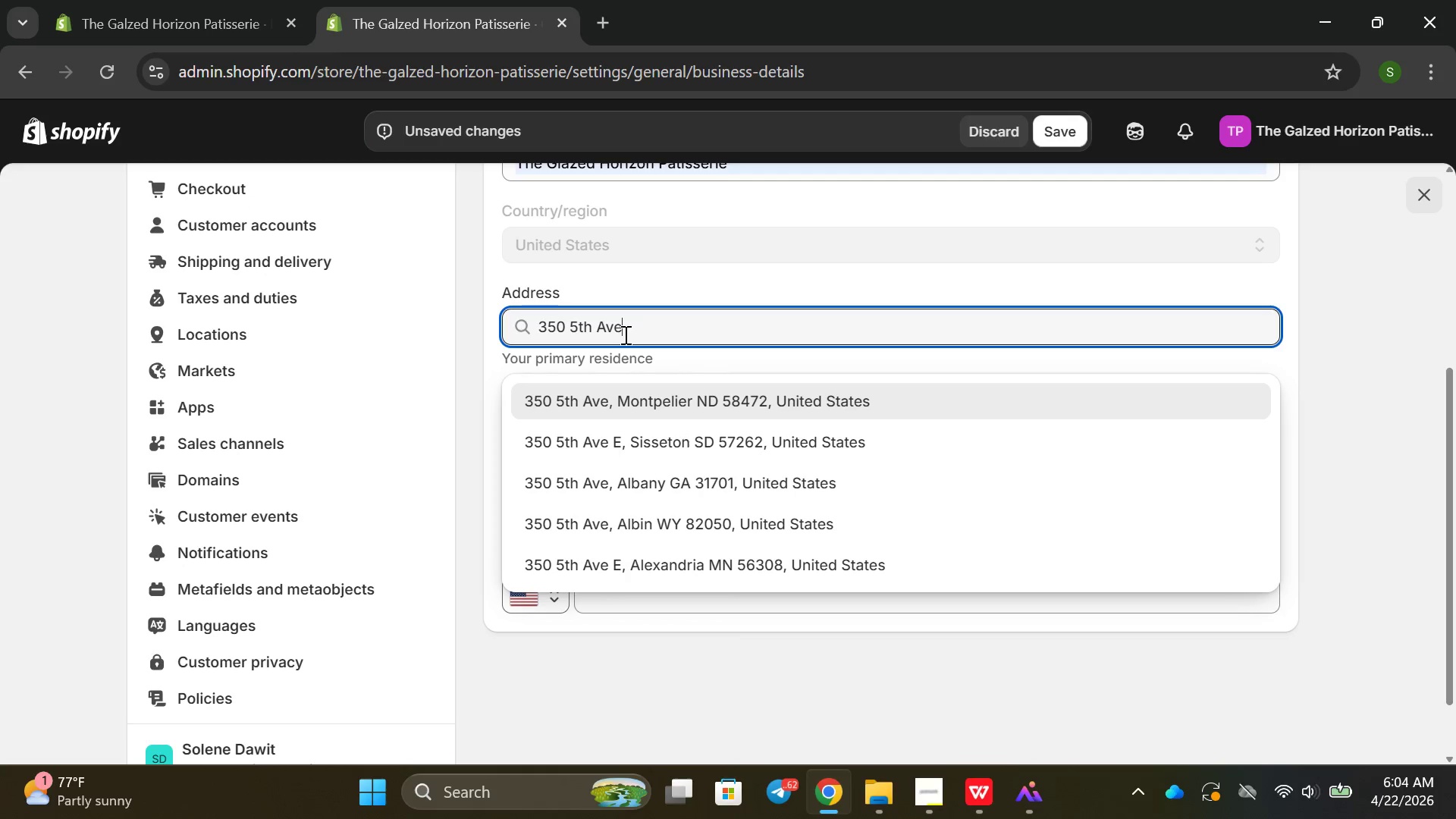 
left_click([601, 410])
 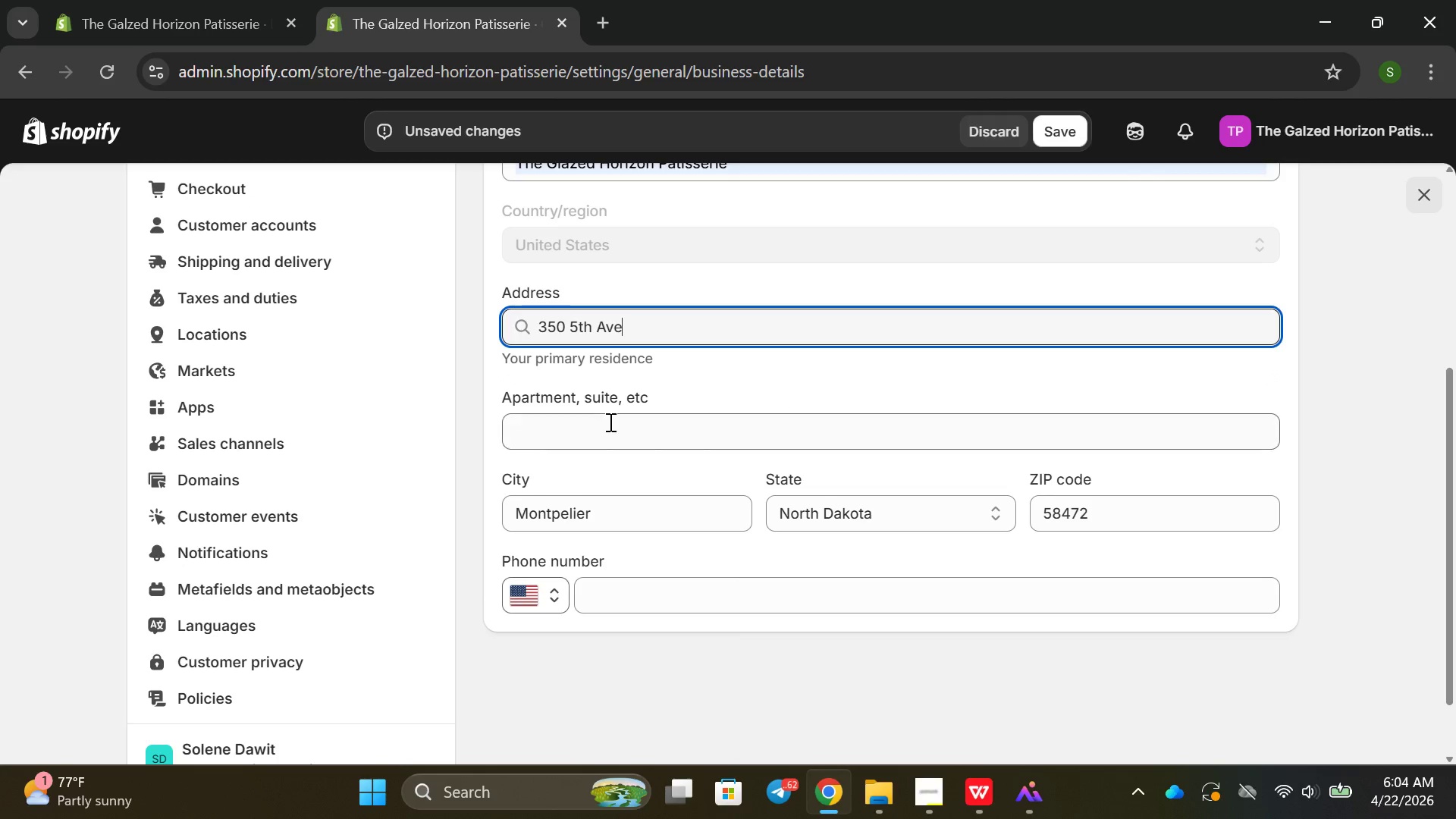 
left_click([609, 422])
 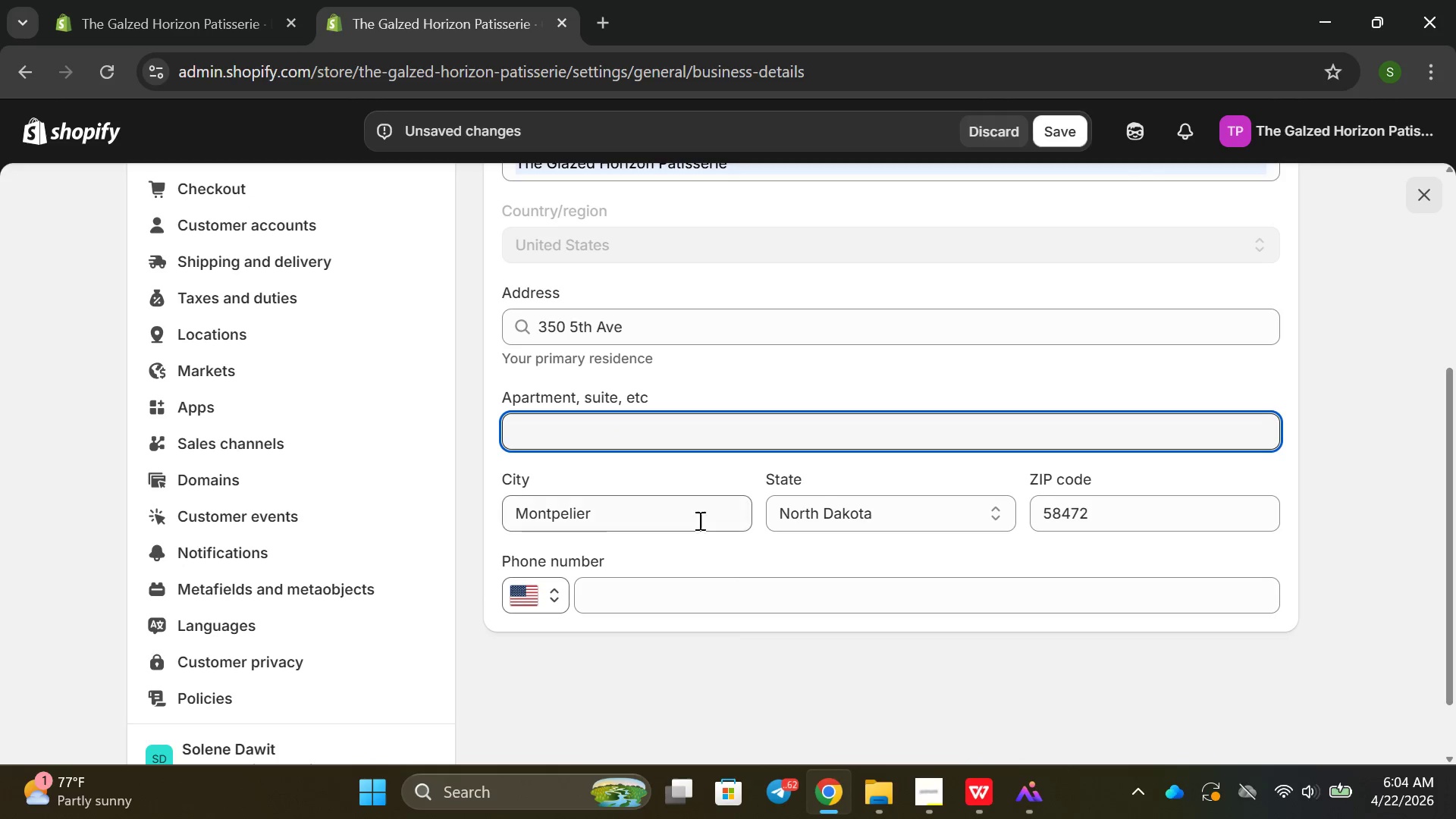 
scroll: coordinate [698, 547], scroll_direction: down, amount: 6.0
 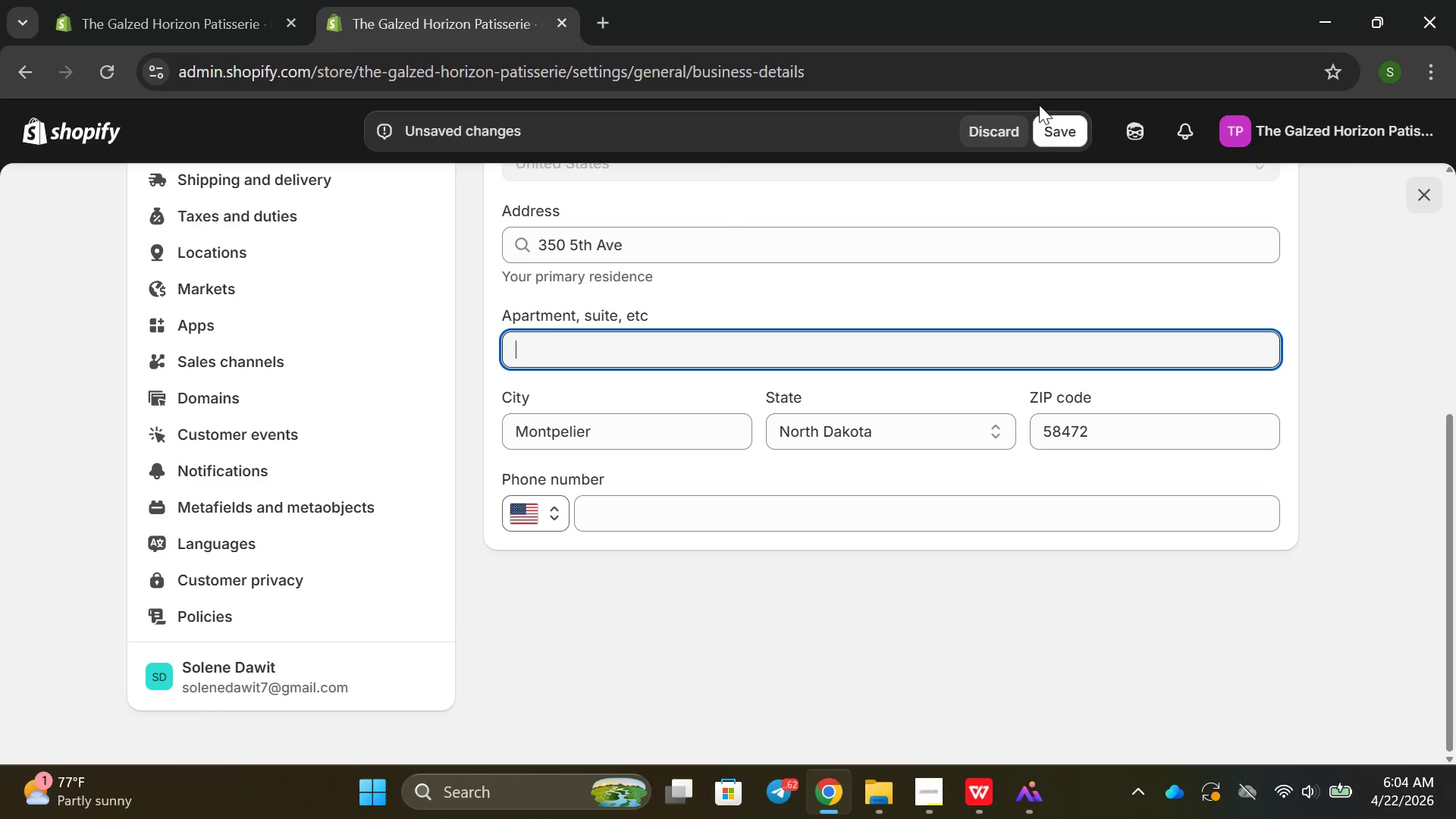 
left_click([1051, 119])
 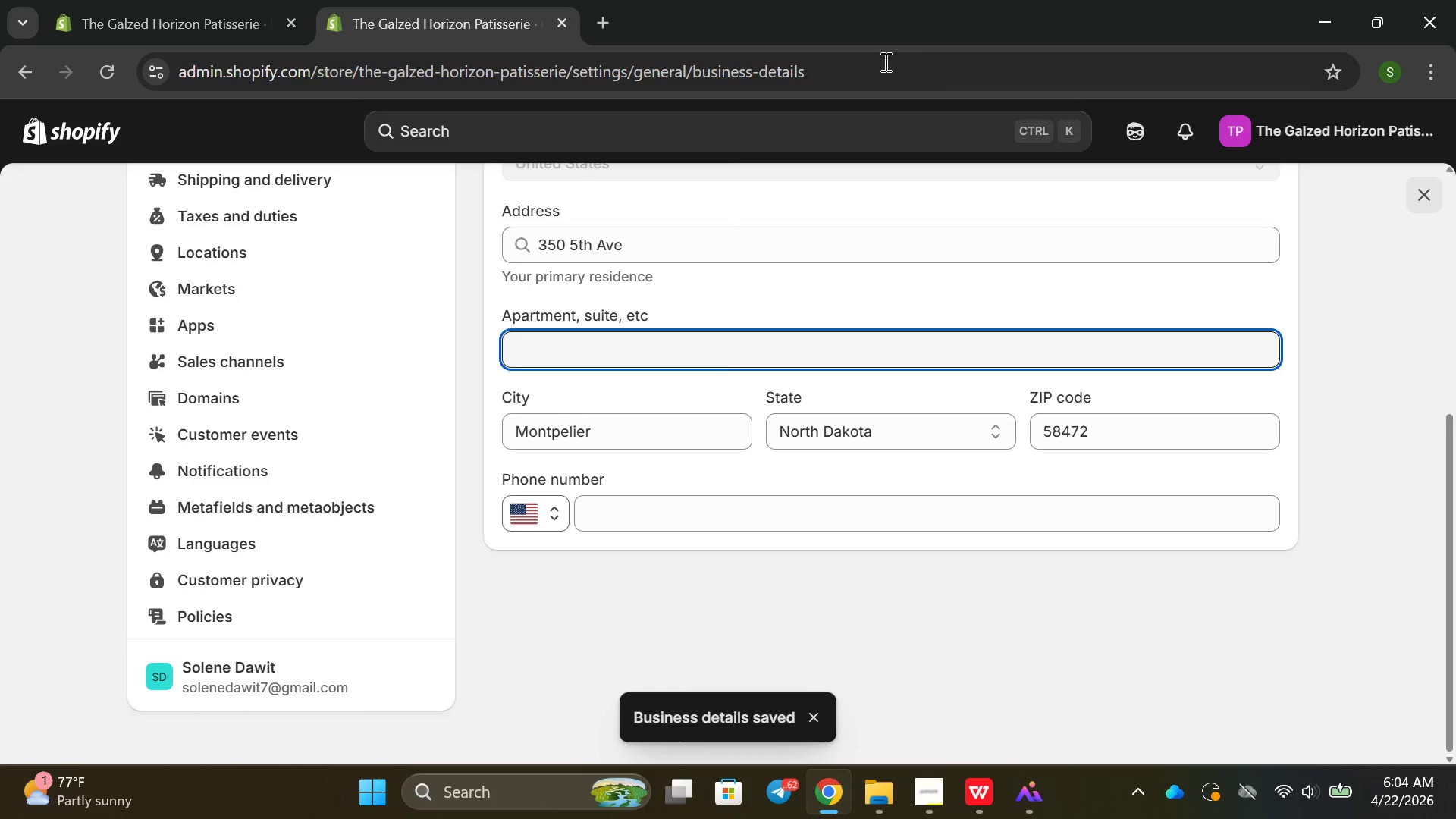 
scroll: coordinate [786, 410], scroll_direction: up, amount: 11.0
 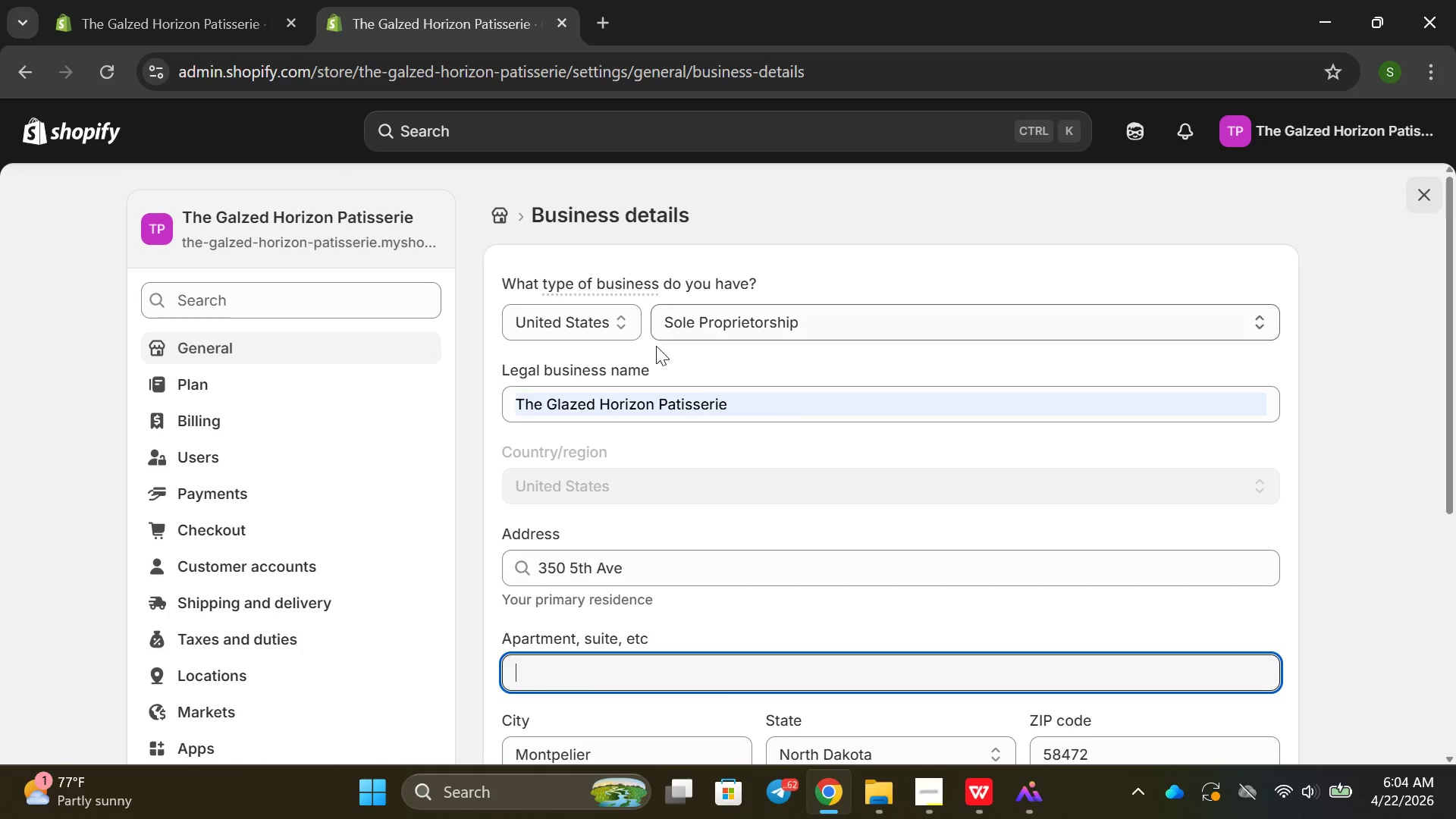 
scroll: coordinate [413, 449], scroll_direction: down, amount: 1.0
 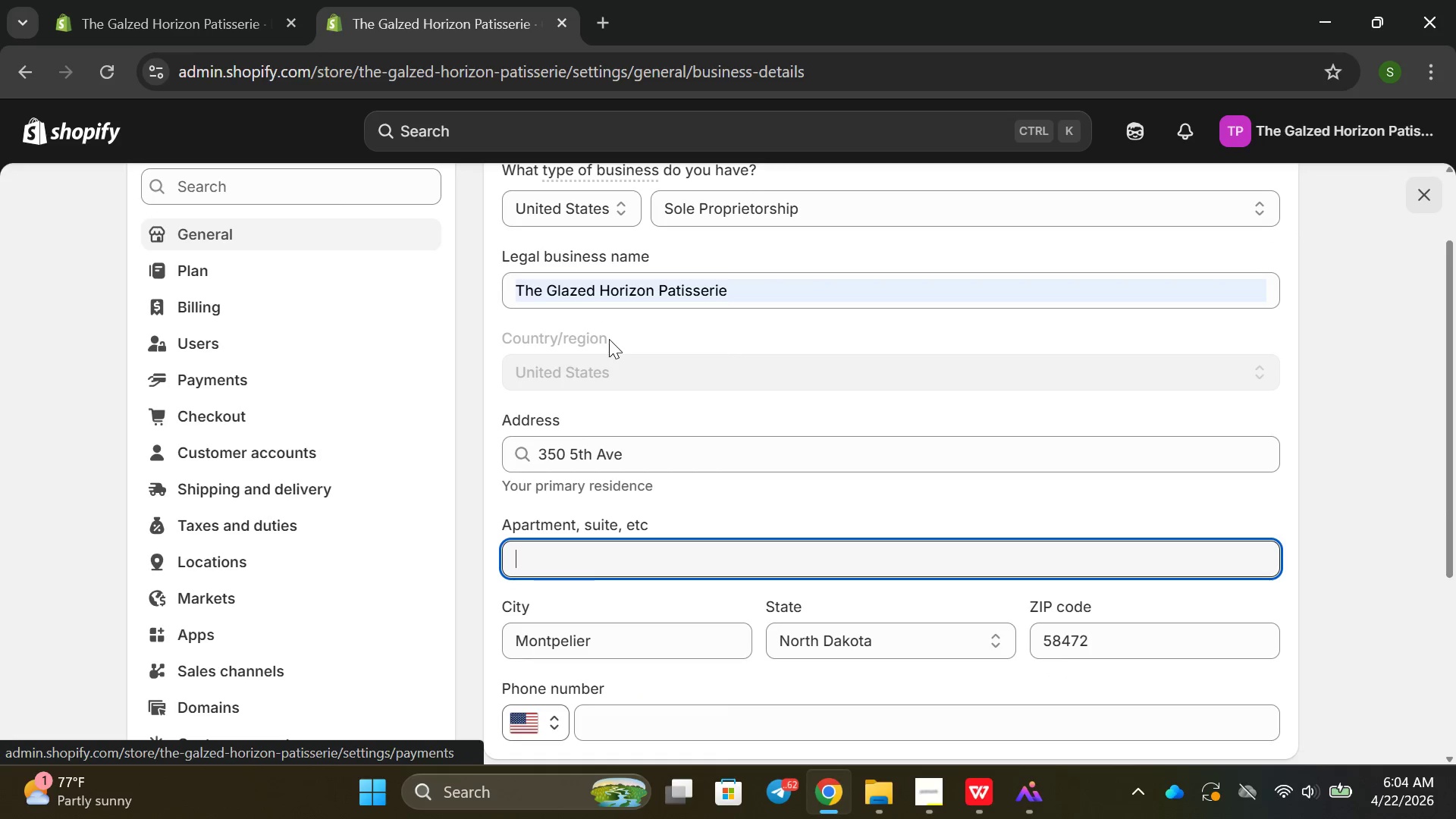 
scroll: coordinate [198, 218], scroll_direction: up, amount: 14.0
 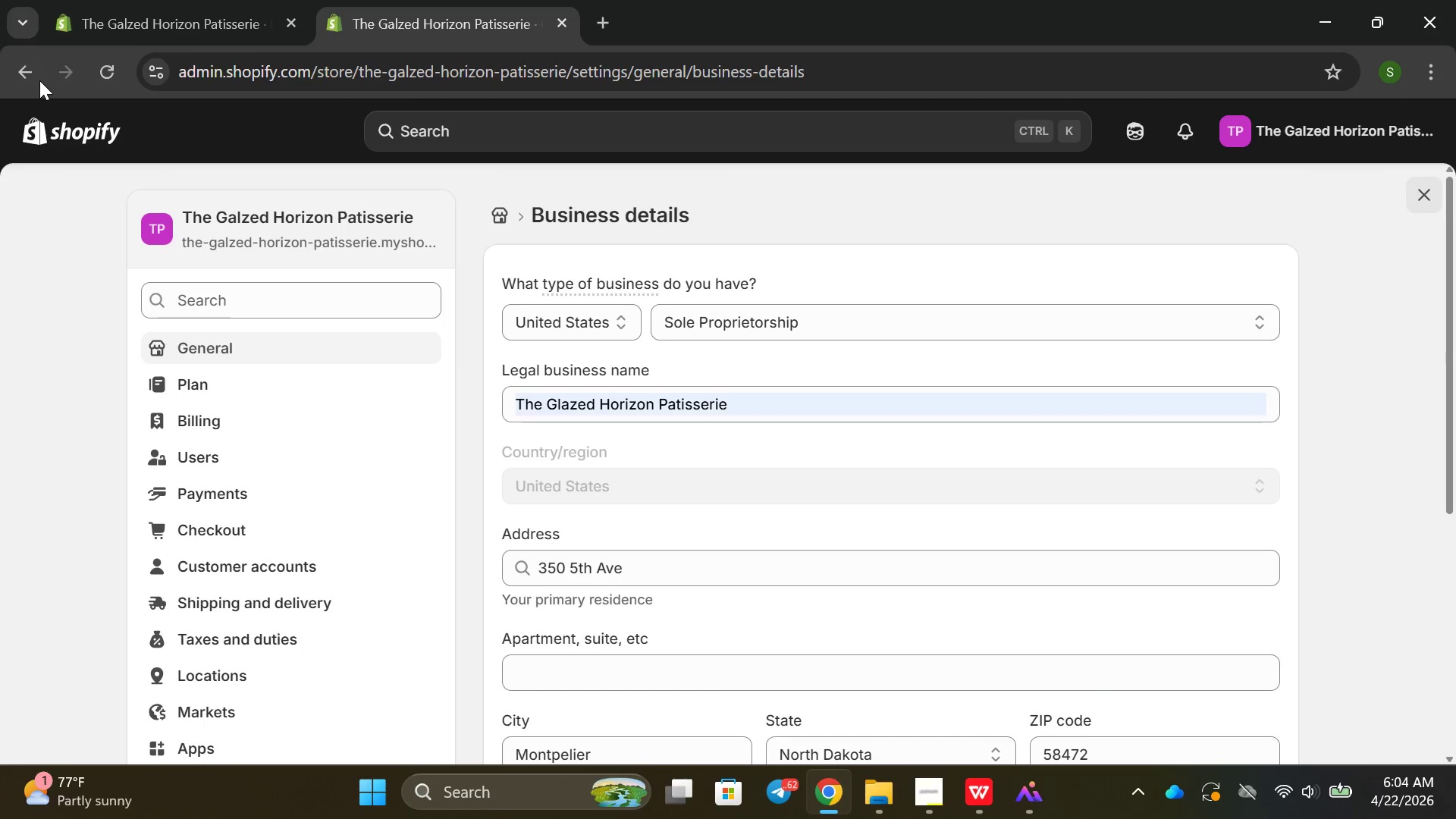 
left_click([39, 81])
 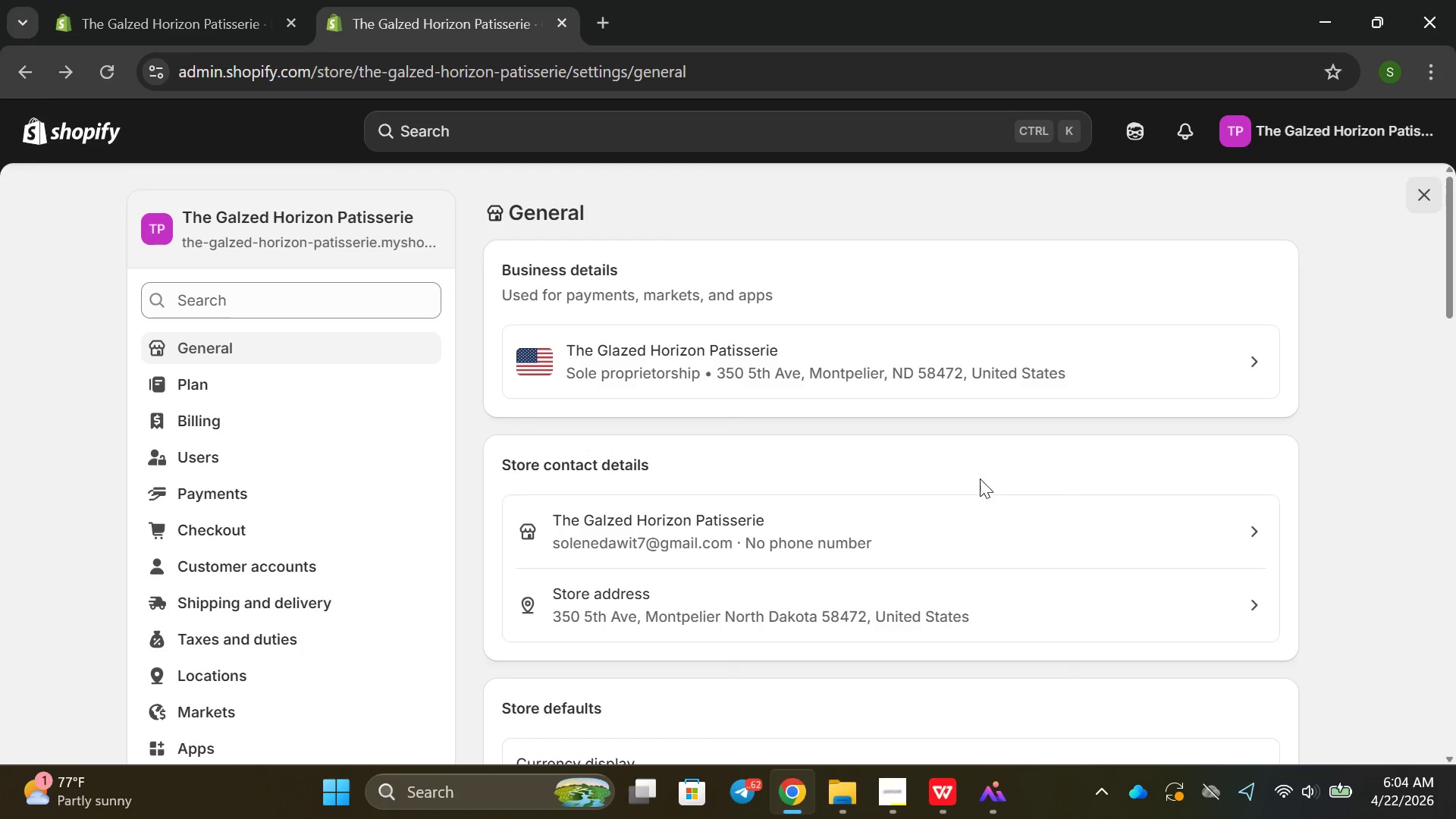 
left_click([0, 56])
 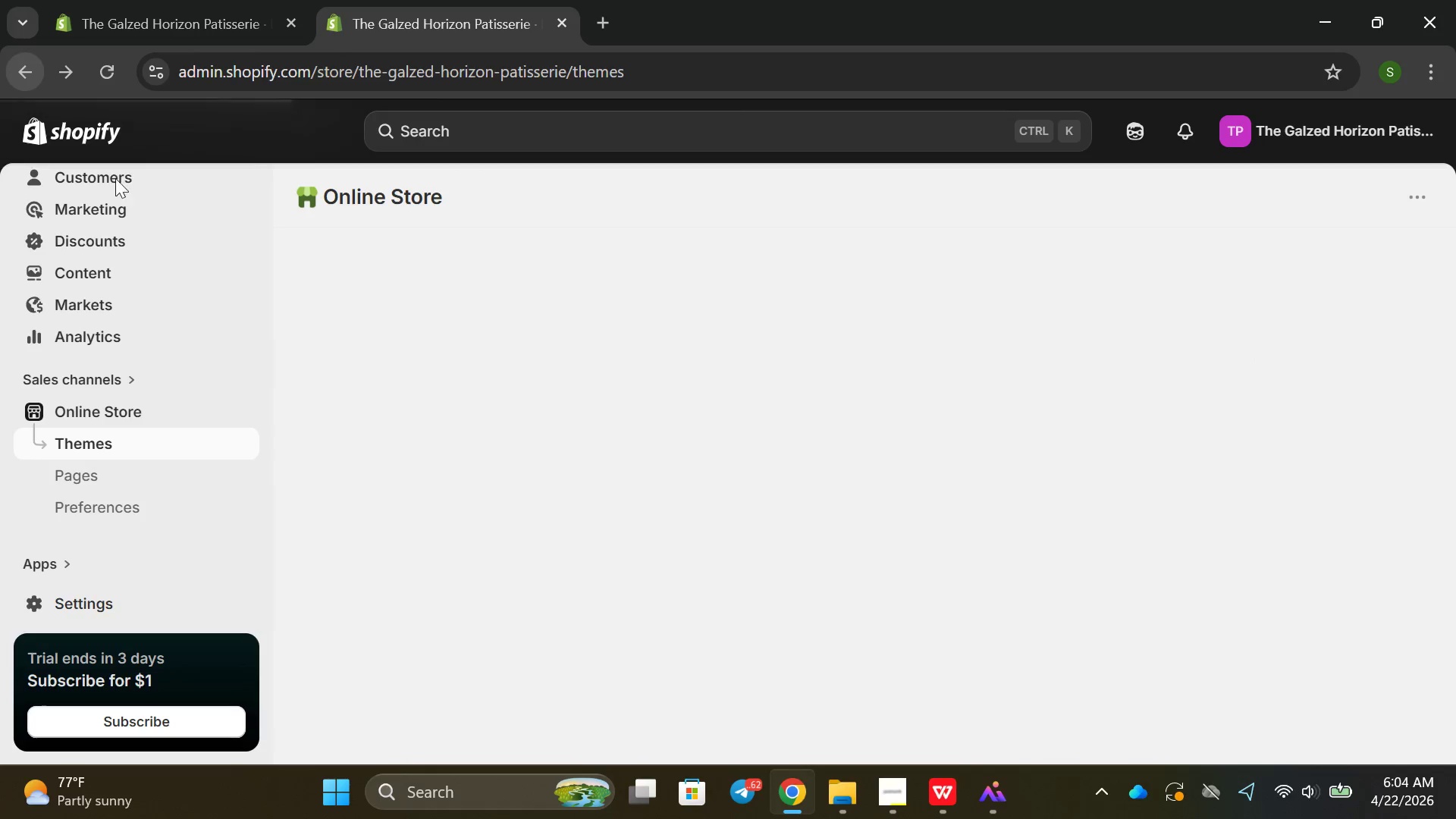 
scroll: coordinate [78, 321], scroll_direction: up, amount: 5.0
 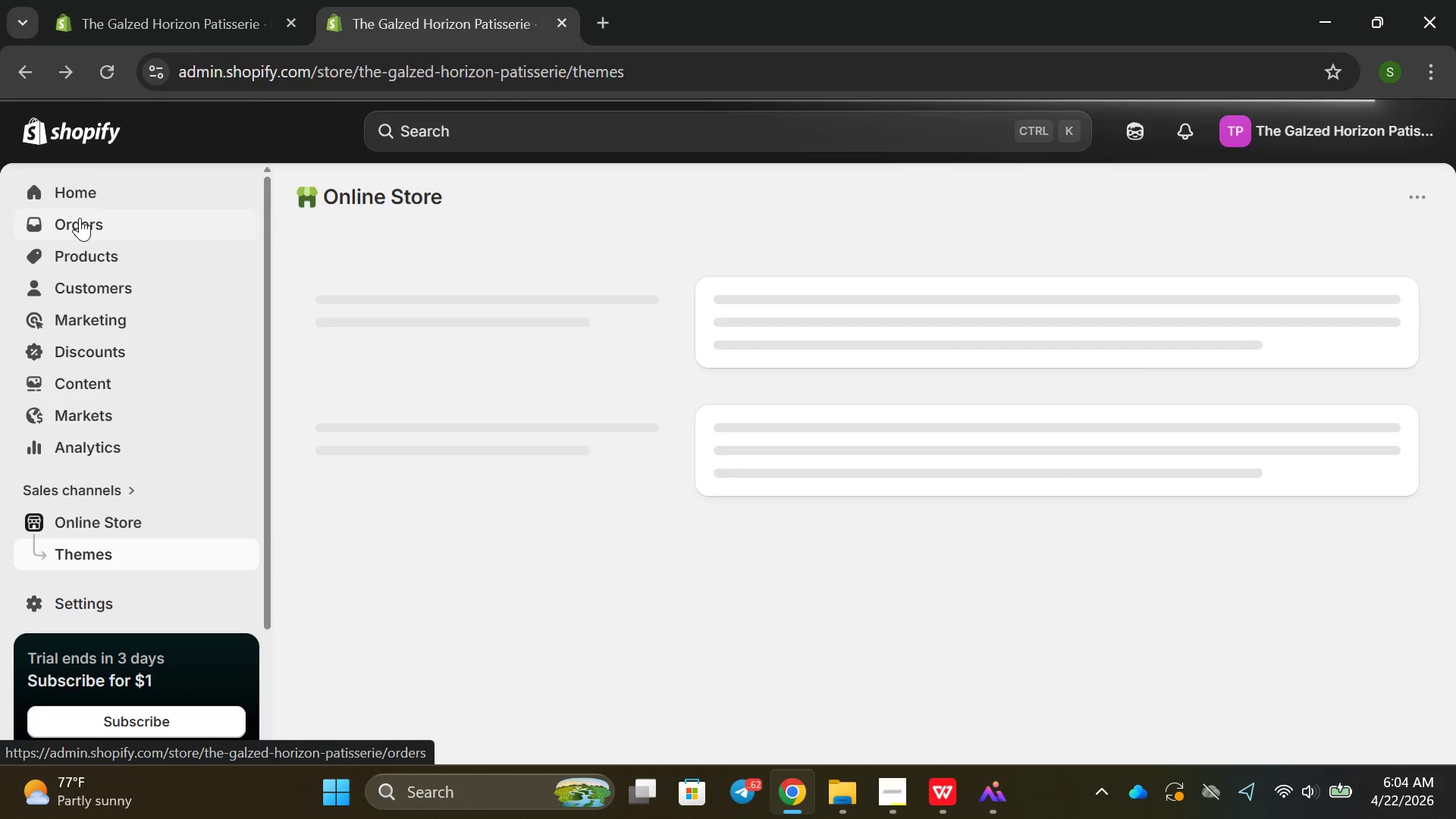 
left_click([80, 218])
 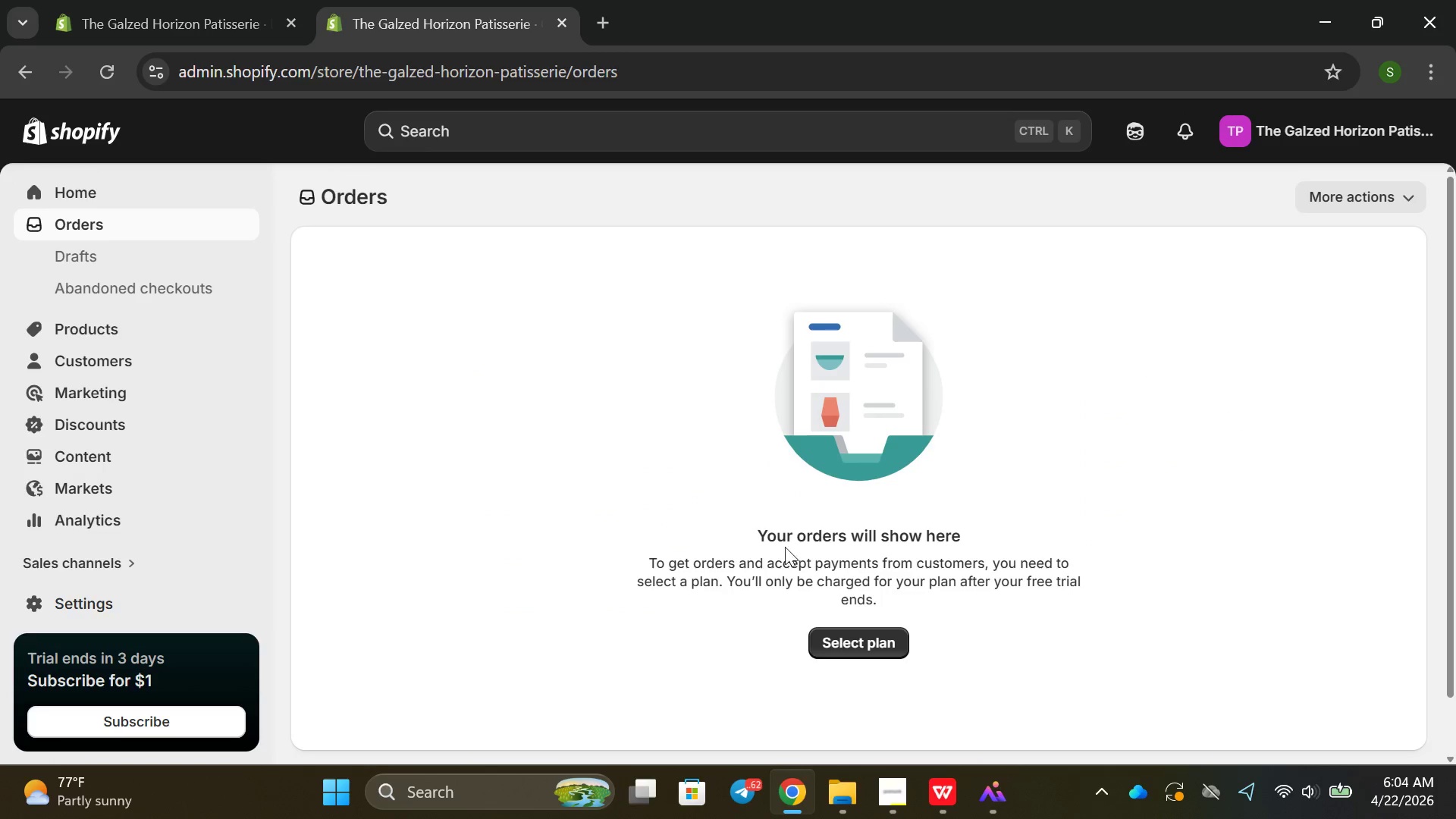 
scroll: coordinate [164, 372], scroll_direction: up, amount: 10.0
 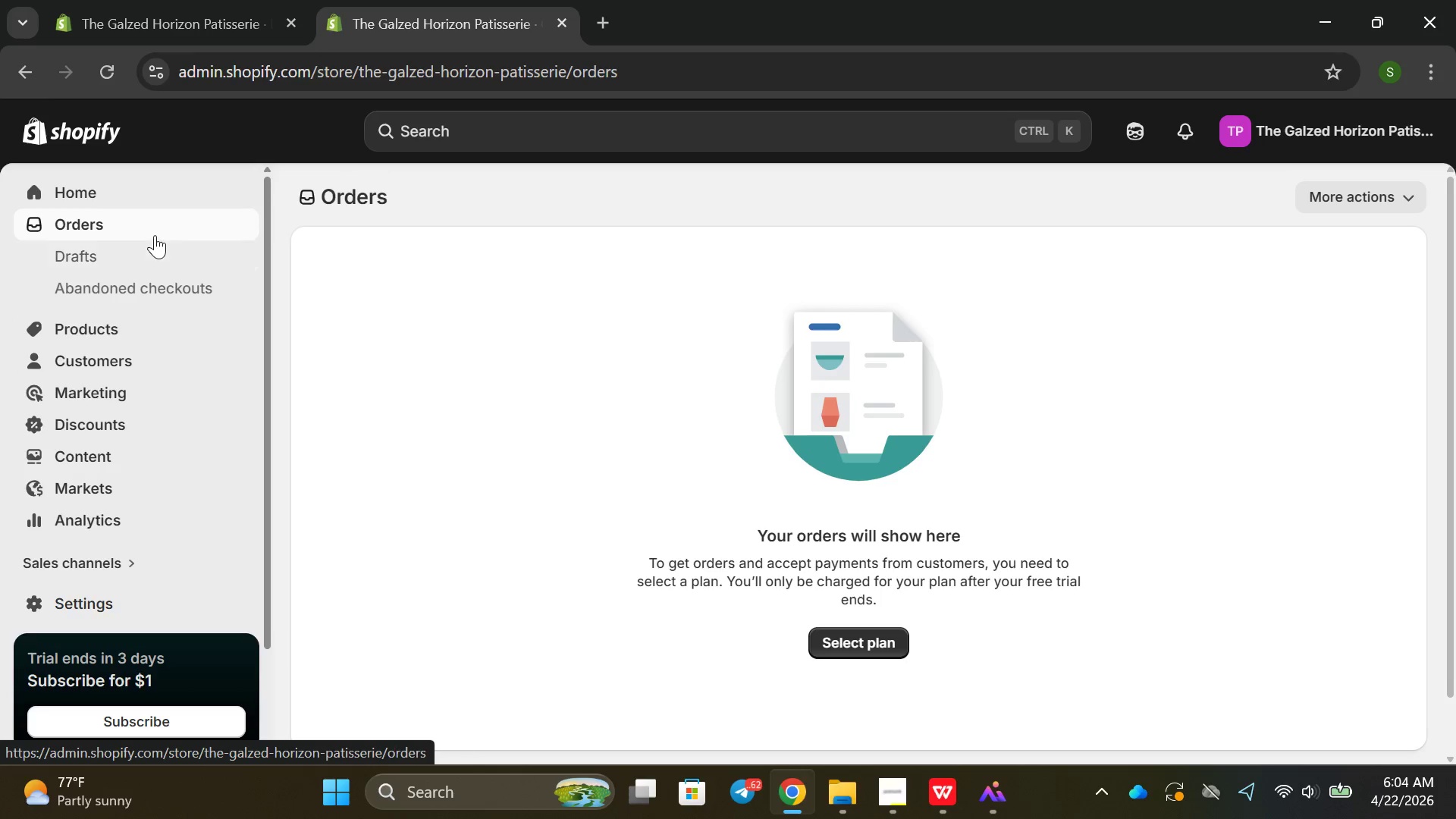 
left_click([155, 235])
 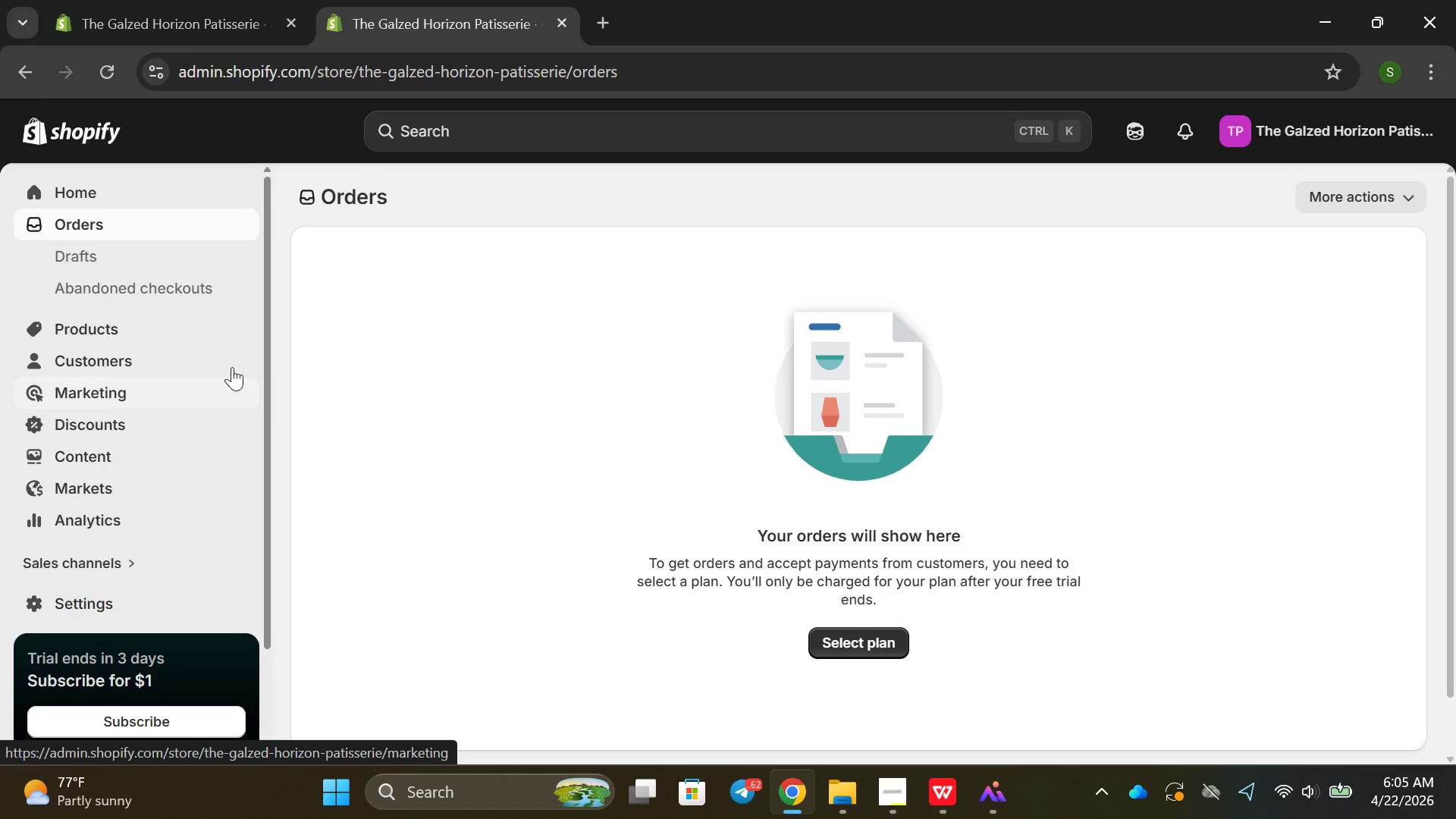 
left_click([192, 325])
 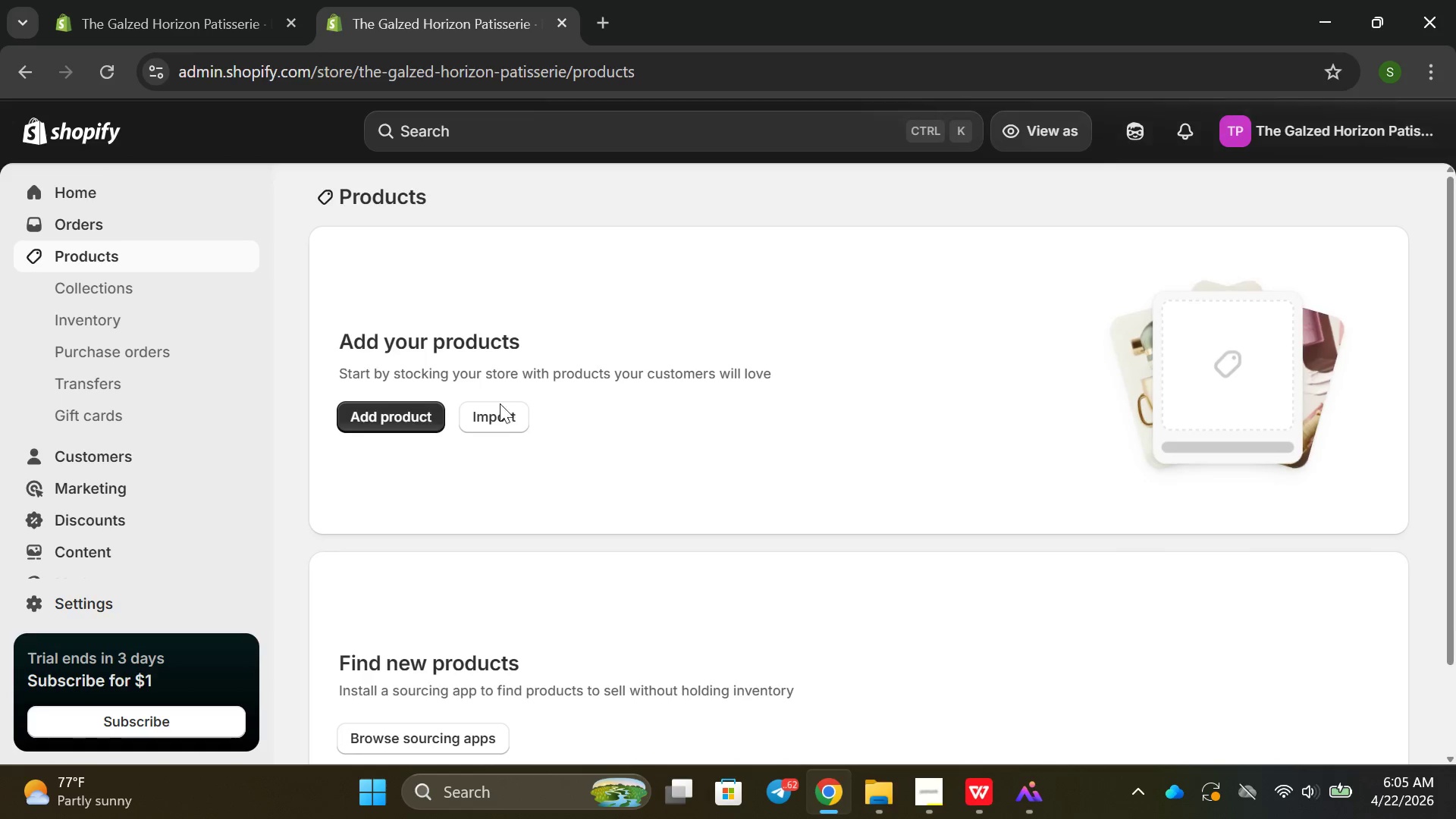 
left_click([430, 420])
 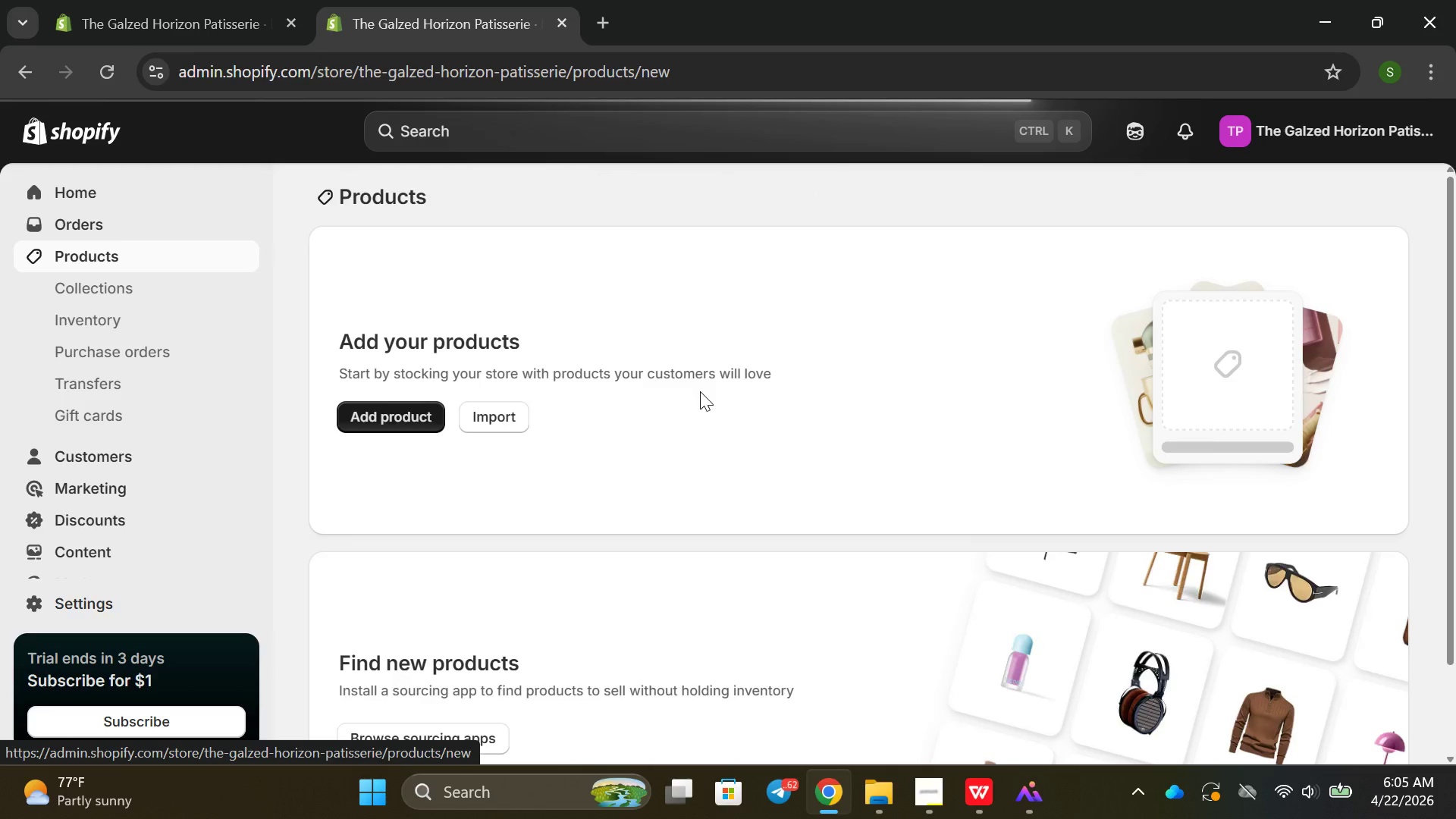 
wait(5.14)
 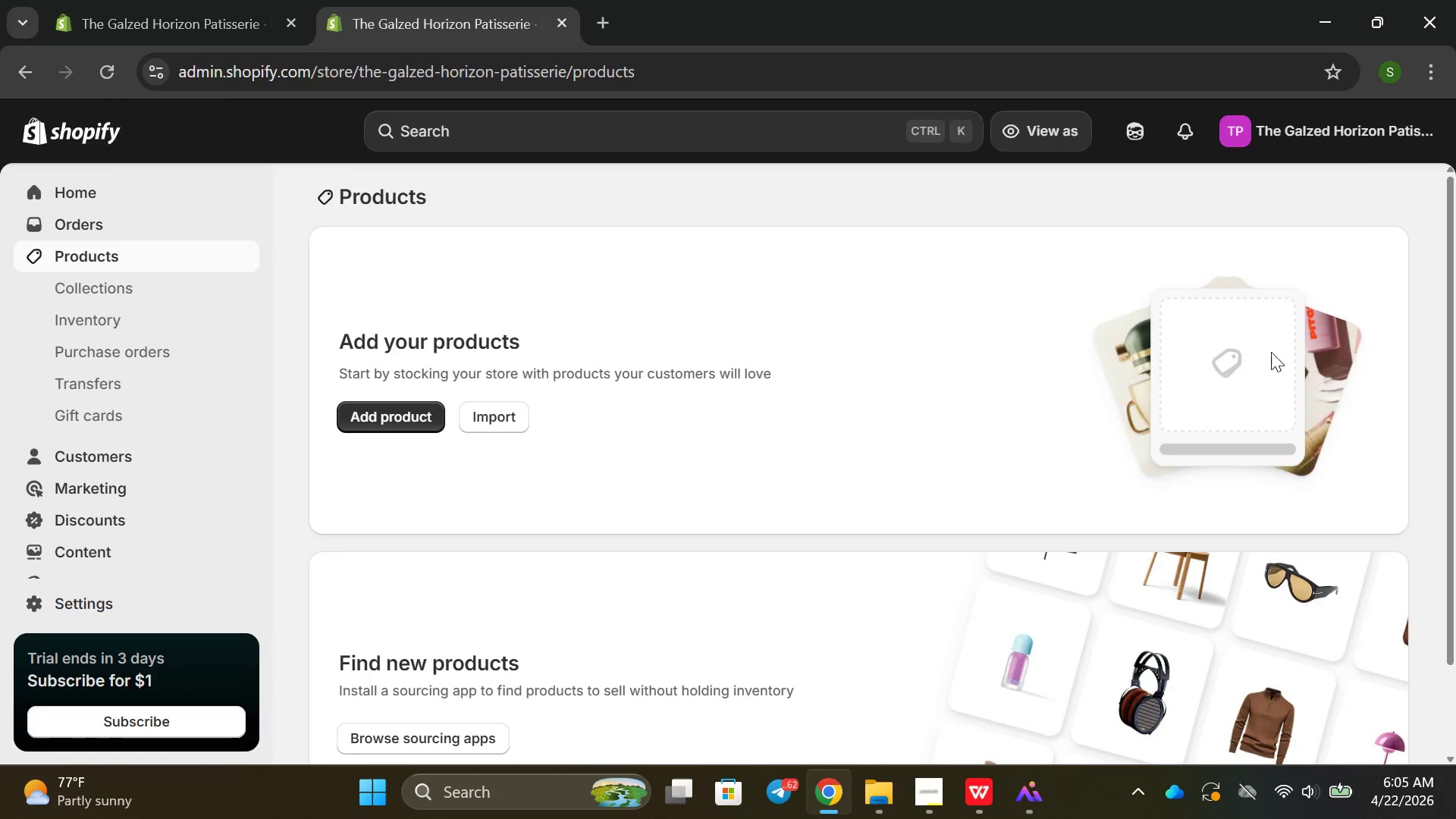 
left_click([709, 288])
 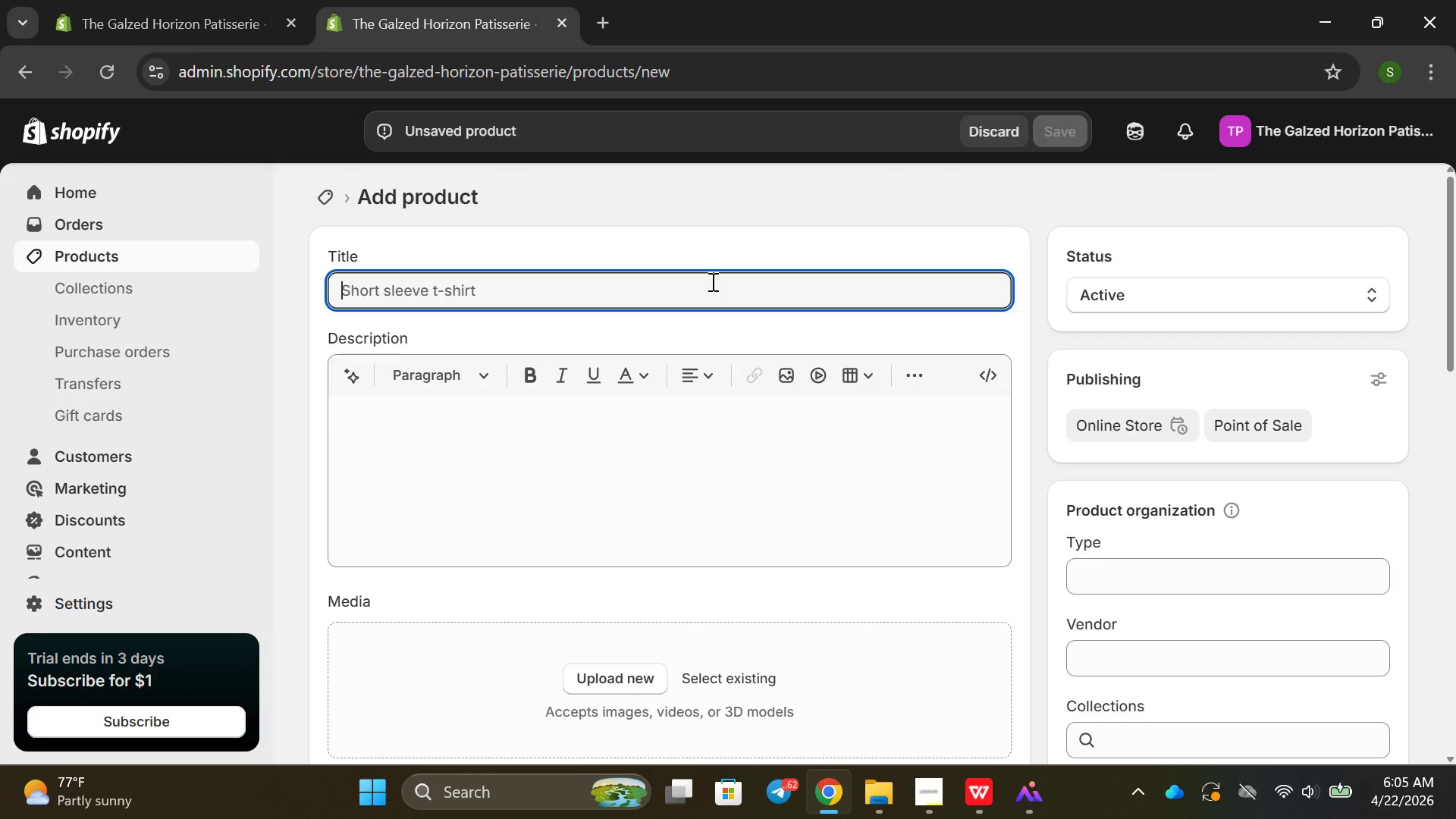 
type(Gld )
key(Backspace)
key(Backspace)
key(Backspace)
type(old )
key(Backspace)
type(-Leaf F)
key(Backspace)
type(Ganache Dozen Luxury Dounts )
key(Backspace)
key(Backspace)
key(Backspace)
key(Backspace)
key(Backspace)
type(nust)
key(Backspace)
key(Backspace)
type(ts)
 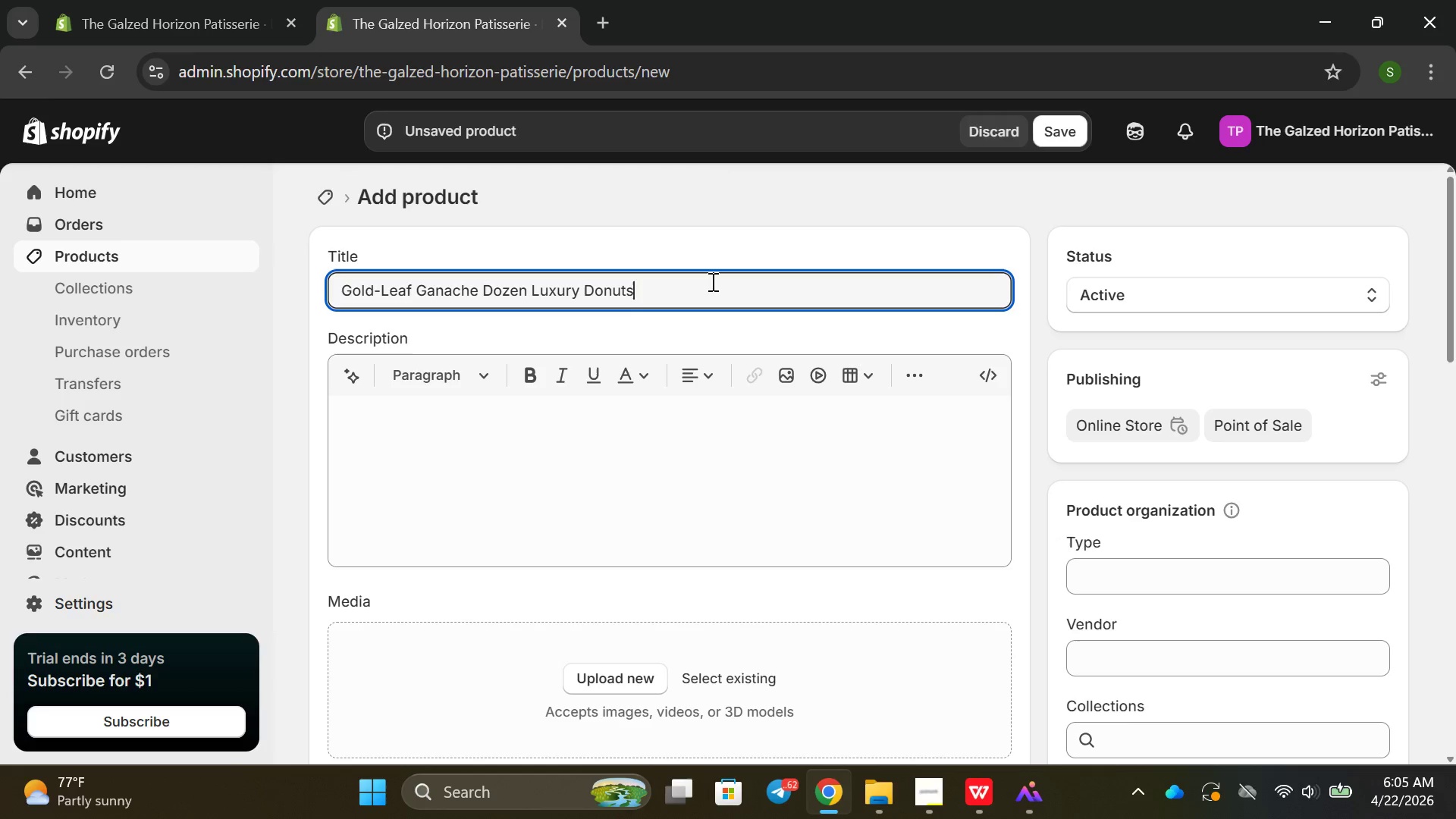 
left_click_drag(start_coordinate=[437, 464], to_coordinate=[460, 467])
 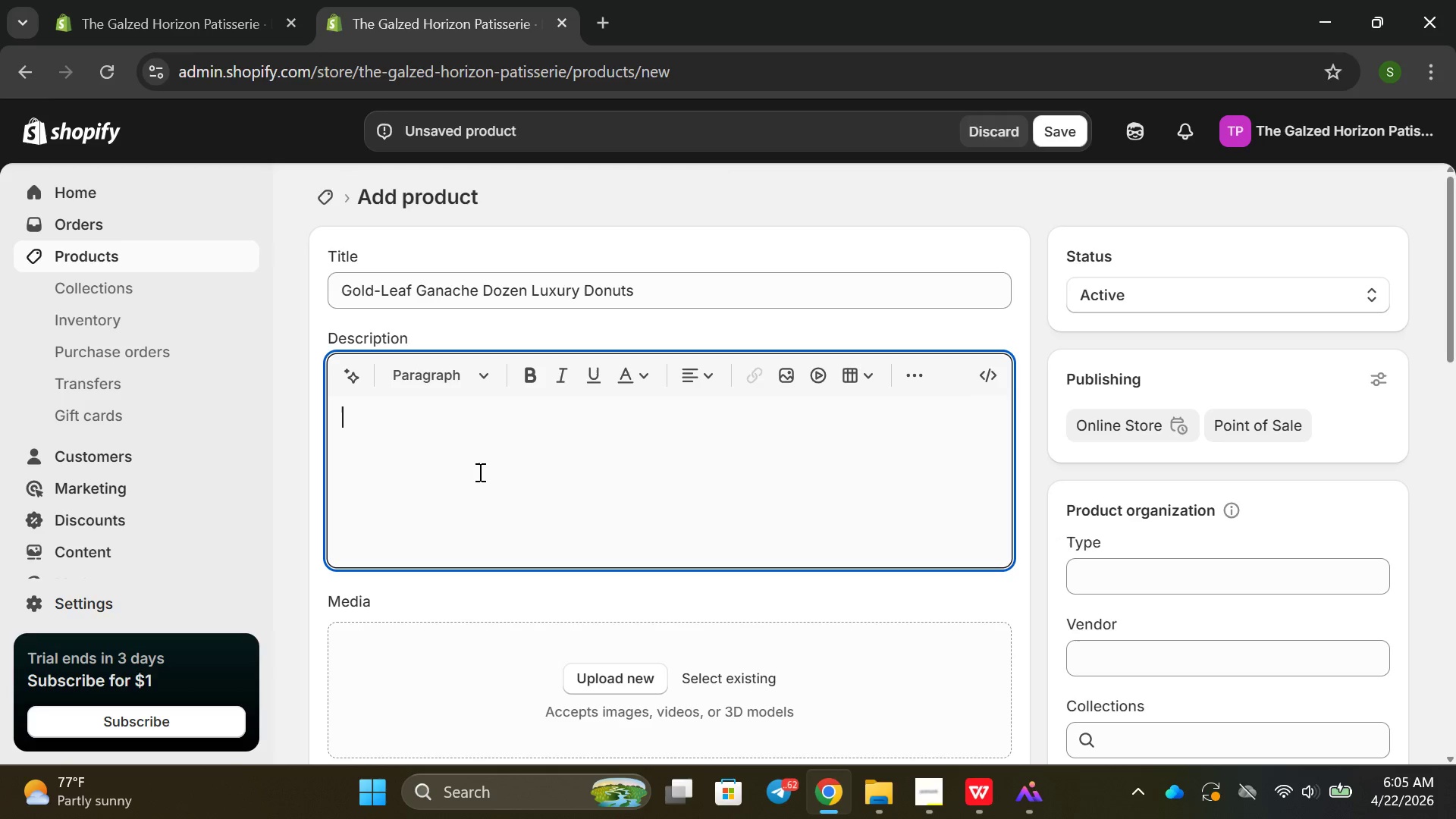 
type( th)
key(Backspace)
key(Backspace)
key(Backspace)
type(The Gold )
key(Backspace)
type(;)
key(Backspace)
type(-Leaf Ganache Dozen)
 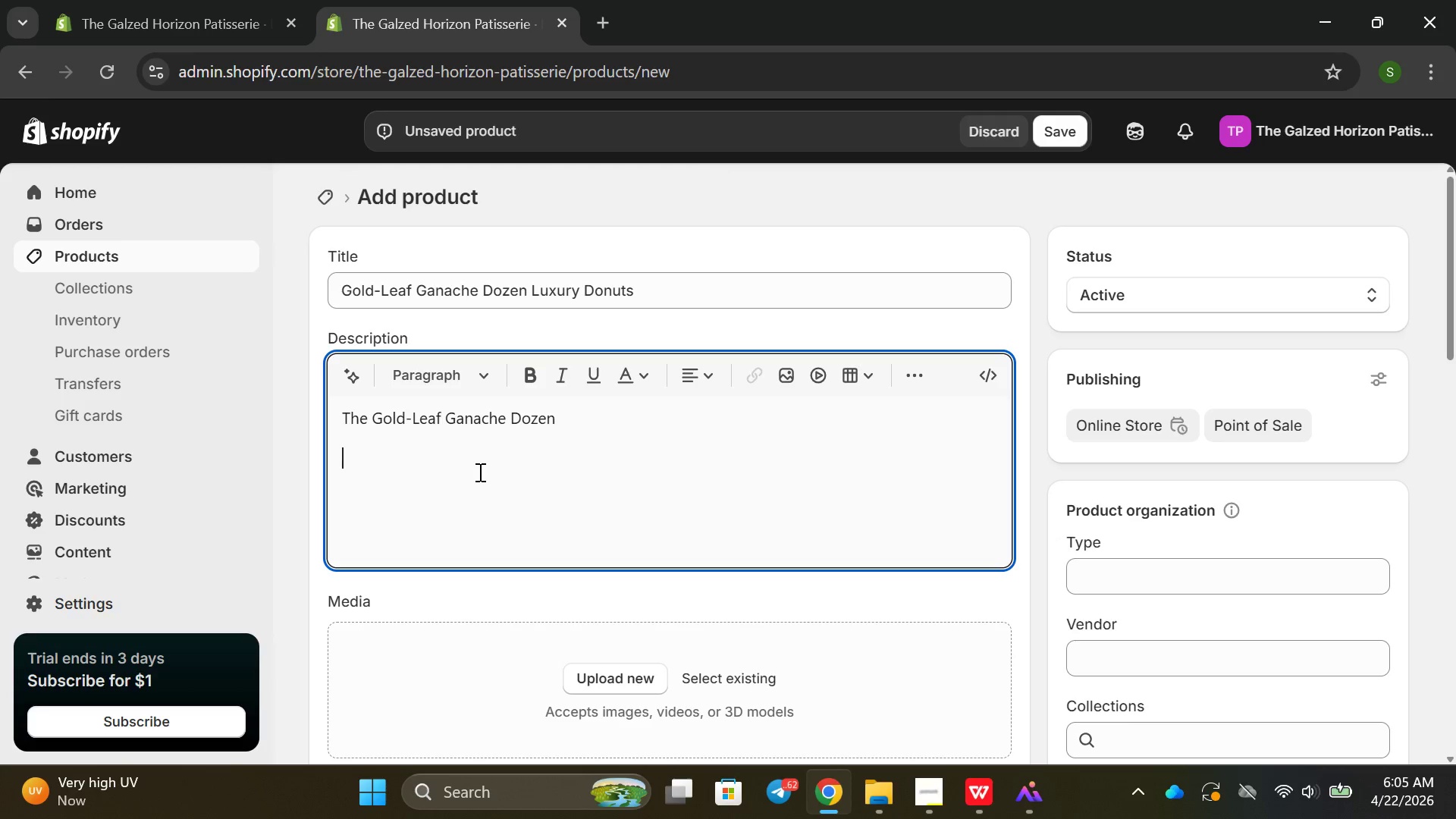 
 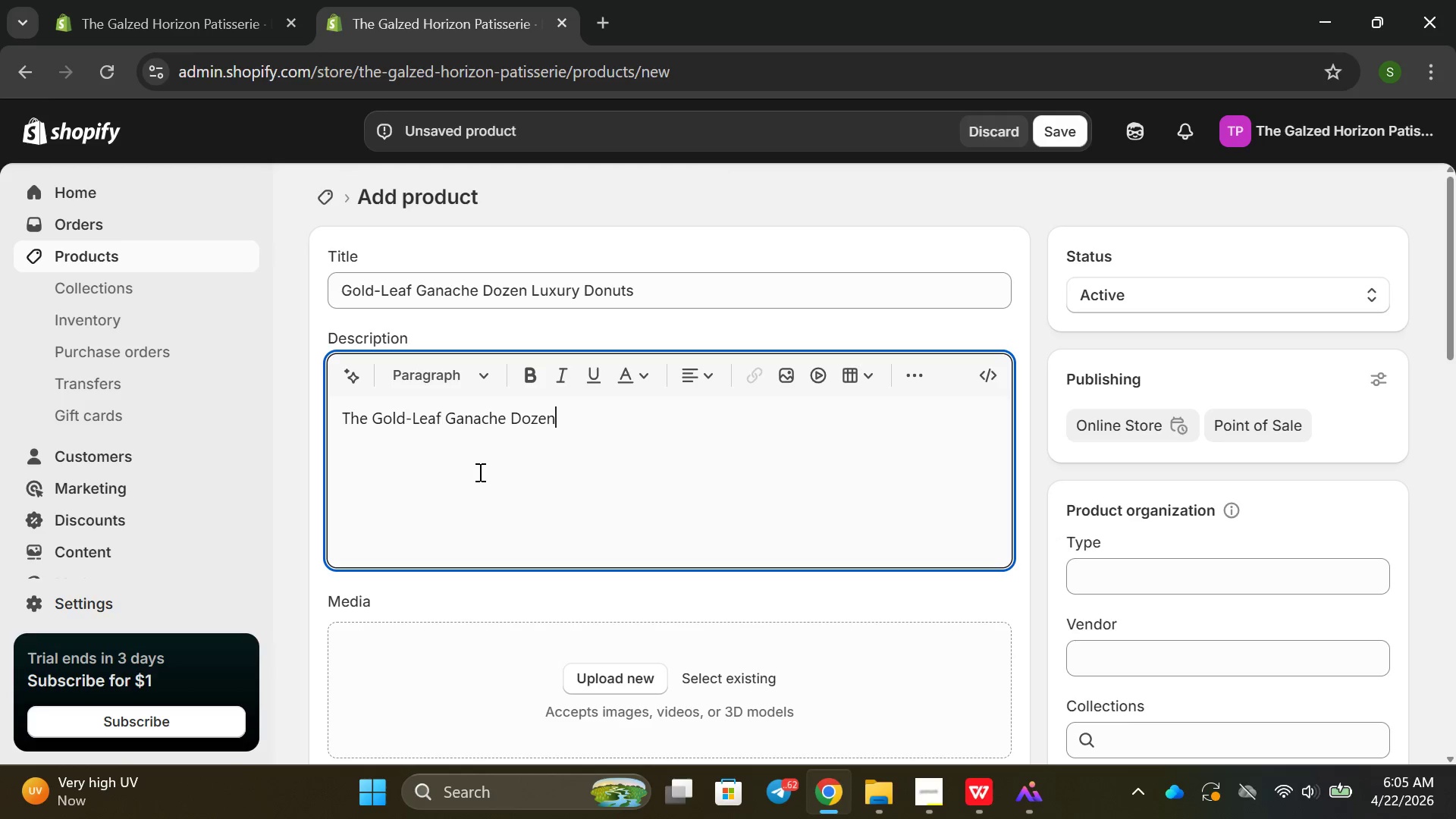 
key(Enter)
 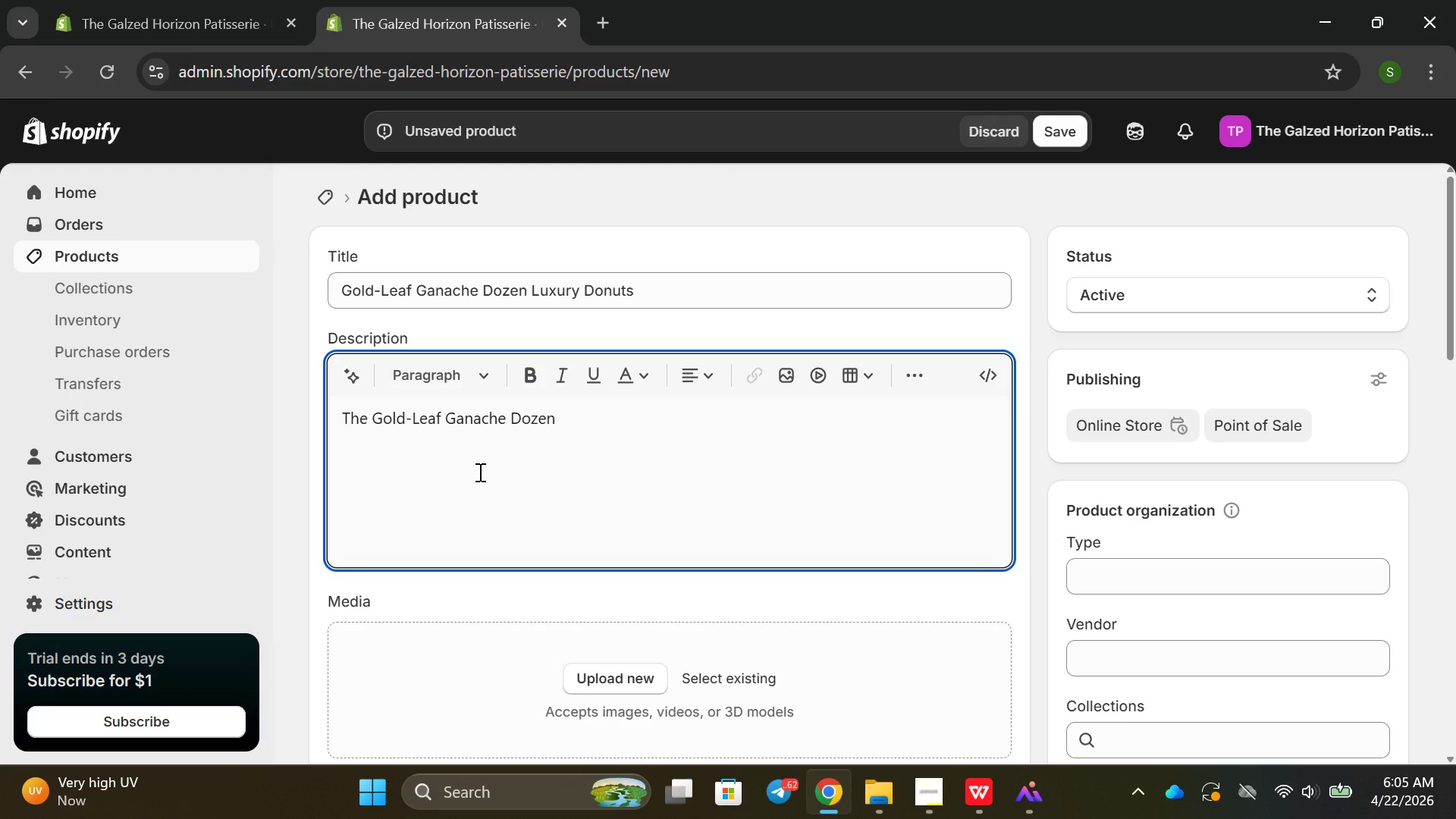 
hold_key(key=ShiftRight, duration=0.31)
 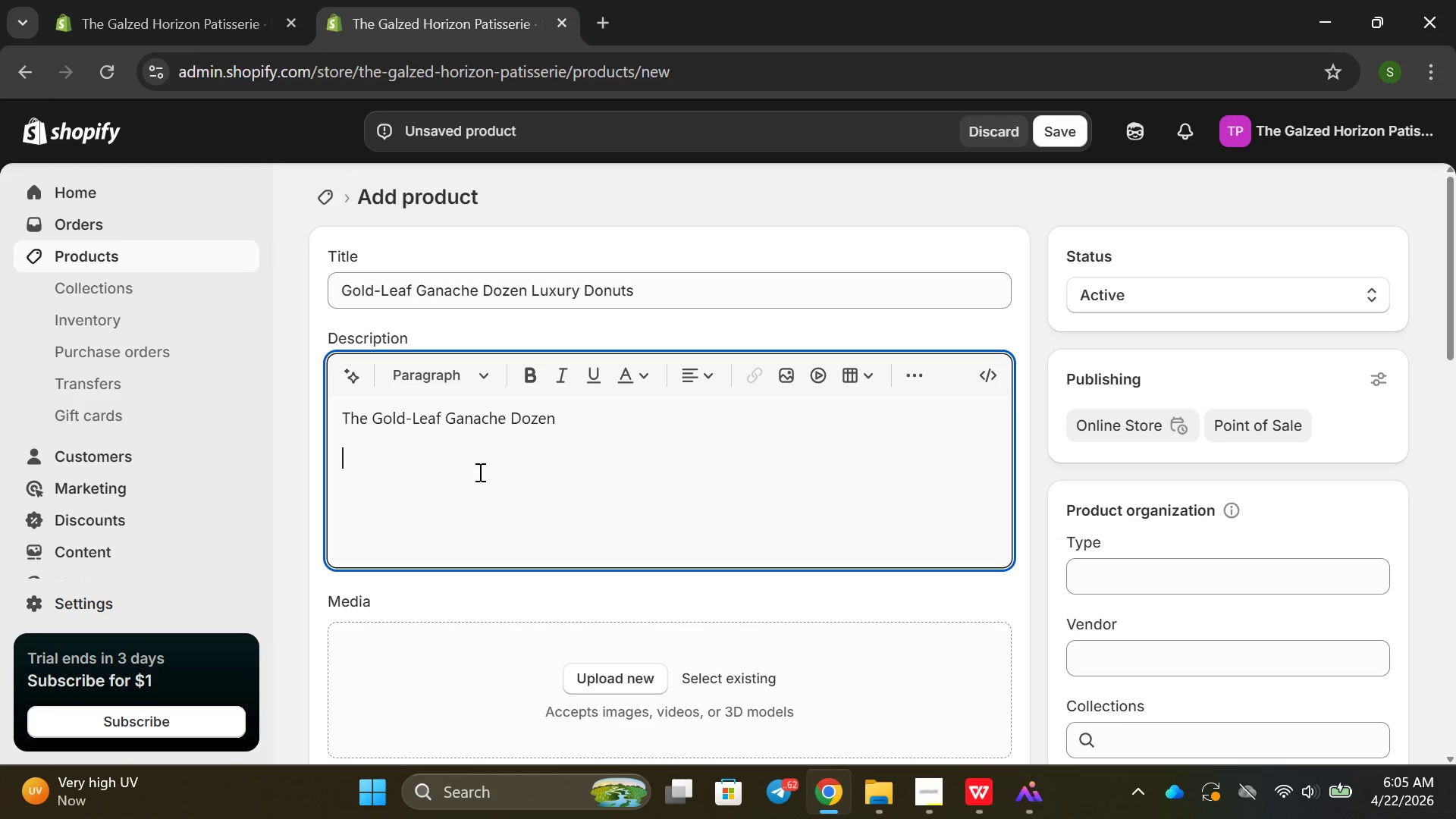 
type(is a signatured)
key(Backspace)
type( luxury dessert )
 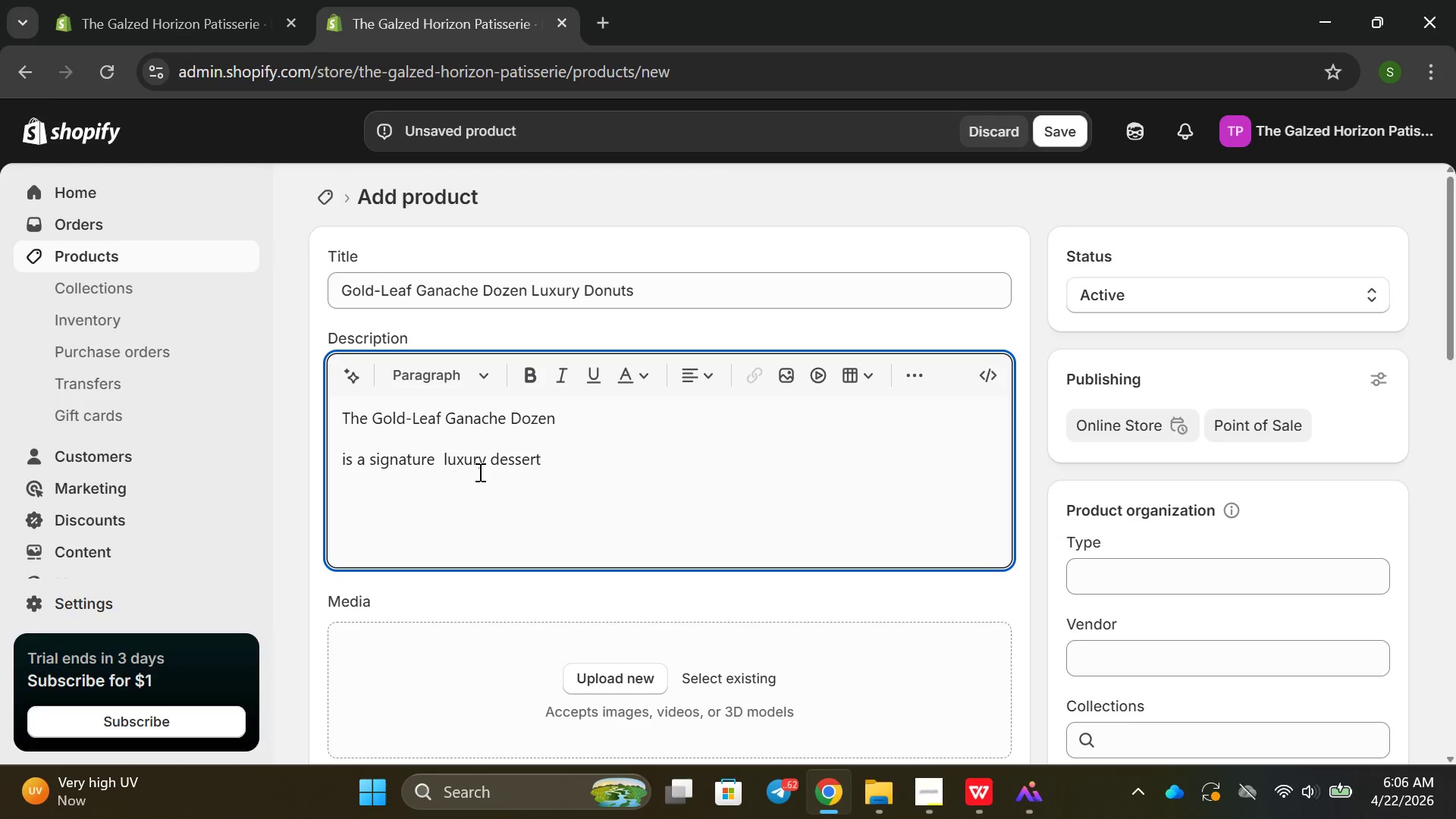 
type(box xt)
key(Backspace)
type(ra)
key(Backspace)
key(Backspace)
key(Backspace)
type(crafted for premiun )
key(Backspace)
type(m taste expre)
key(Backspace)
key(Backspace)
type(erience s)
key(Backspace)
key(Backspace)
type(s. Eacch dount)
key(Backspace)
key(Backspace)
key(Backspace)
type(nut is ahdn)
key(Backspace)
key(Backspace)
key(Backspace)
key(Backspace)
type(hand filled with rich )
 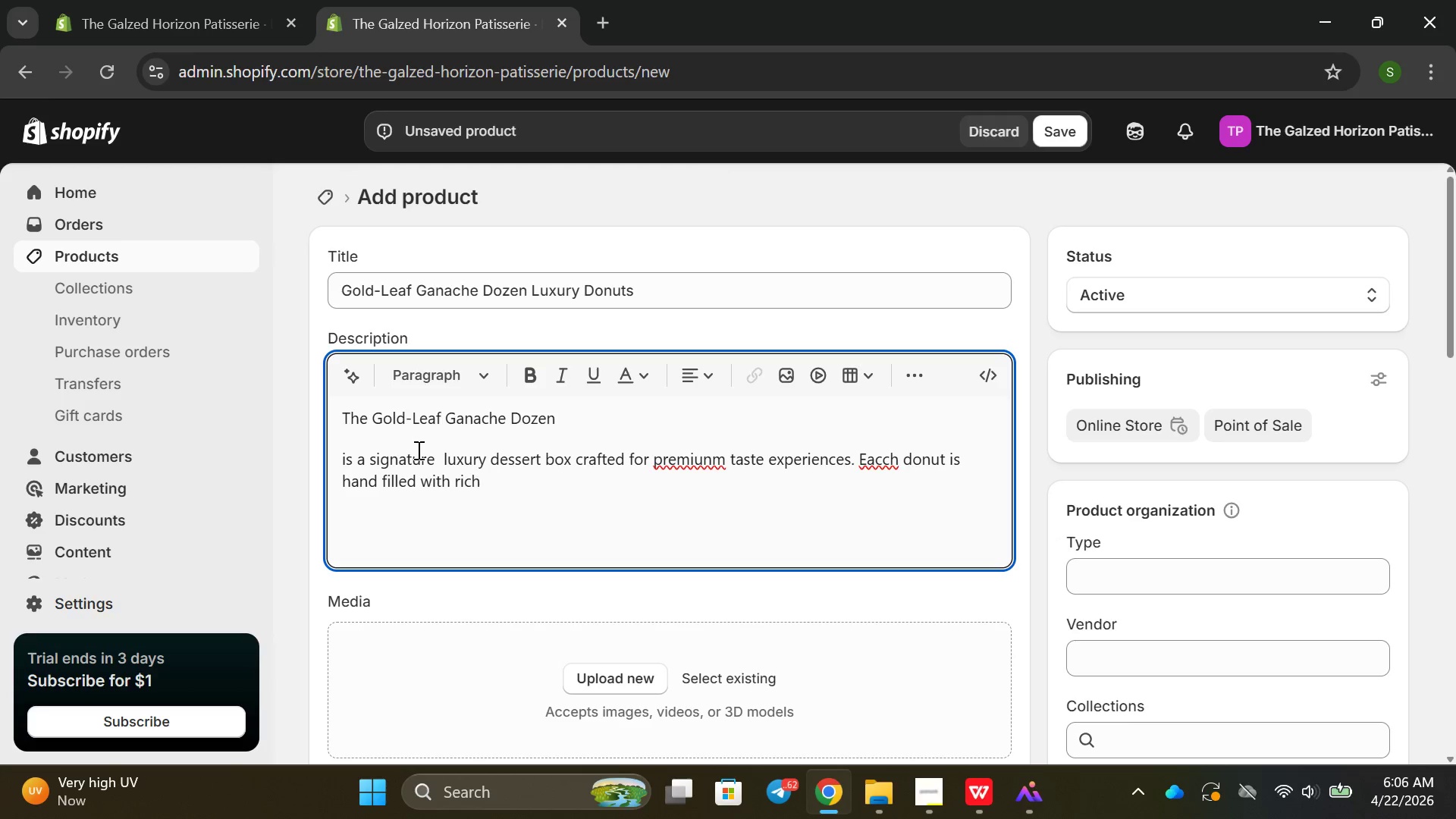 
type(Bele)
key(Backspace)
type(guan )
key(Backspace)
key(Backspace)
key(Backspace)
key(Backspace)
type(ian chocla)
key(Backspace)
key(Backspace)
type(olate ganache, col)
key(Backspace)
type(ated wi)
key(Backspace)
key(Backspace)
type(in delici)
key(Backspace)
type(ate glaze, and finished with real edible gold leadf)
key(Backspace)
key(Backspace)
type(f/)
key(Backspace)
type(.)
 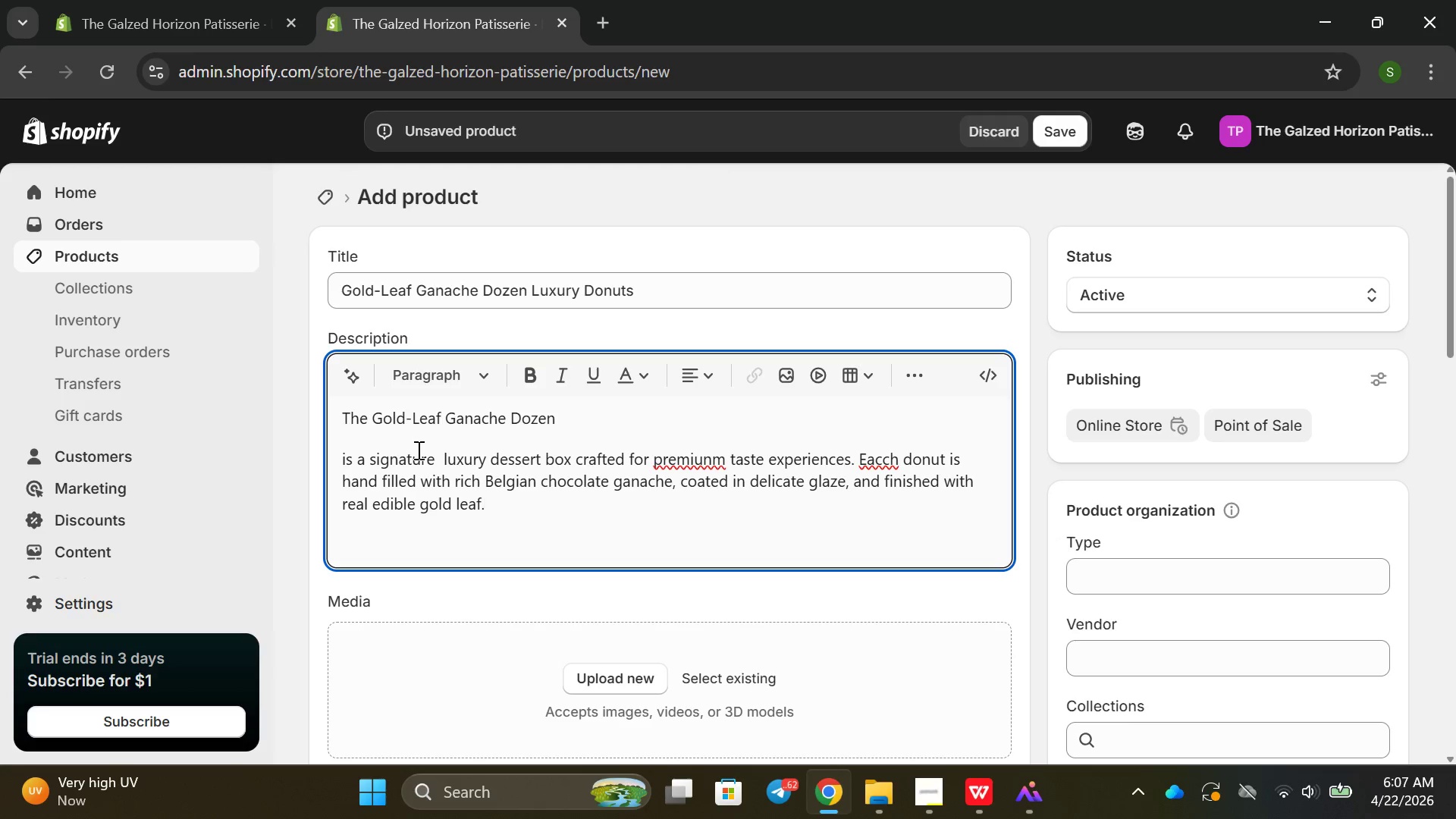 
left_click([893, 453])
 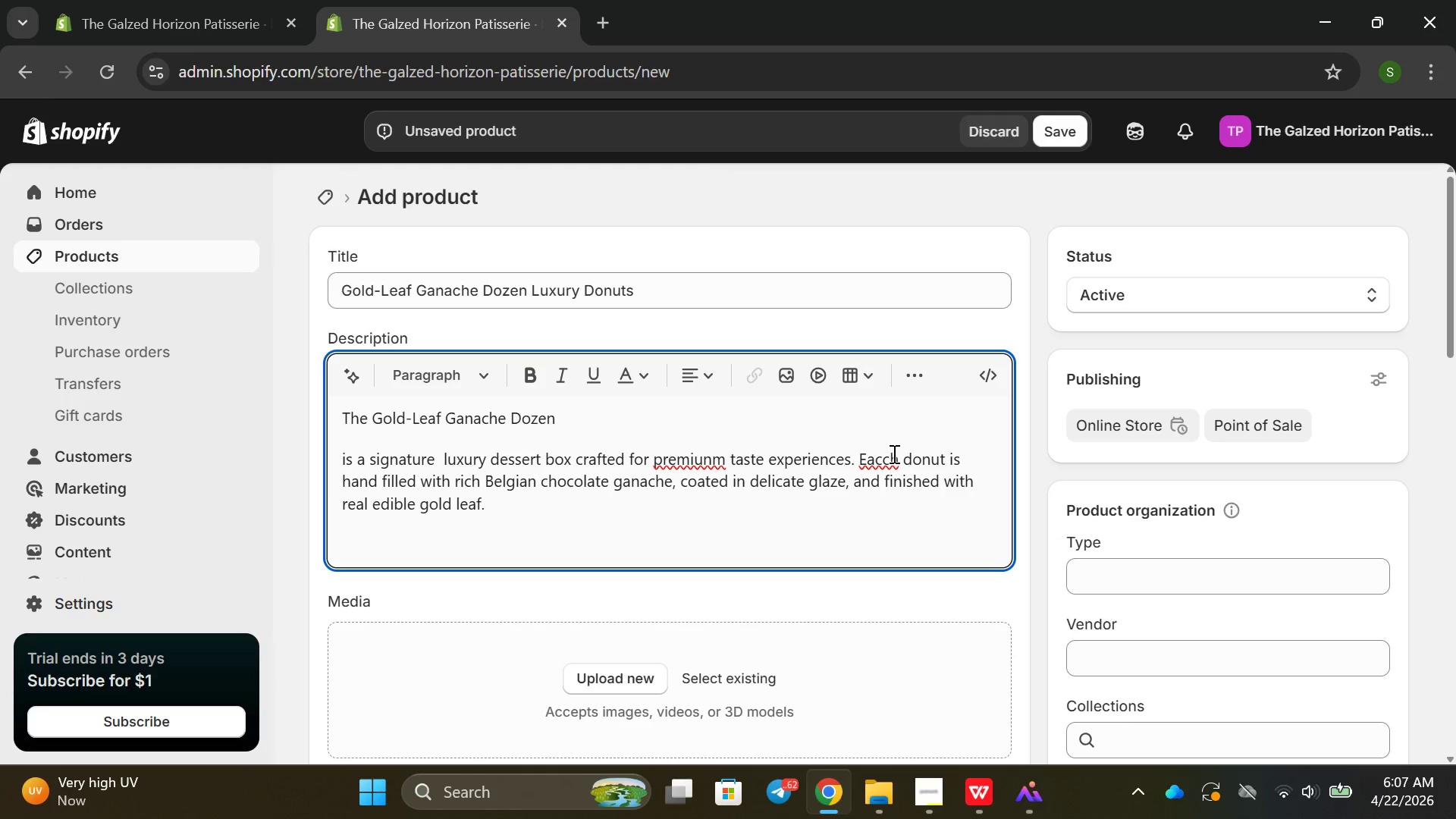 
key(Backspace)
 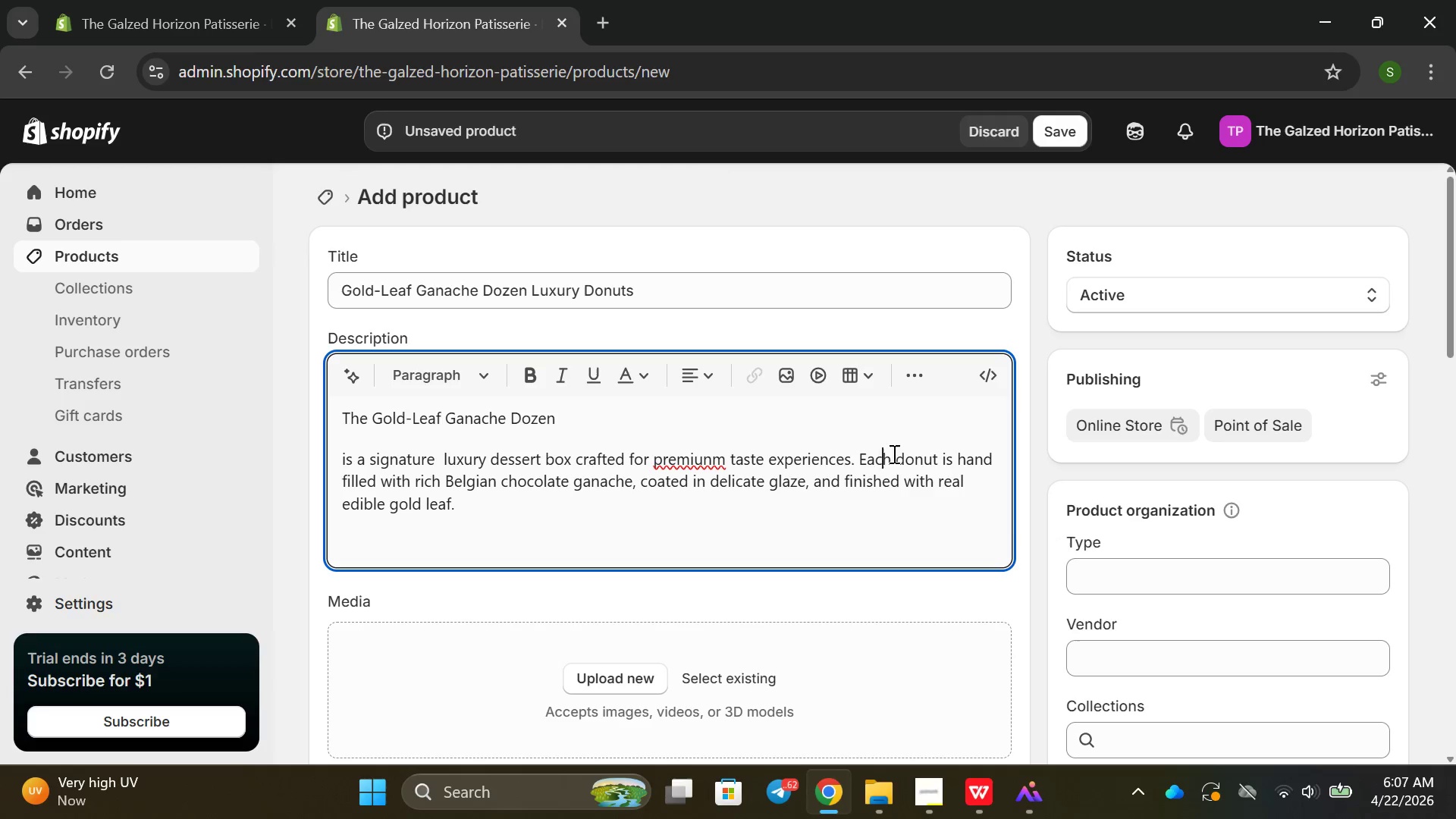 
hold_key(key=ArrowLeft, duration=1.3)
 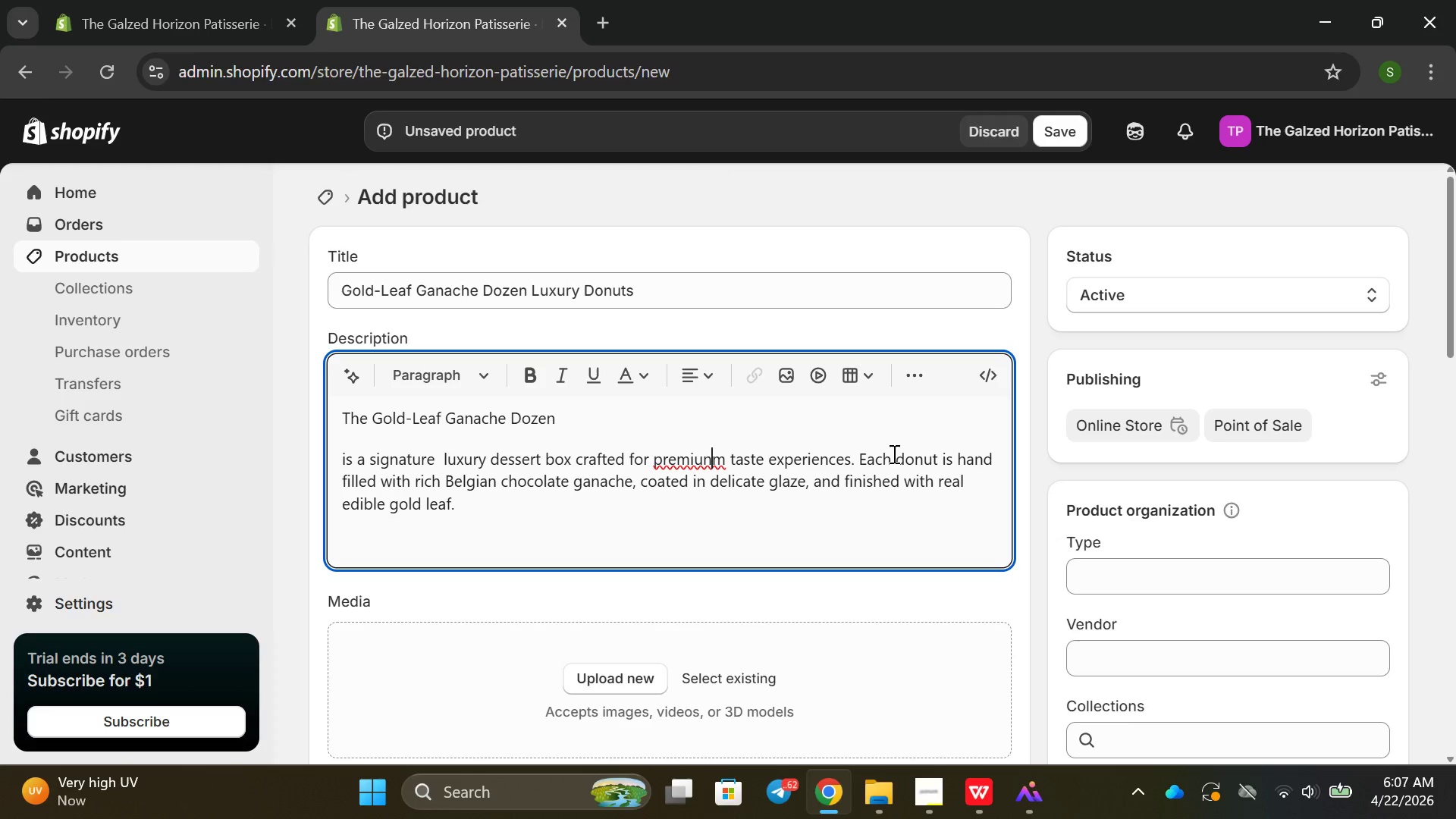 
key(ArrowLeft)
 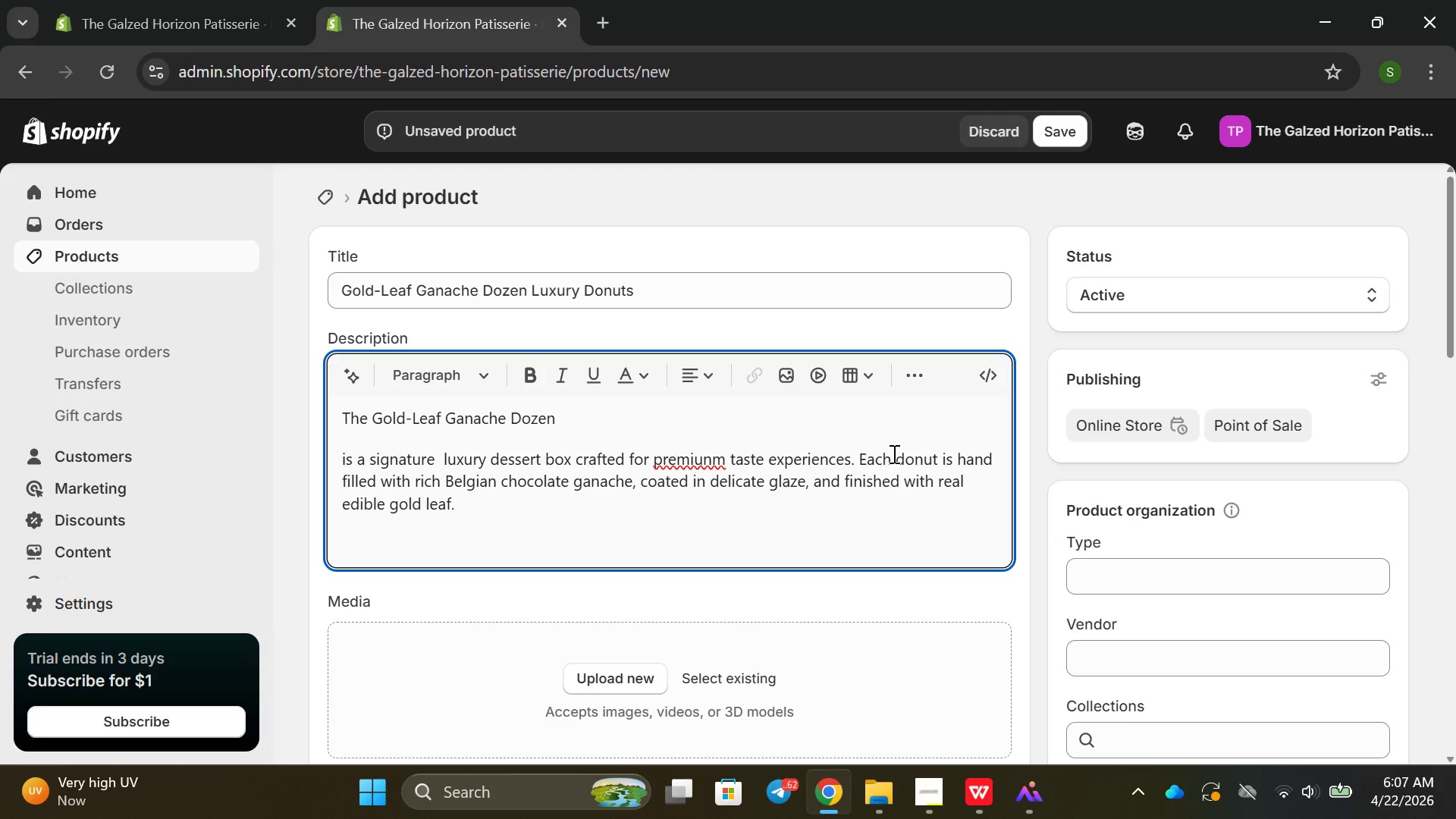 
key(ArrowRight)
 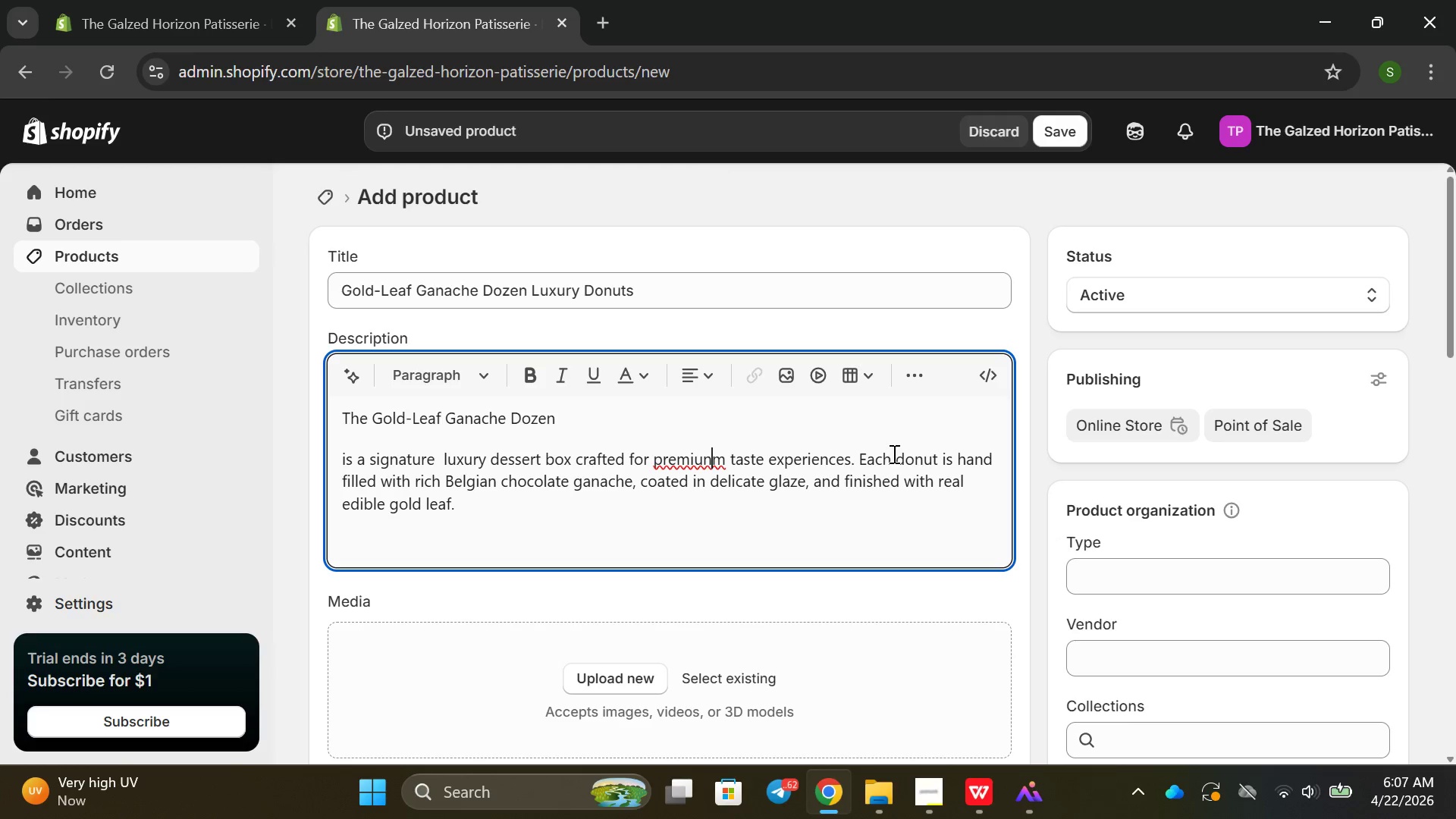 
key(Backspace)
 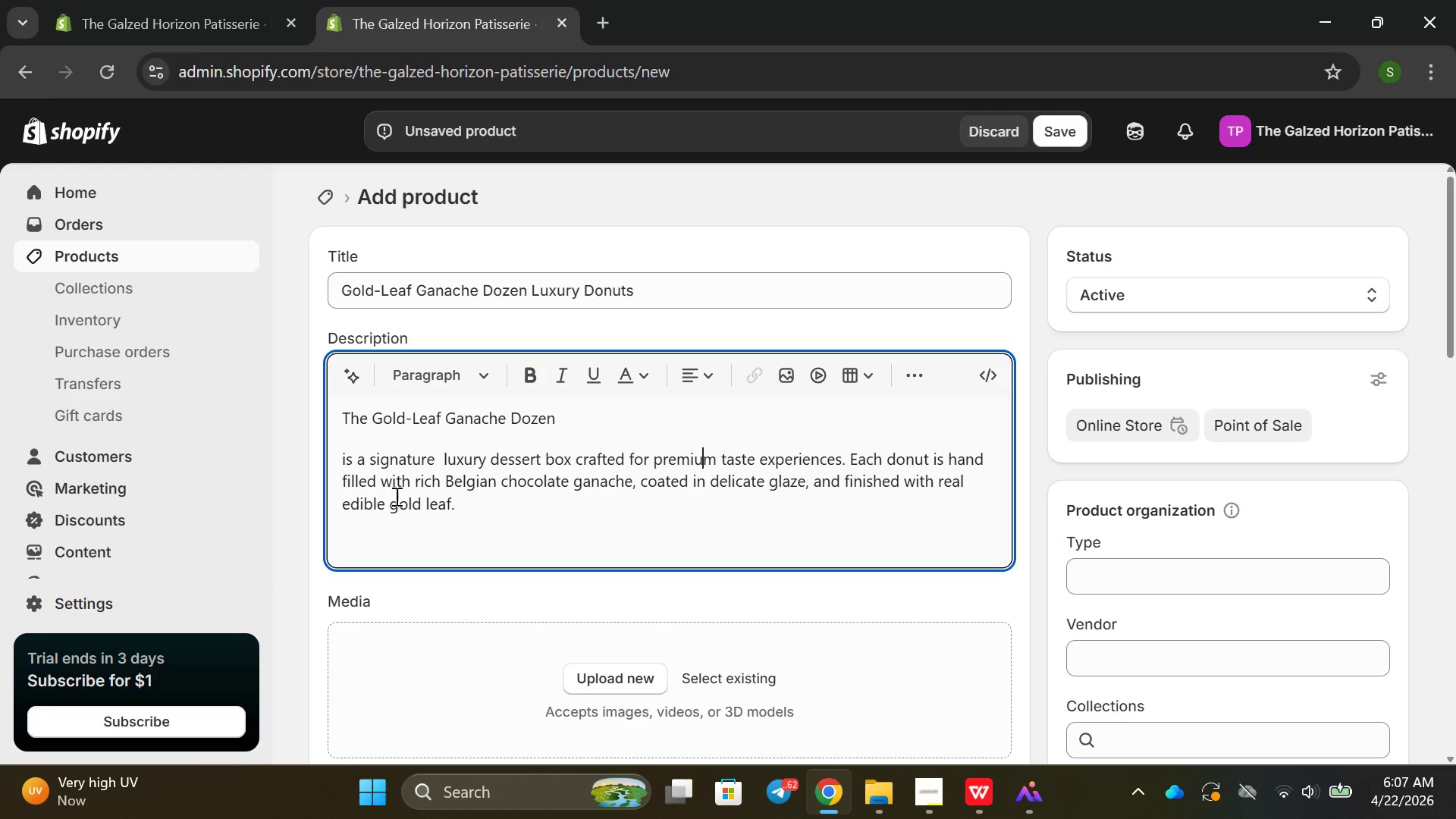 
left_click([359, 466])
 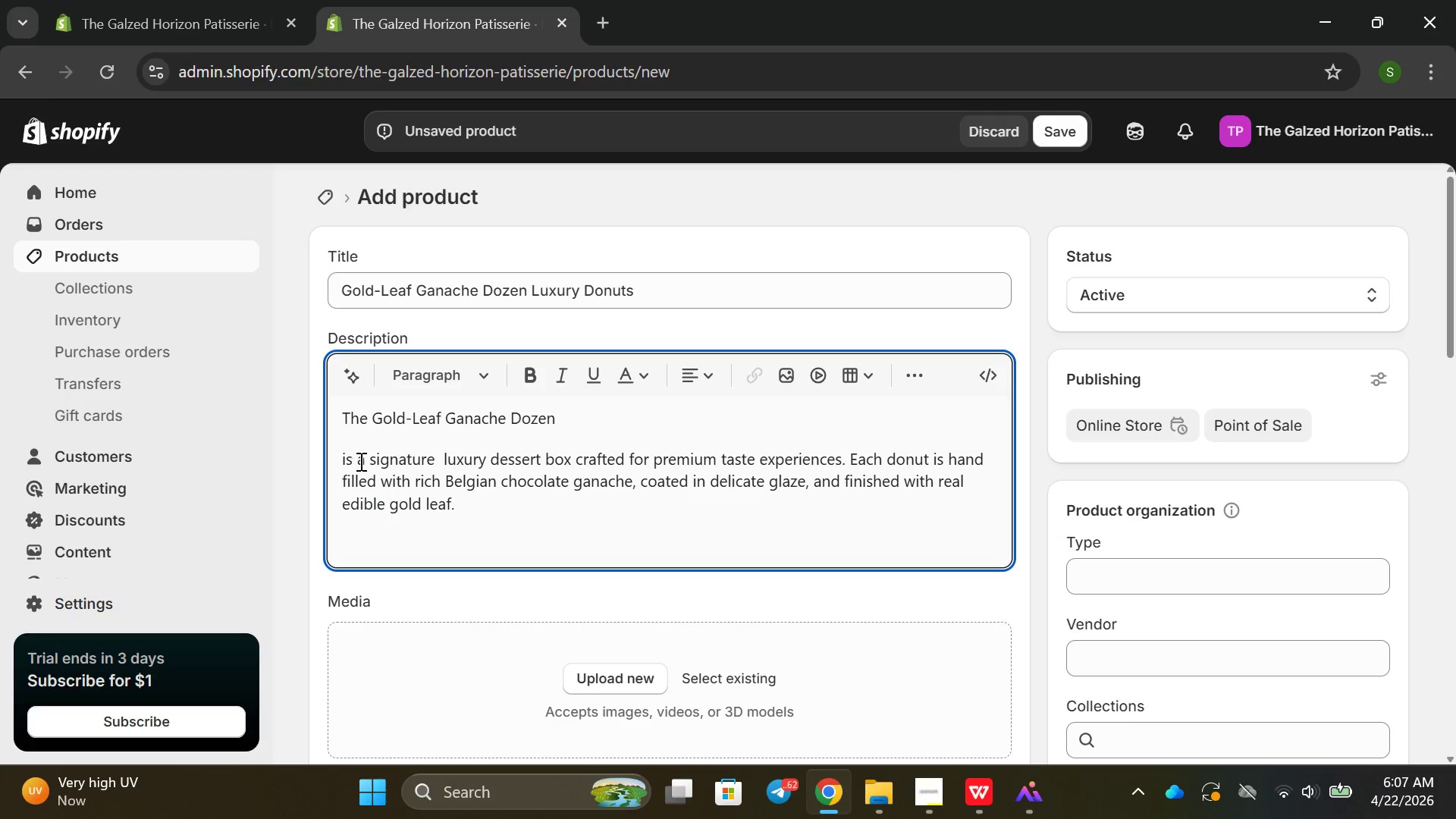 
key(Backspace)
key(Backspace)
key(Backspace)
type(Is)
 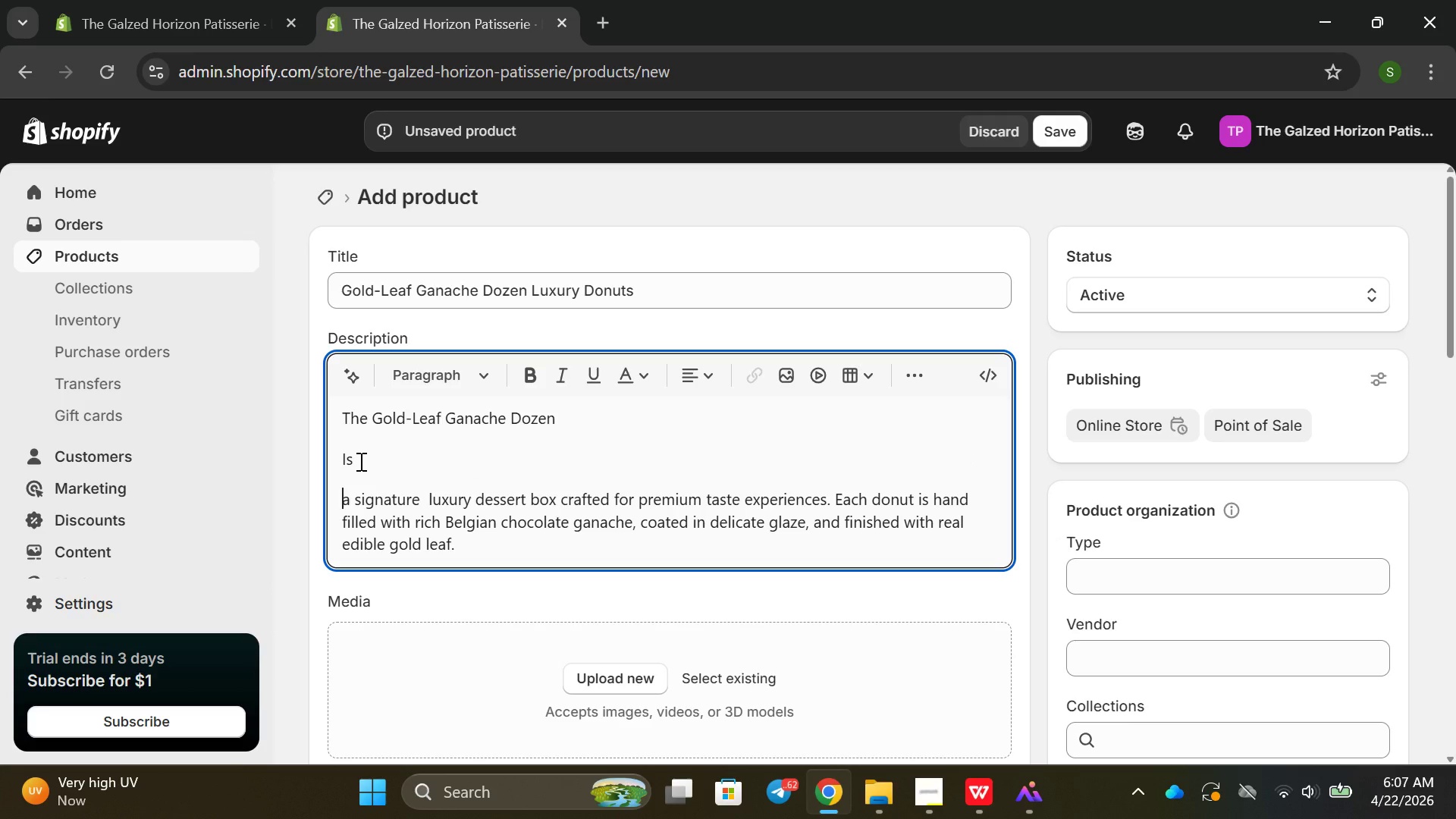 
 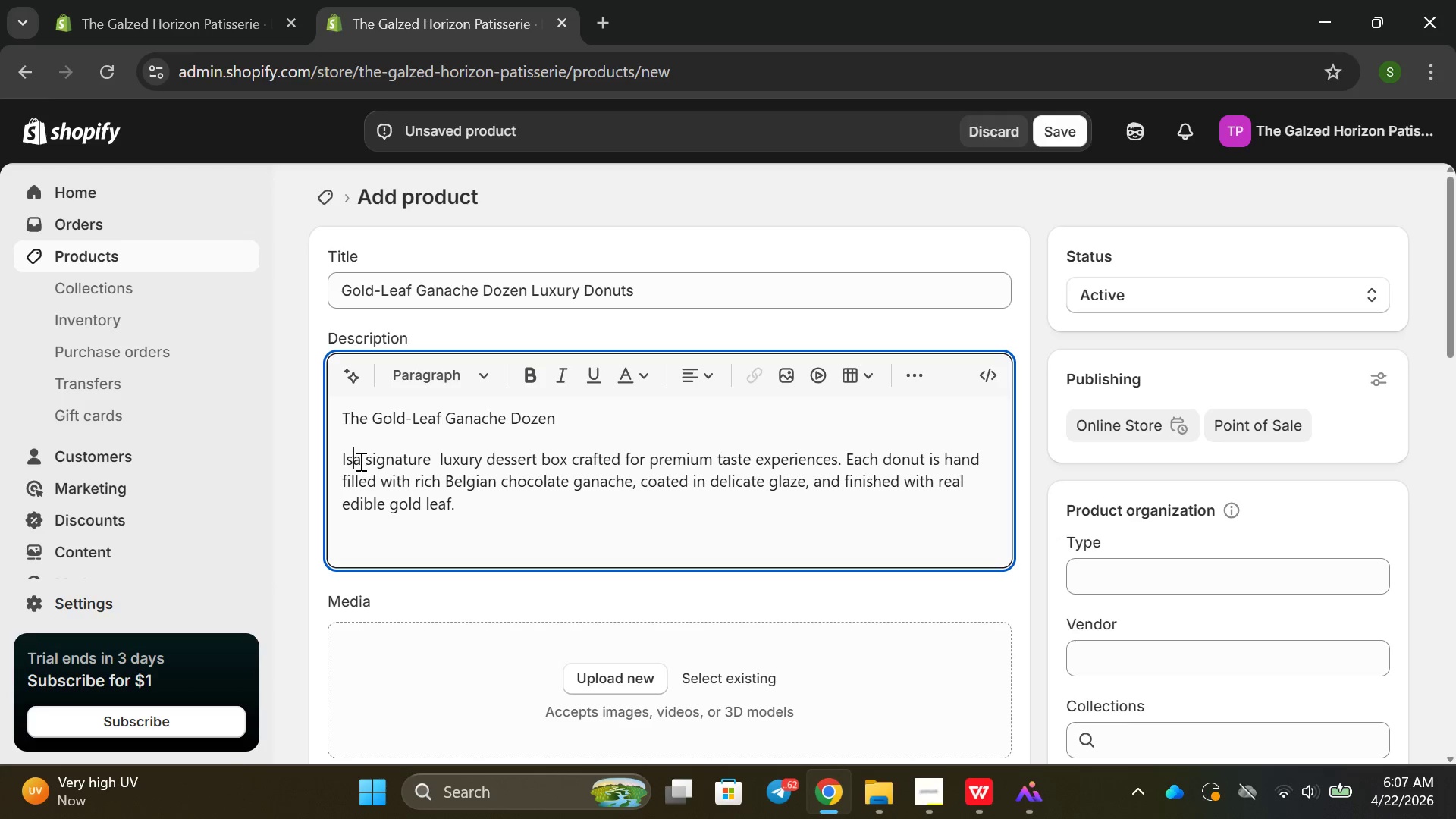 
key(Enter)
 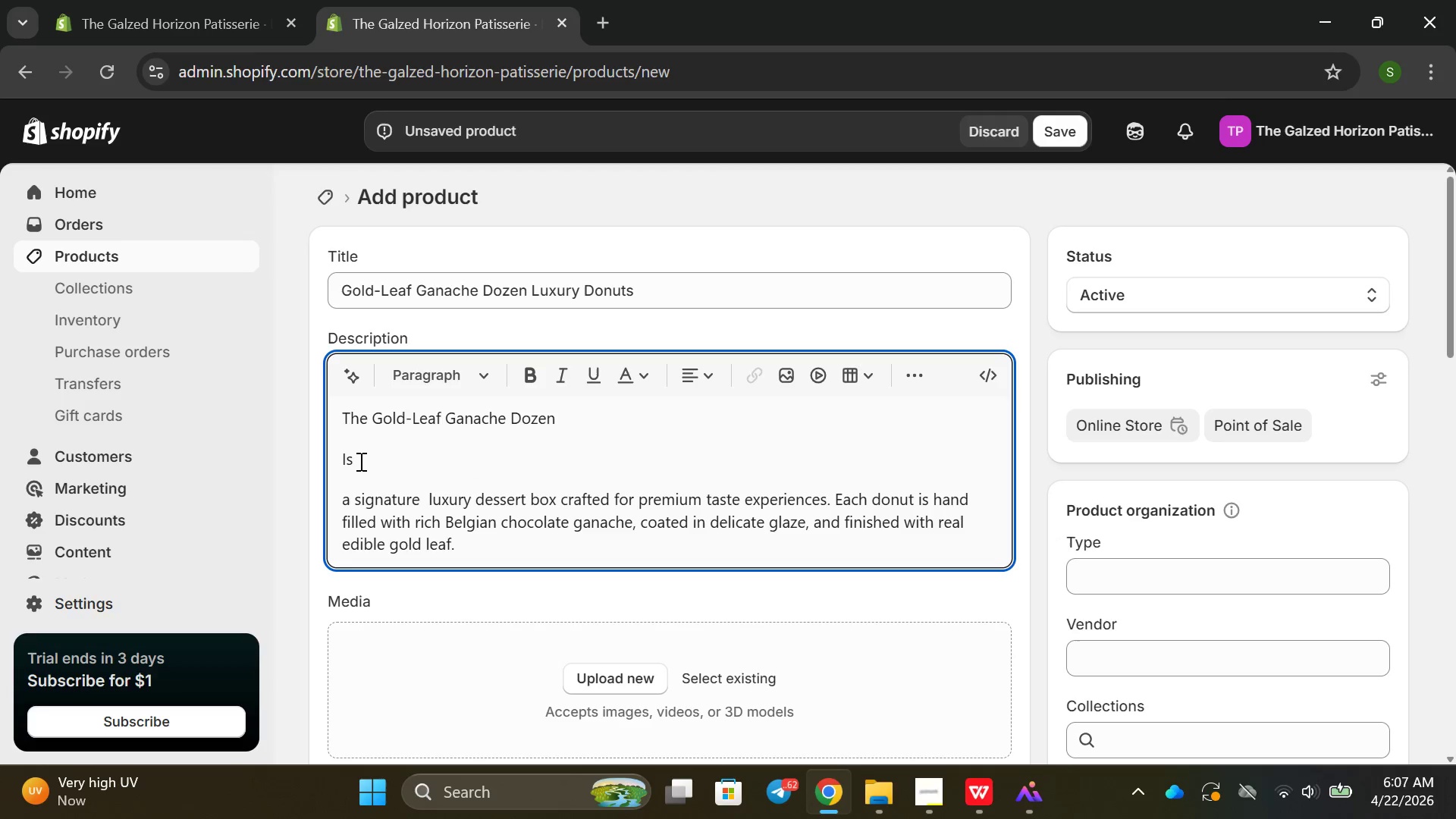 
key(Backspace)
 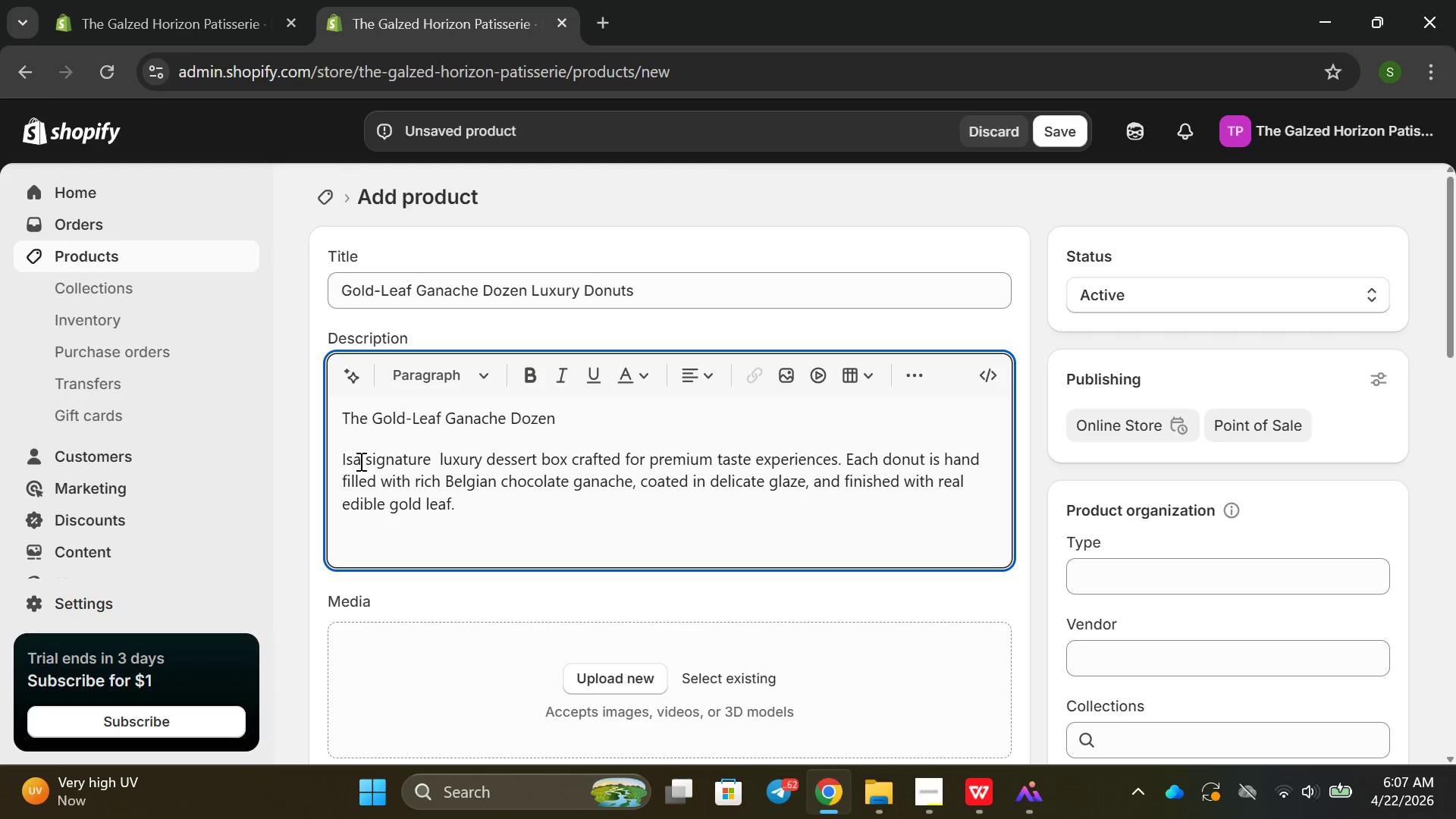 
key(Space)
 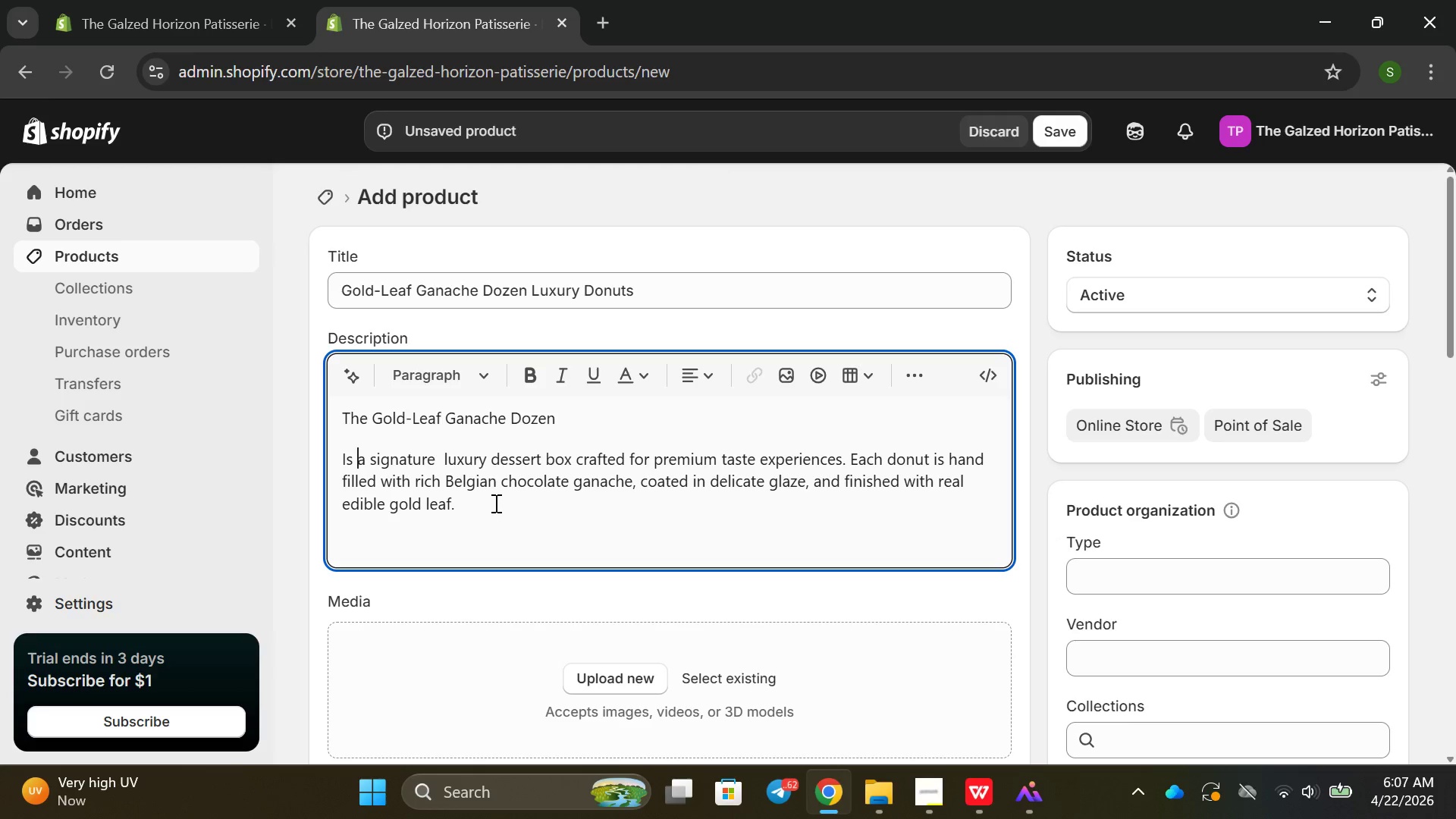 
left_click([494, 503])
 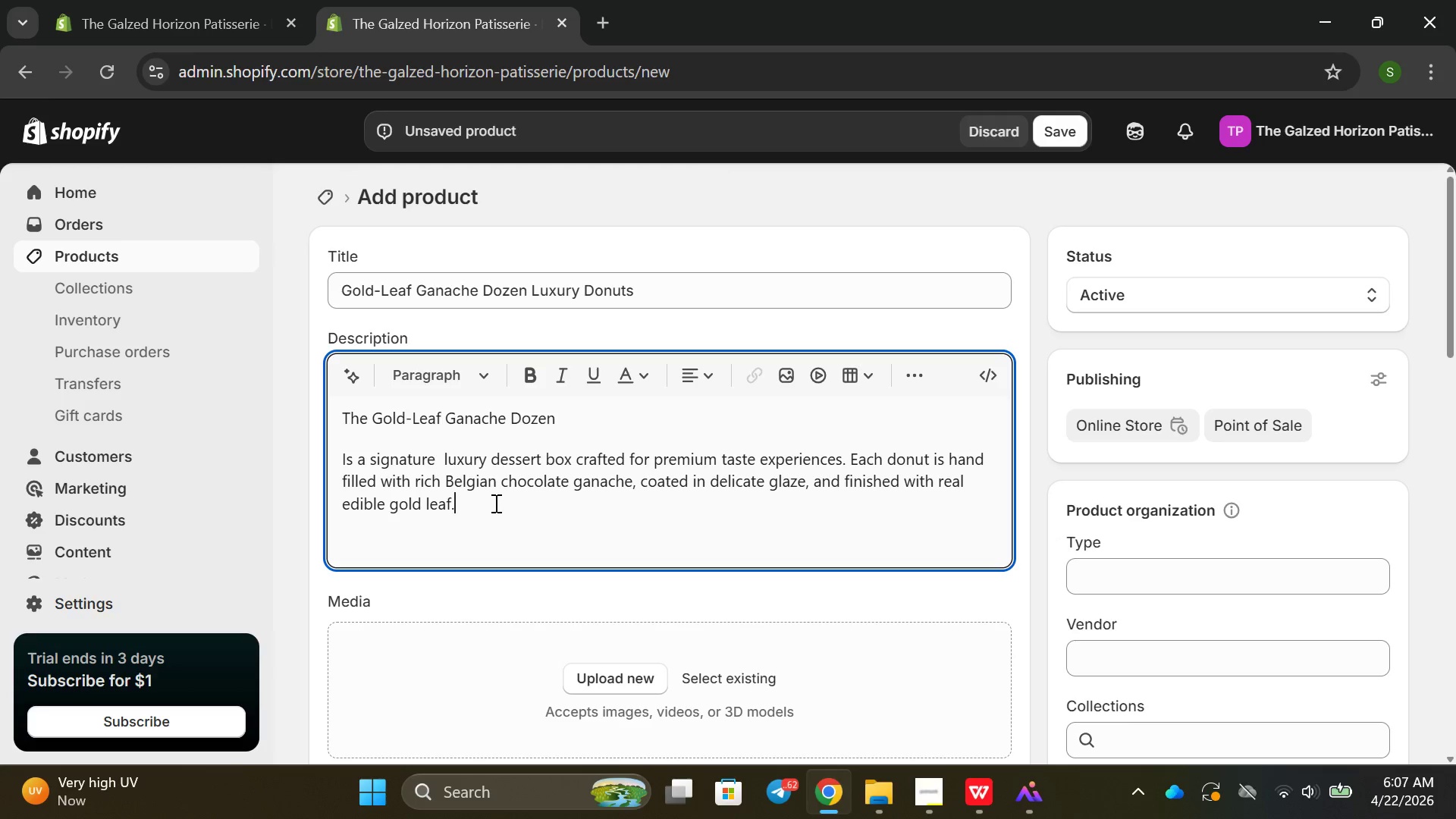 
key(Enter)
 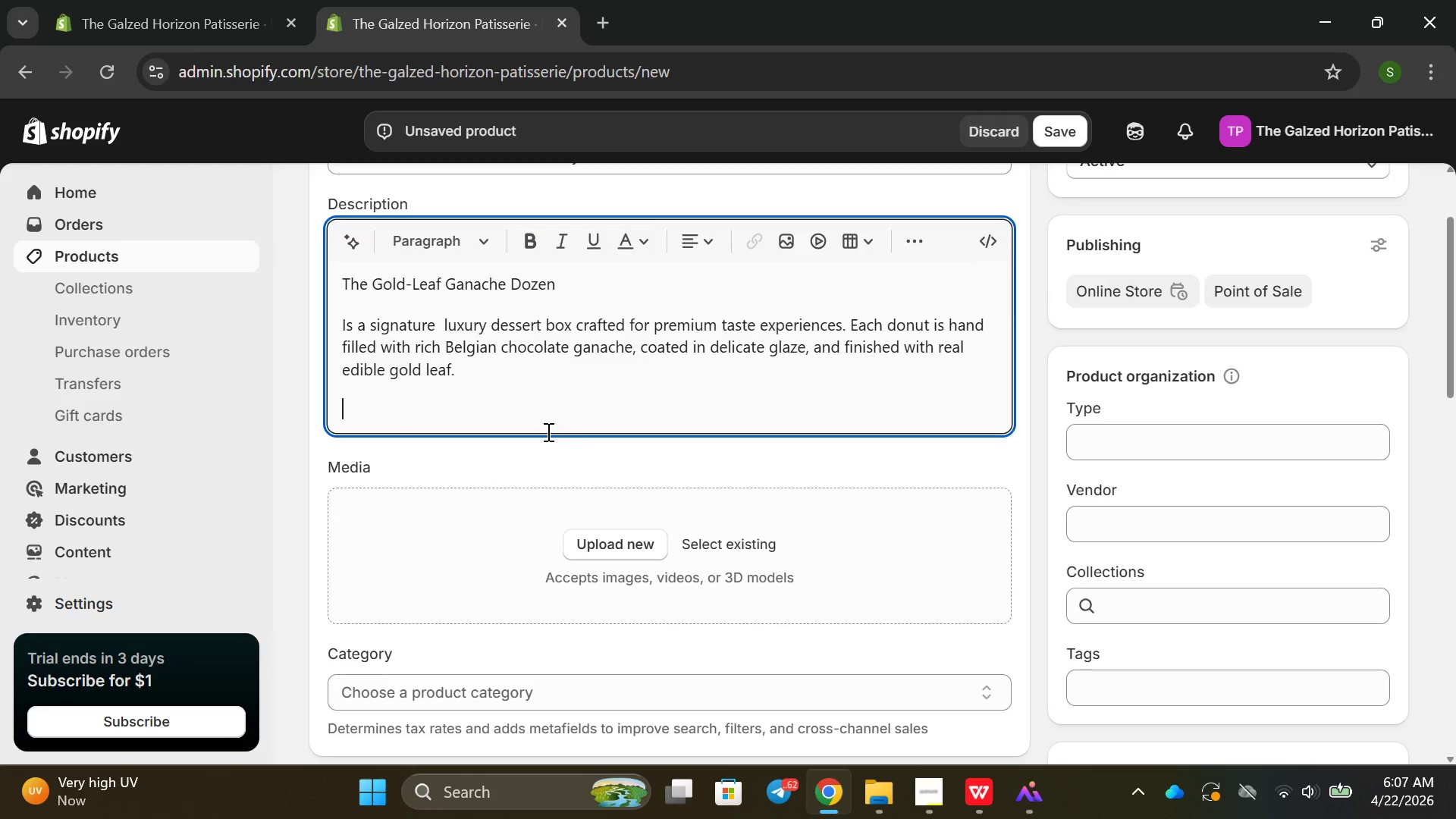 
type(Core Fre)
key(Backspace)
key(Backspace)
type(eature )
 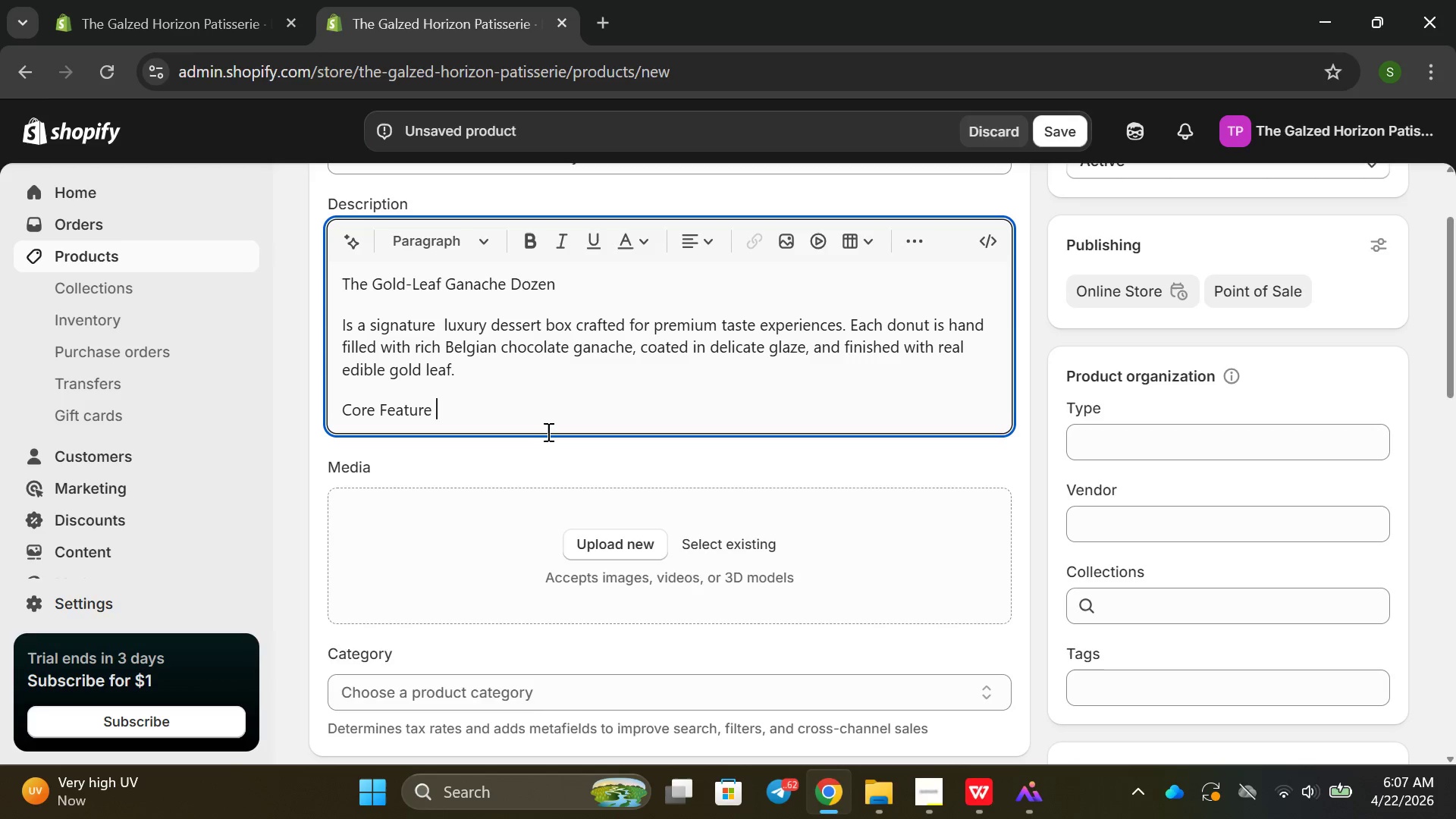 
key(Enter)
 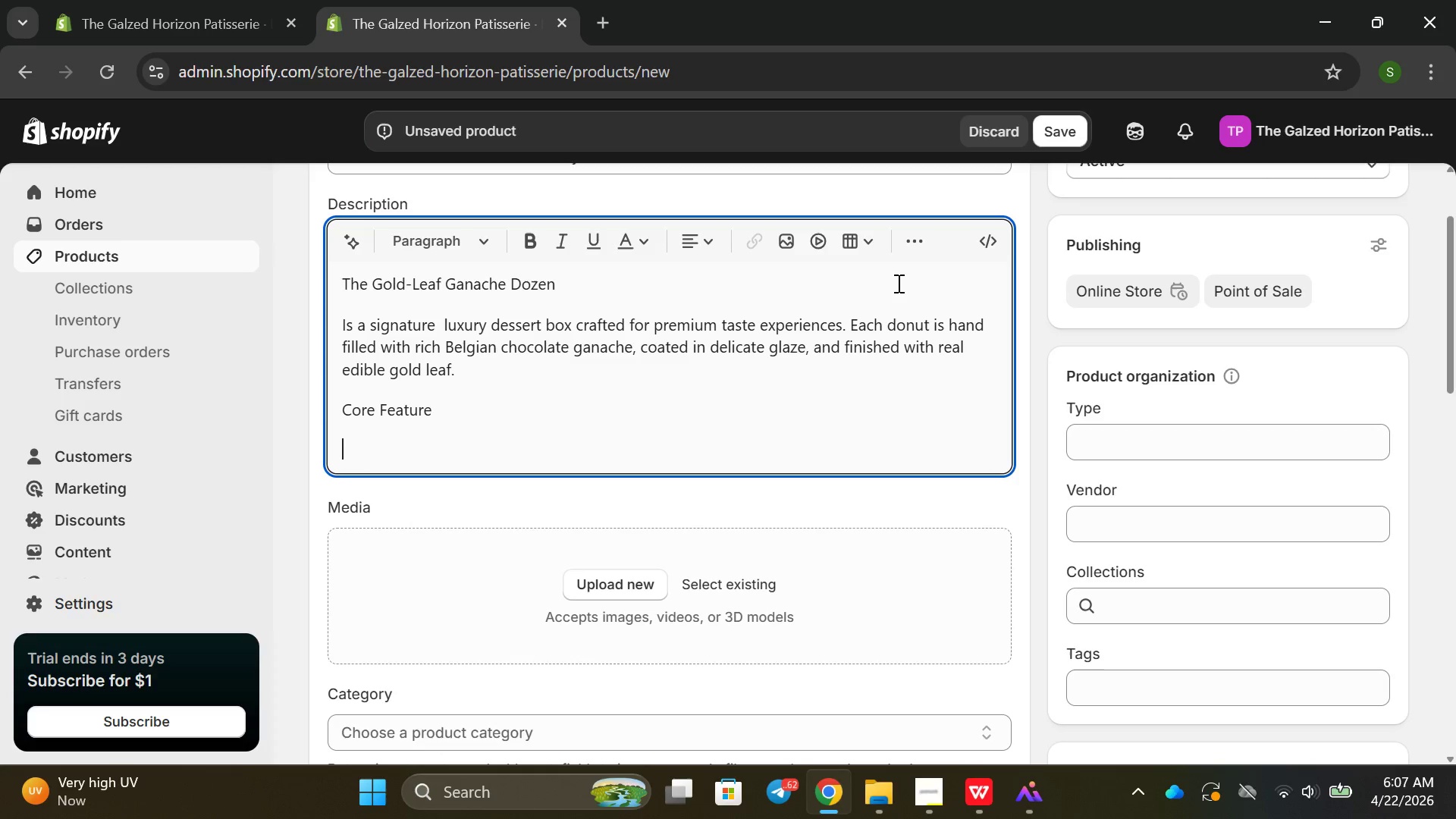 
left_click([903, 237])
 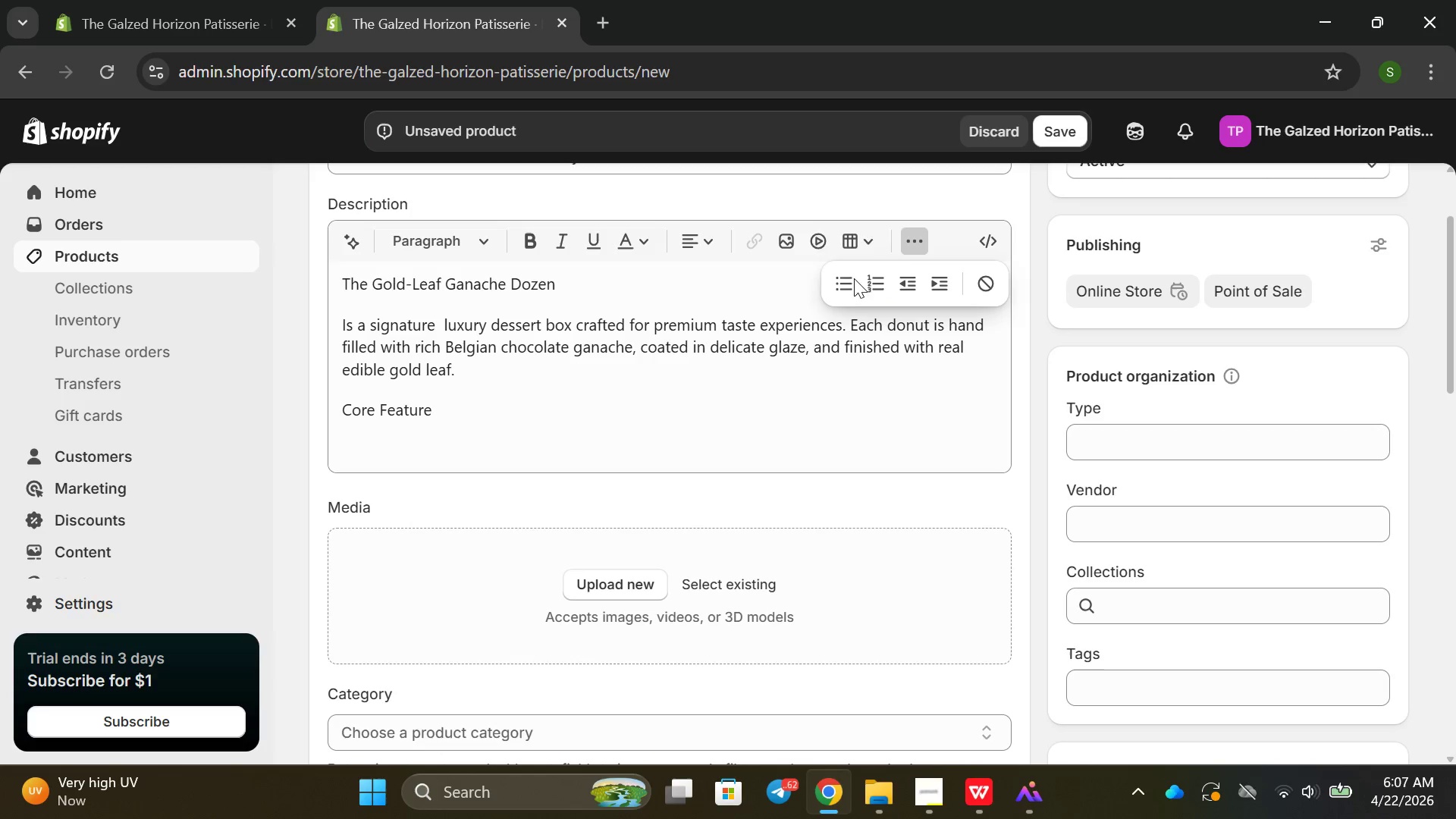 
left_click([840, 278])
 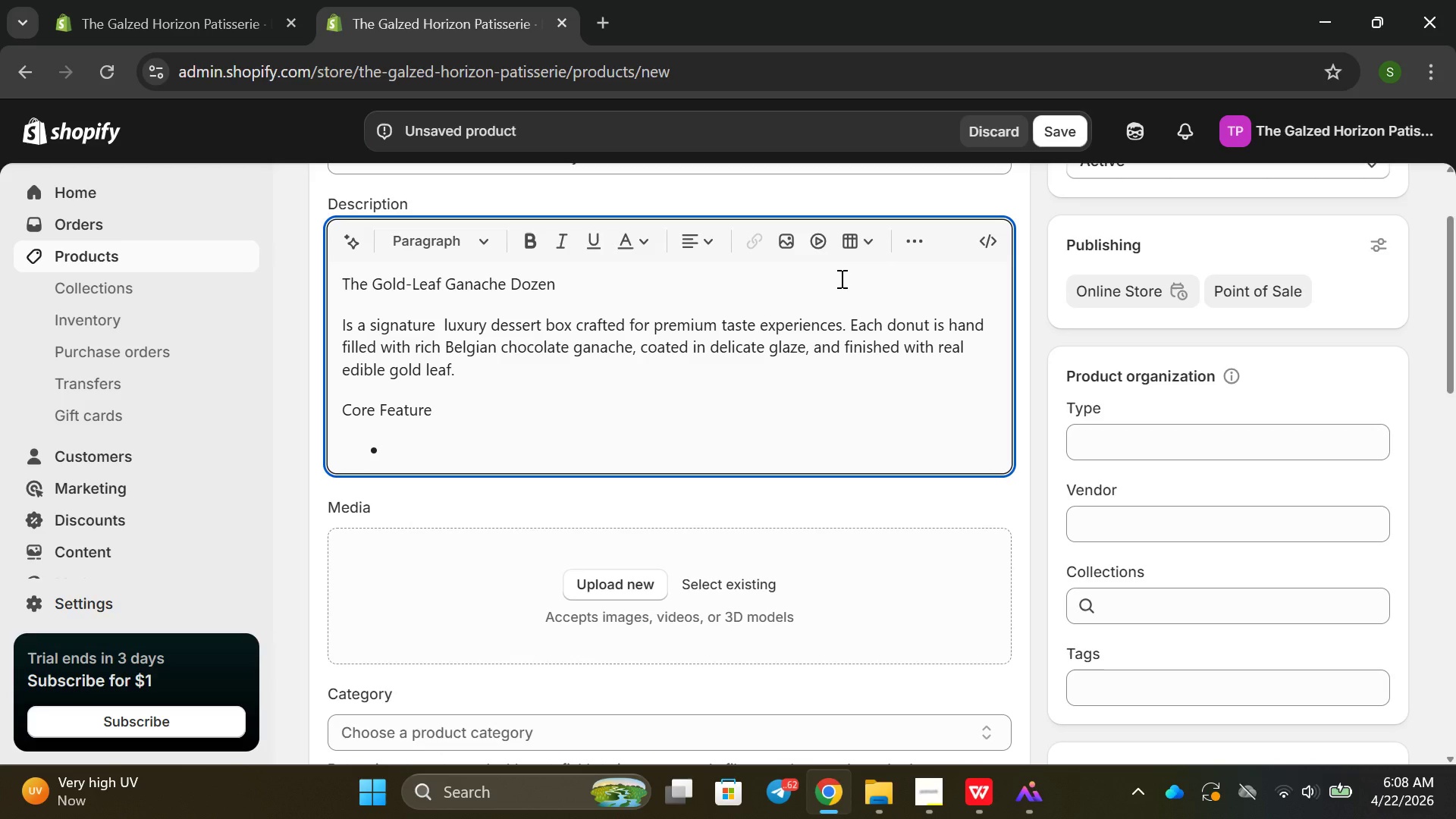 
type(!2 )
key(Backspace)
key(Backspace)
key(Backspace)
type(12 handicrag)
key(Backspace)
type(fte )
key(Backspace)
key(Backspace)
key(Backspace)
key(Backspace)
key(Backspace)
key(Backspace)
key(Backspace)
key(Backspace)
key(Backspace)
type(crat)
key(Backspace)
type(ftes)
key(Backspace)
key(Backspace)
type(s gourn)
key(Backspace)
type(ment)
key(Backspace)
key(Backspace)
type(t doun)
key(Backspace)
key(Backspace)
type(nuts per biox)
key(Backspace)
key(Backspace)
key(Backspace)
type(ox)
 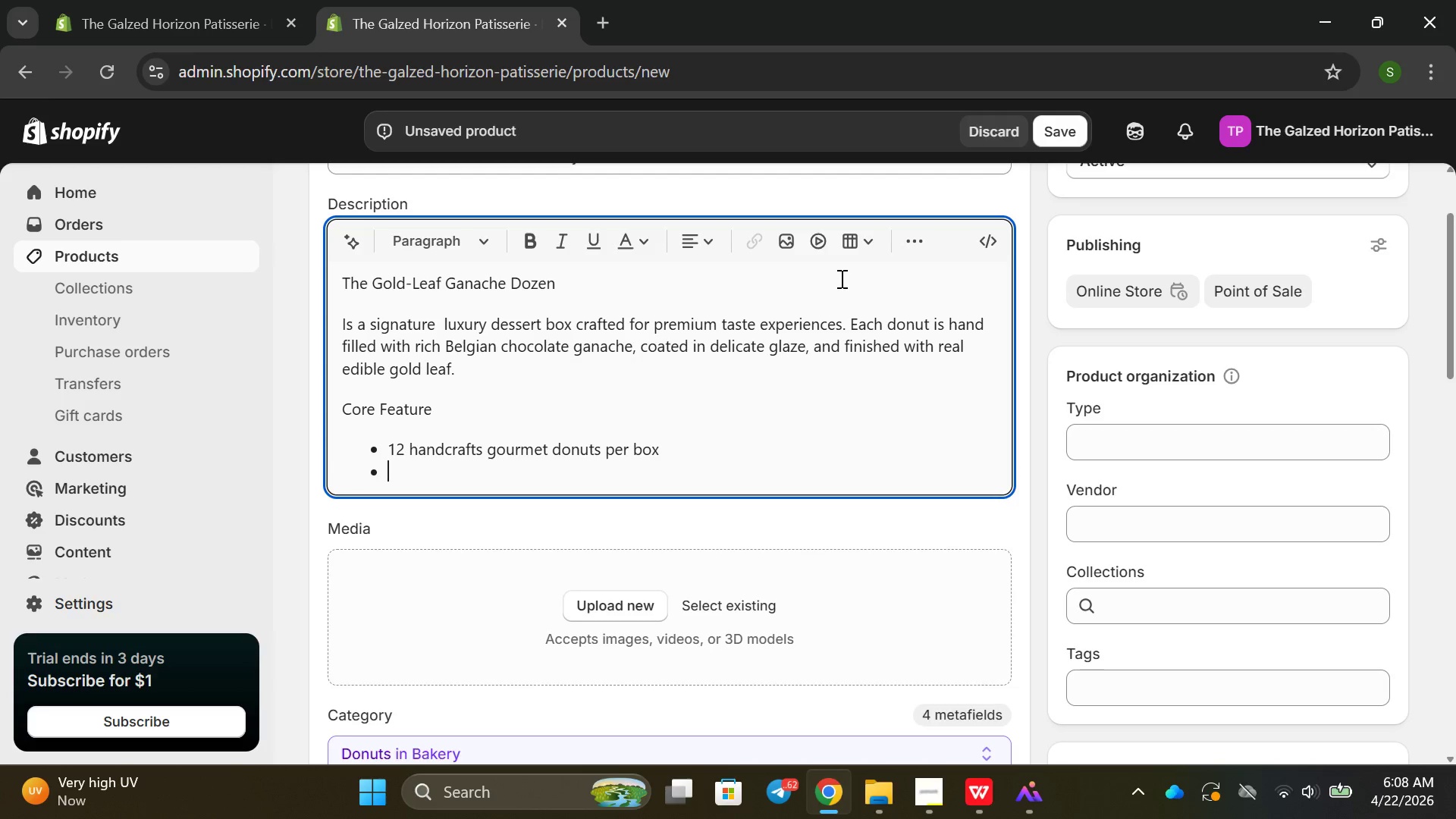 
key(Enter)
 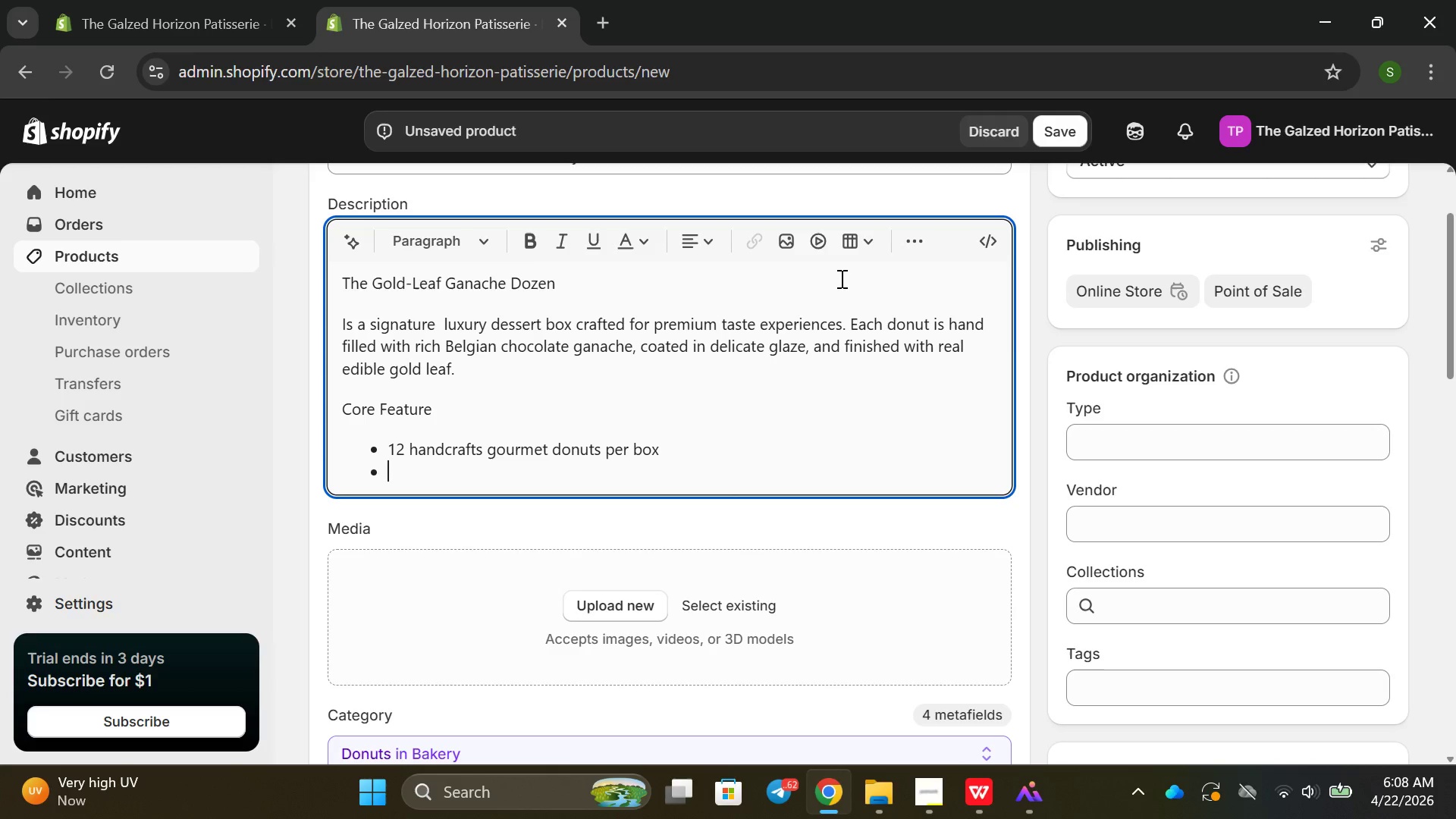 
type(Filld with premium )
 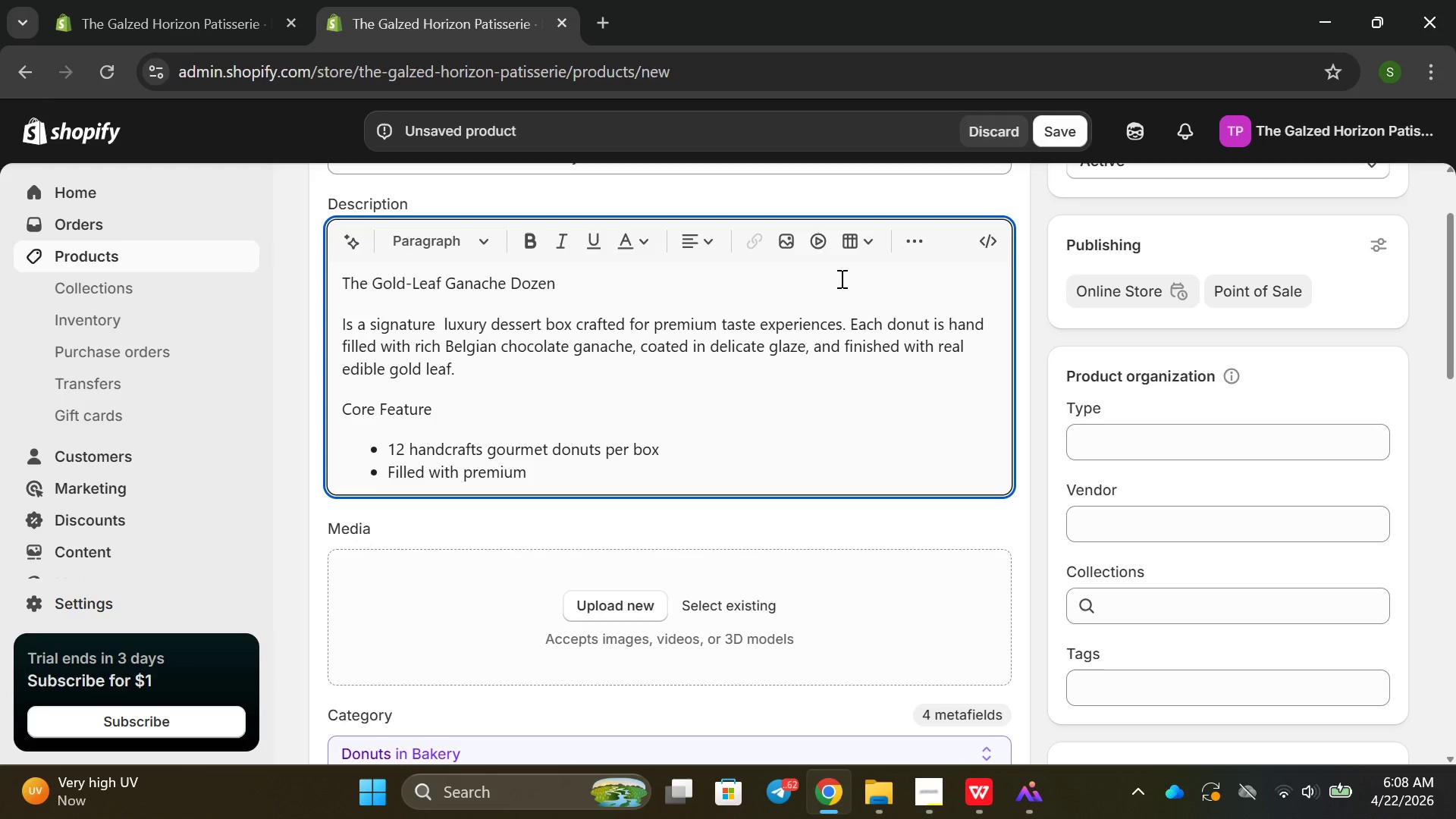 
type(Belgain vho)
key(Backspace)
key(Backspace)
key(Backspace)
key(Backspace)
key(Backspace)
key(Backspace)
key(Backspace)
type(ian Cho)
key(Backspace)
key(Backspace)
key(Backspace)
type(cho)
 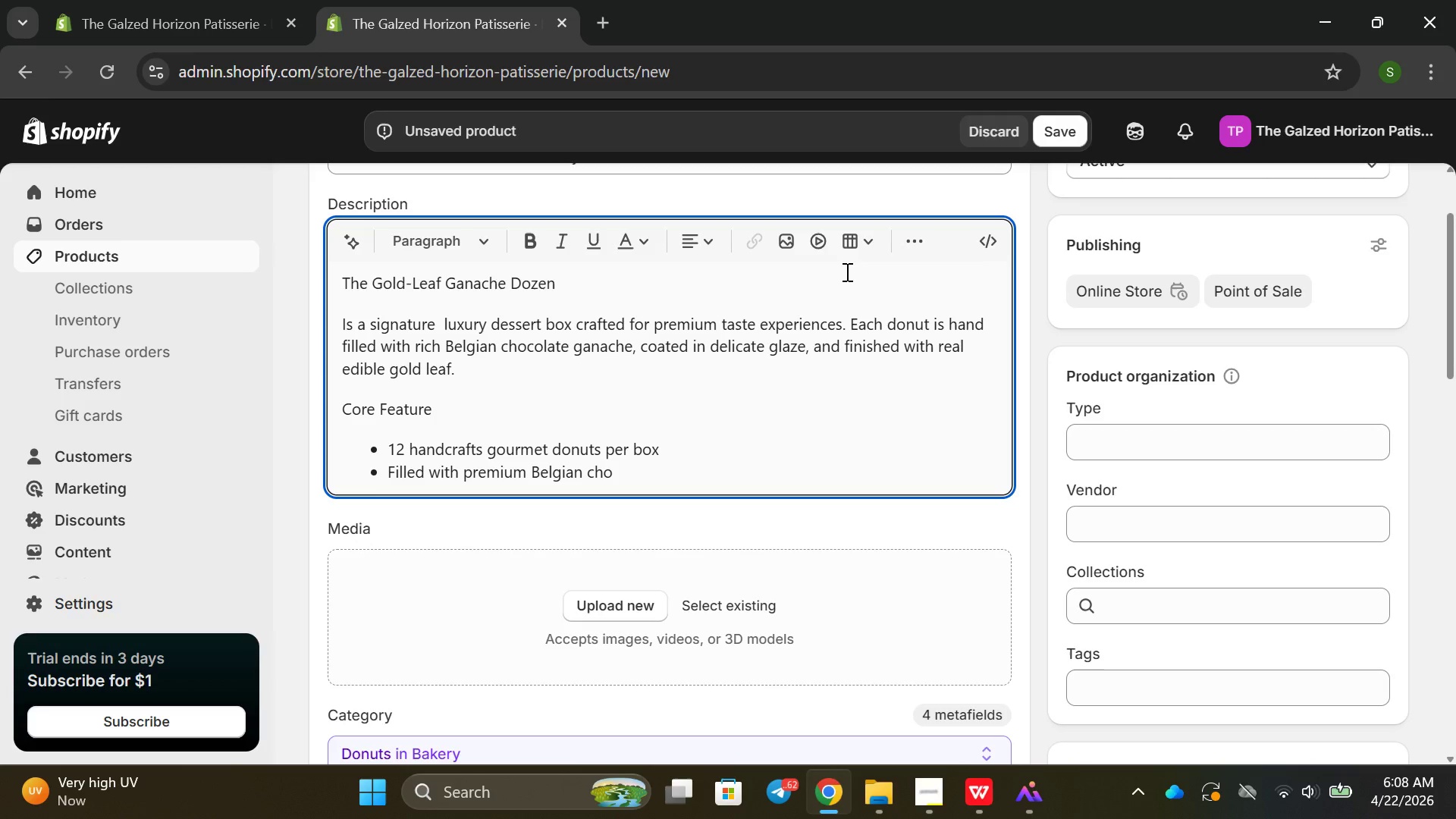 
type(o)
key(Backspace)
type(ci)
key(Backspace)
type(olate ganache )
 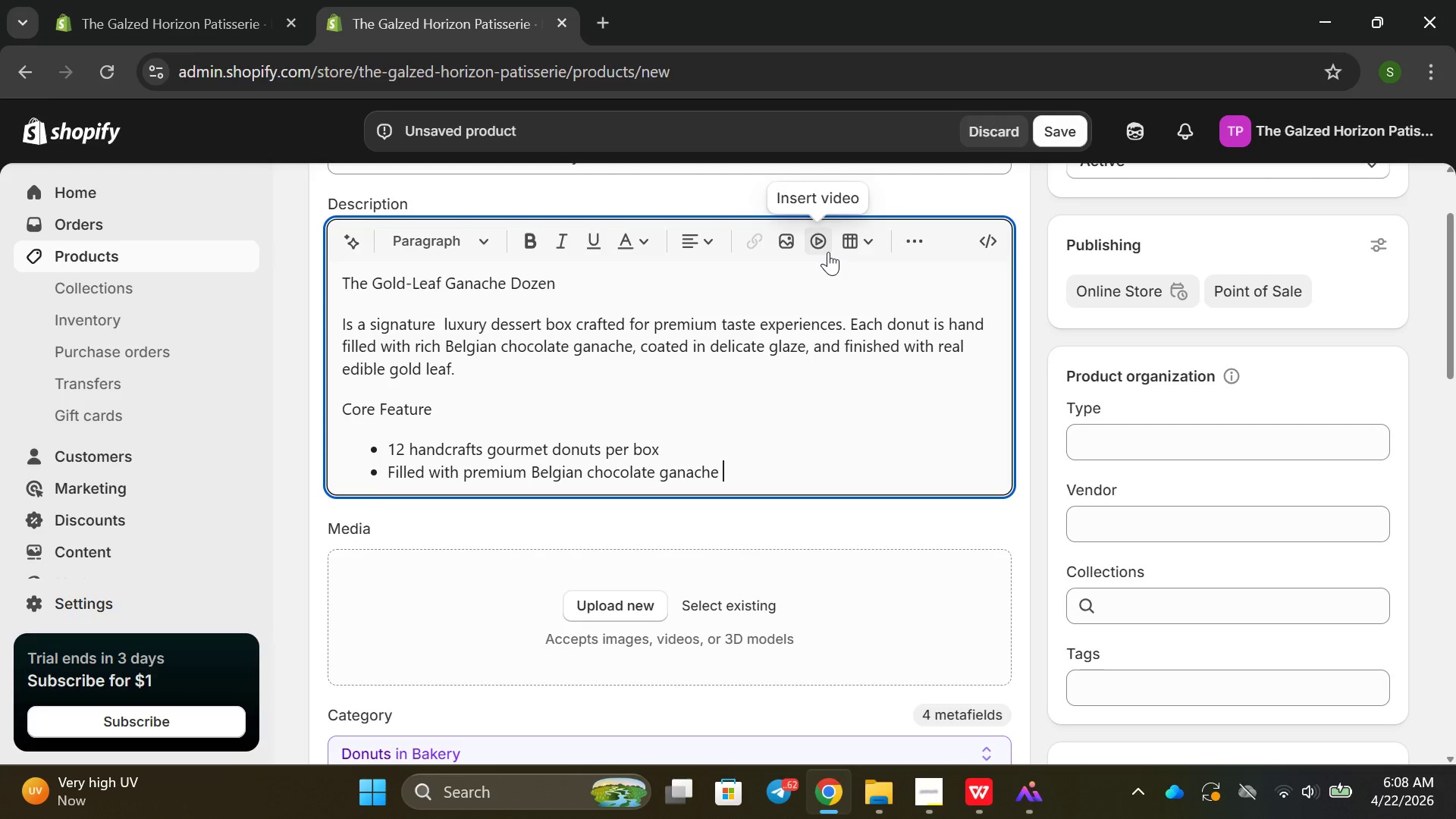 
key(Enter)
 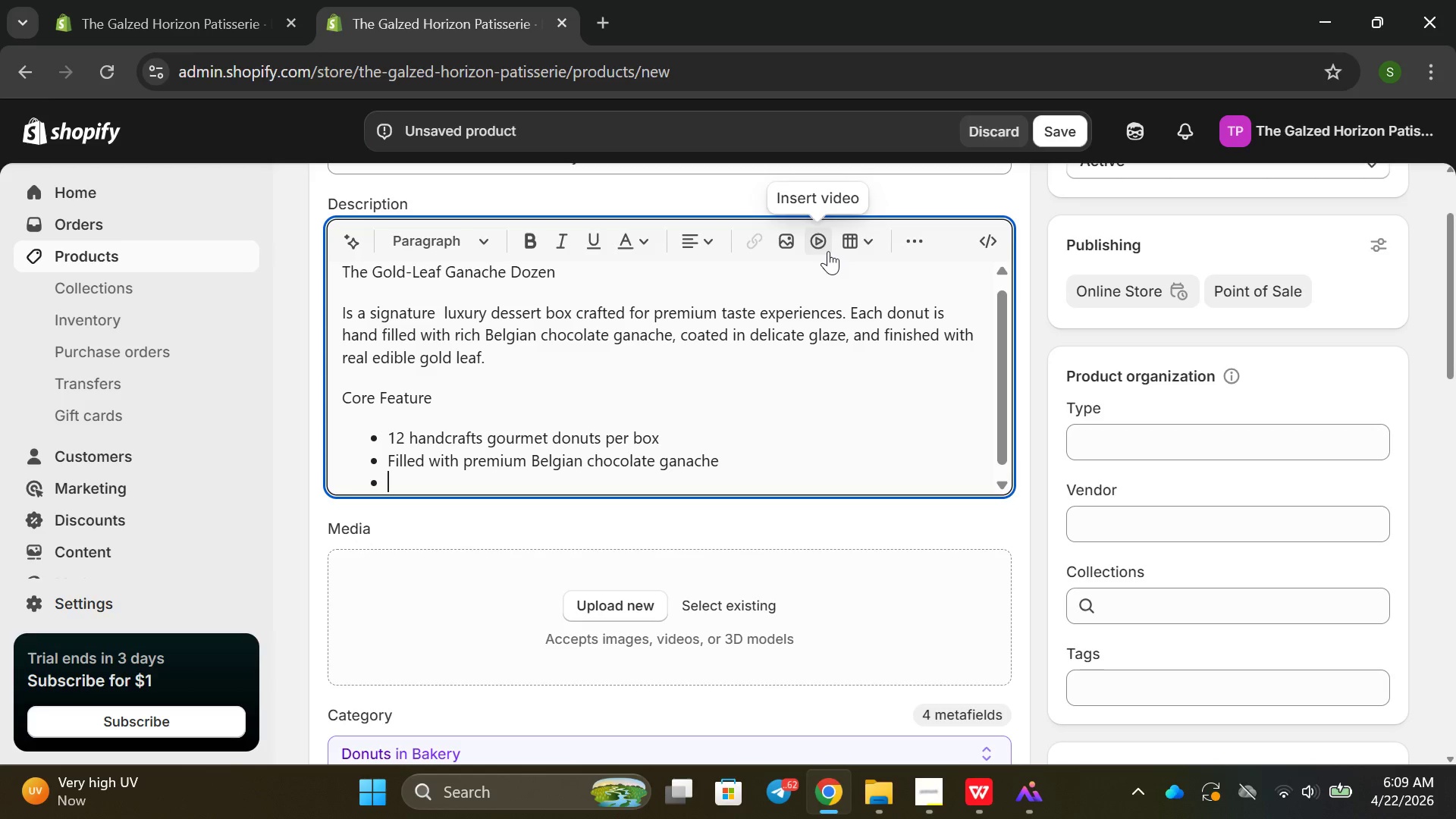 
wait(7.34)
 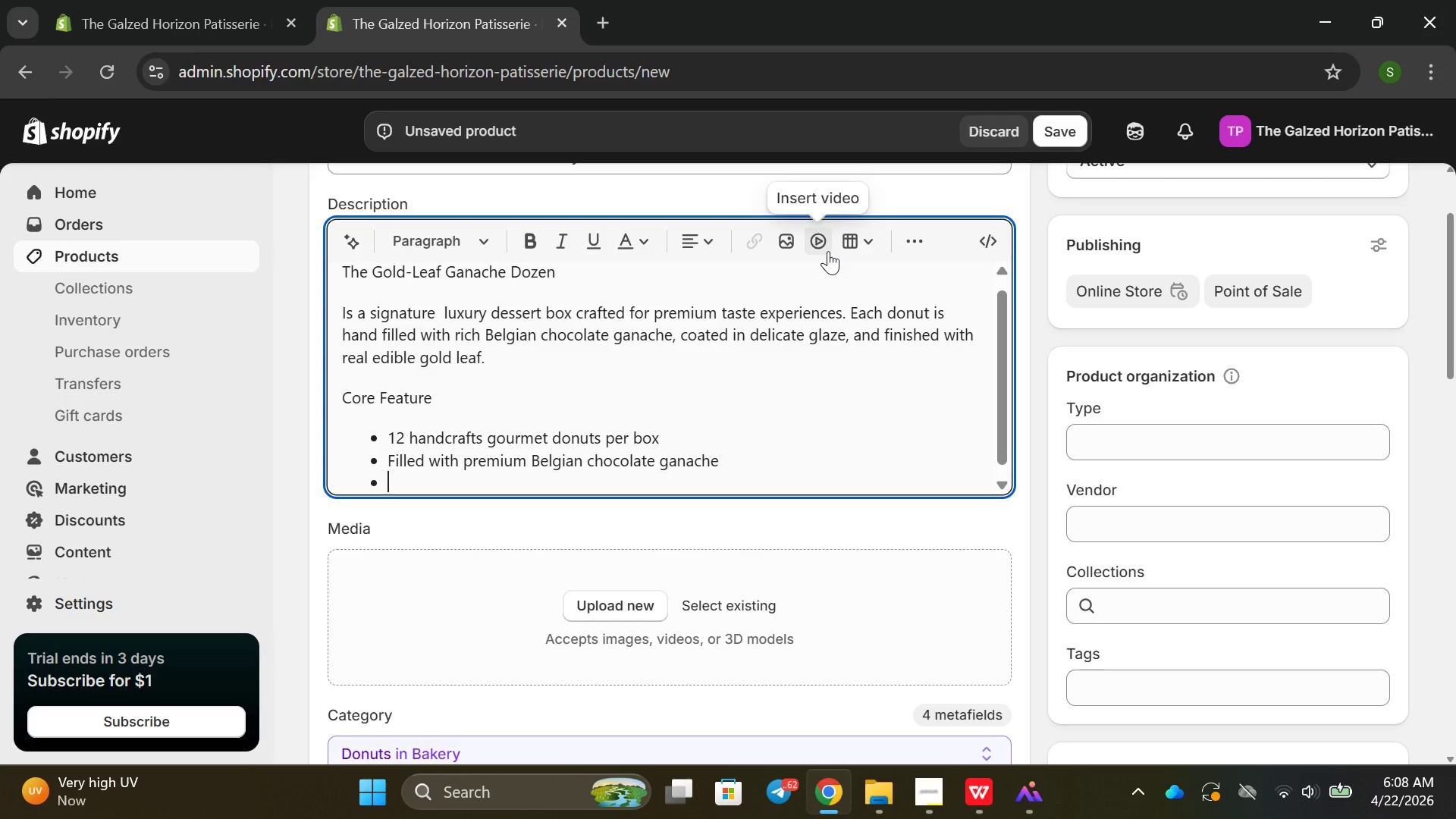 
type(Decorated with edible 24k goldd)
key(Backspace)
type( leaf)
 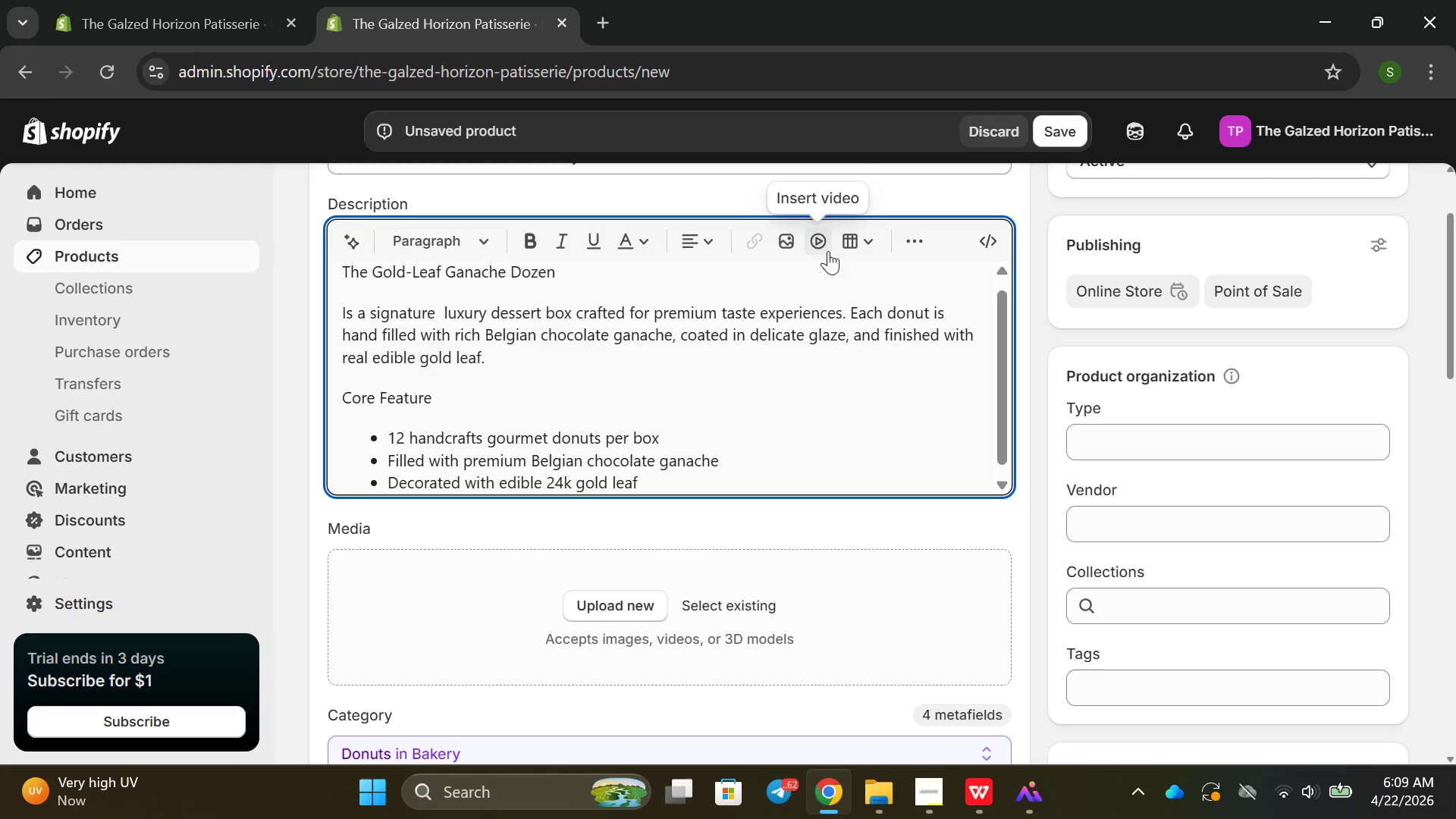 
key(Enter)
 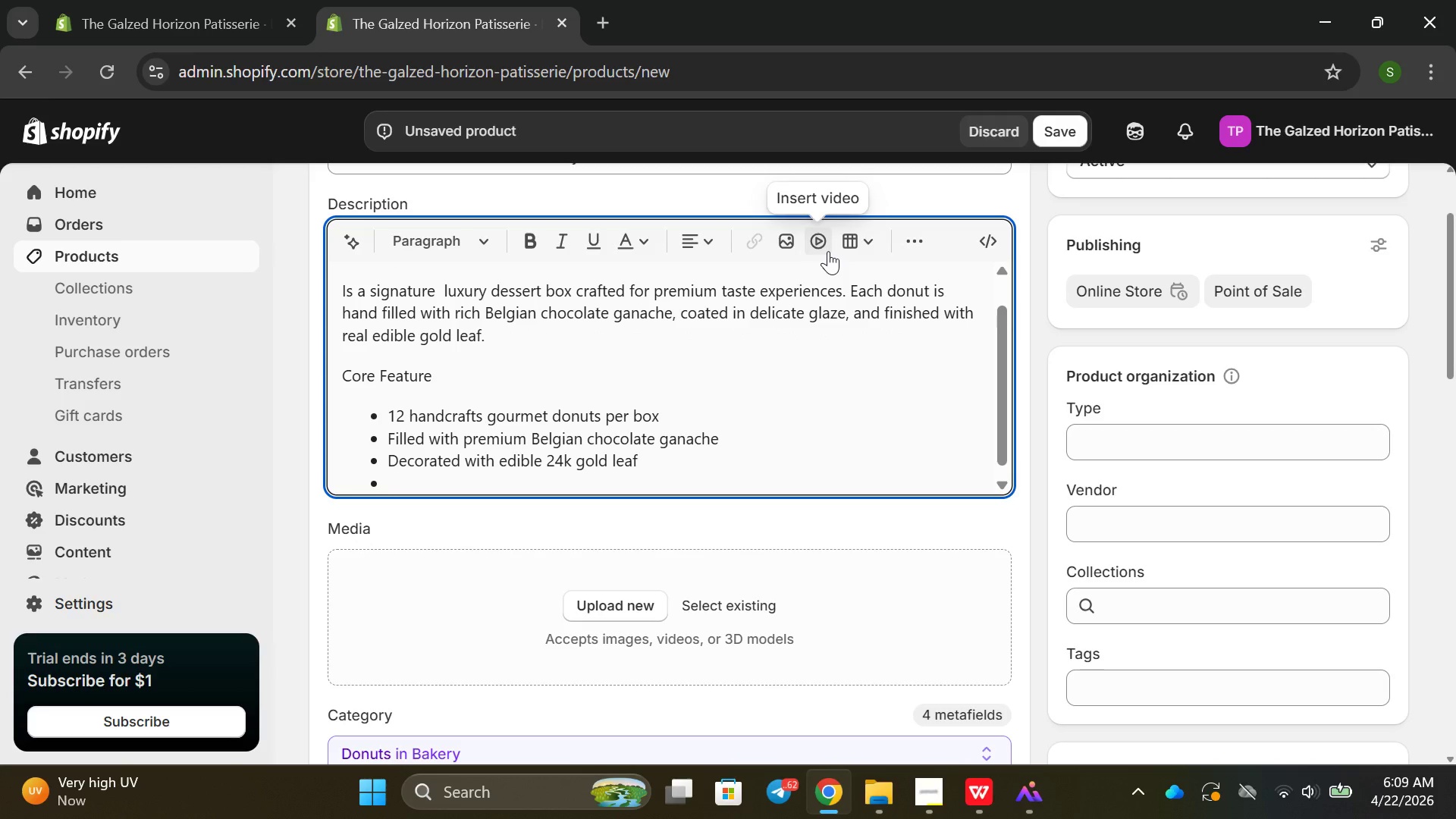 
key(Enter)
 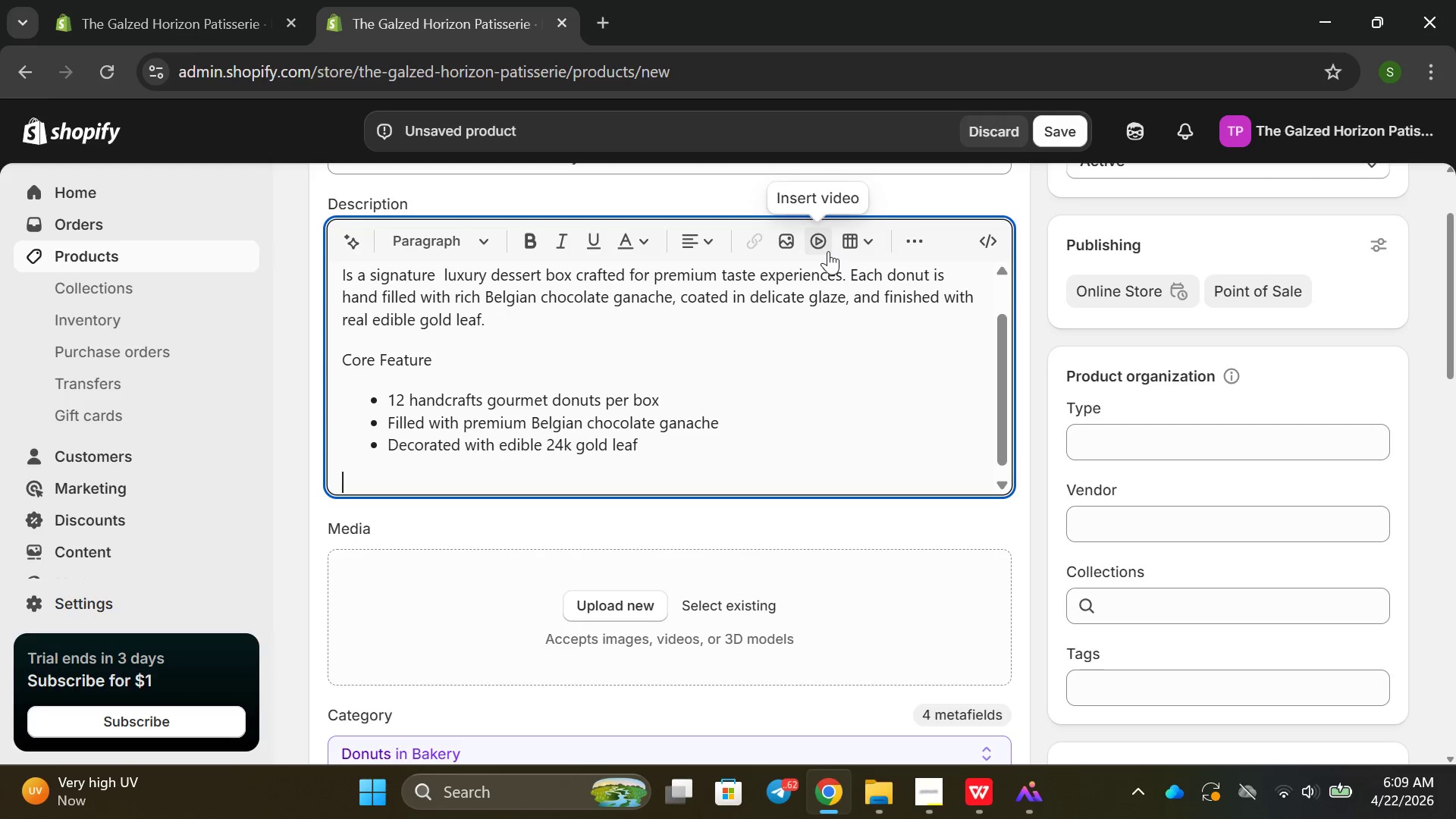 
key(Enter)
 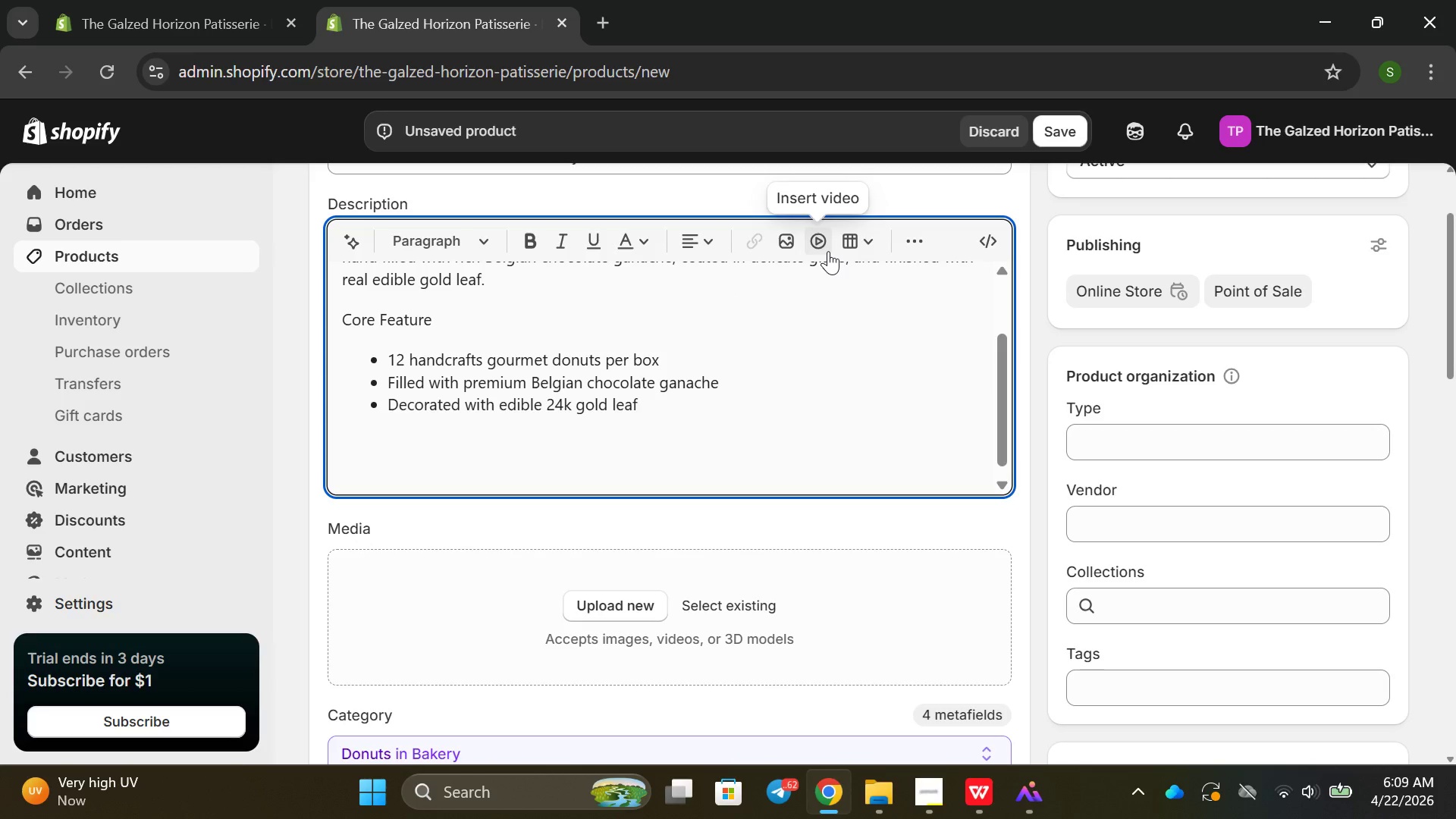 
key(Backspace)
type(Allergies )
 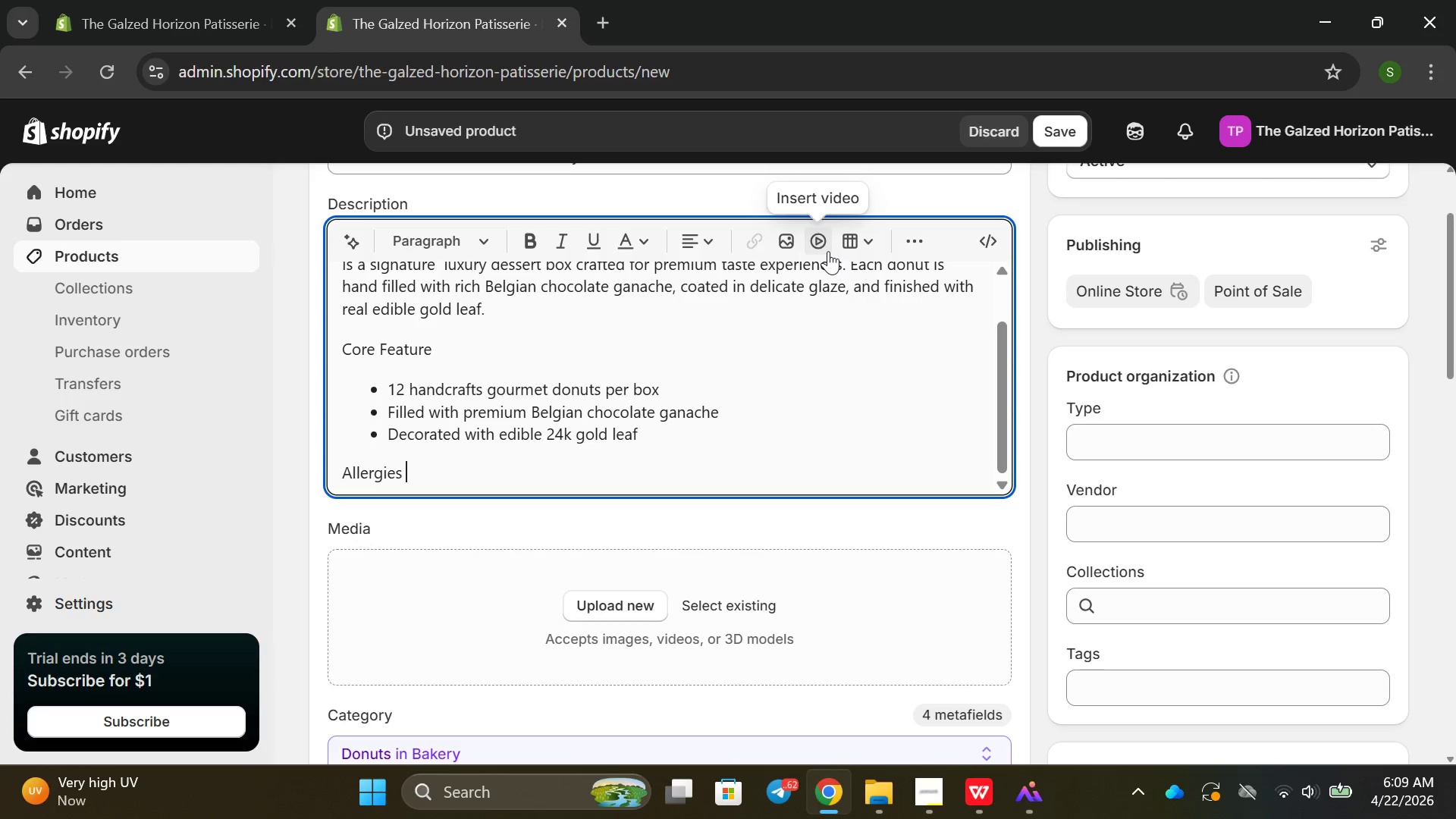 
key(Enter)
 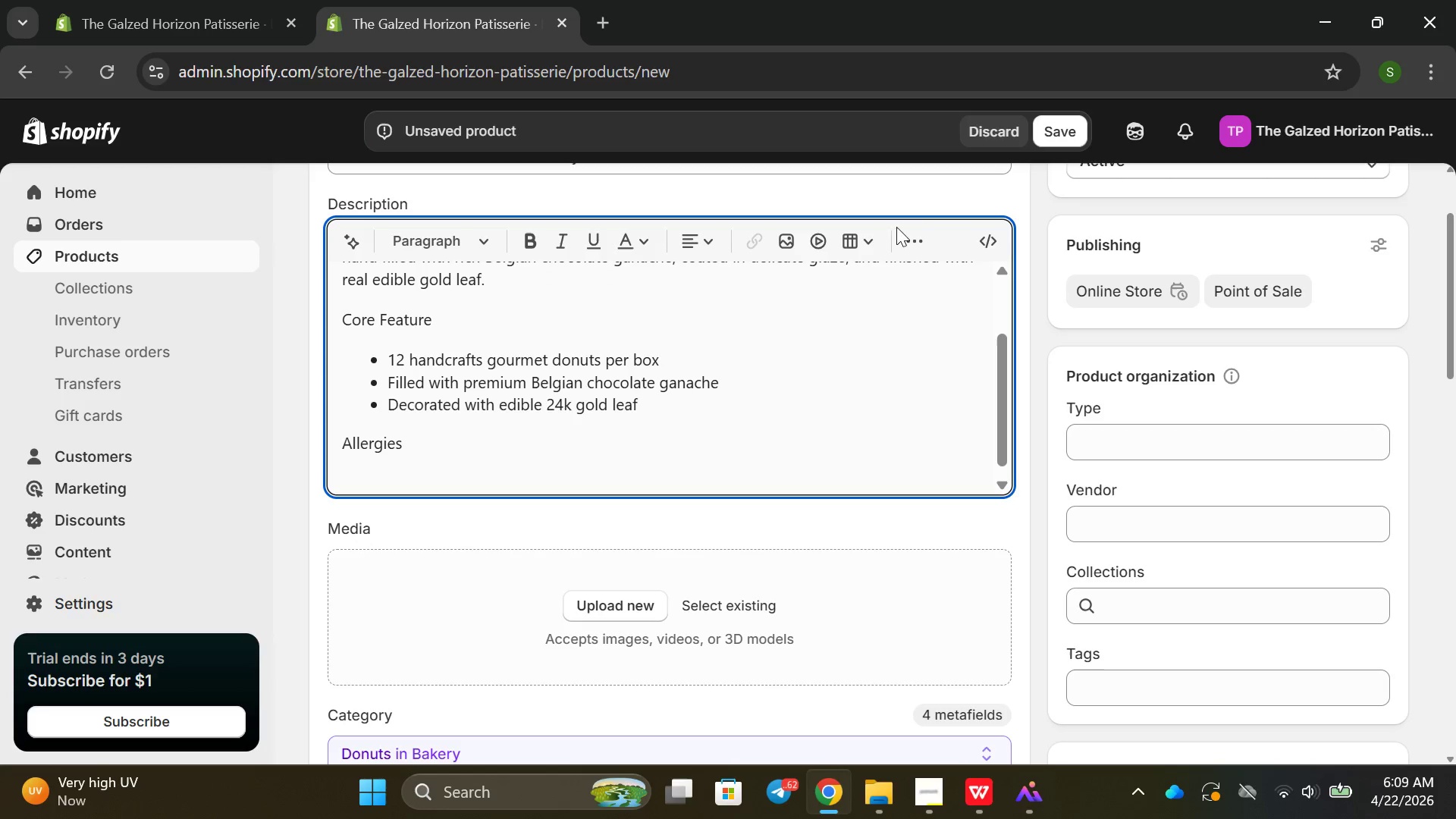 
left_click([904, 240])
 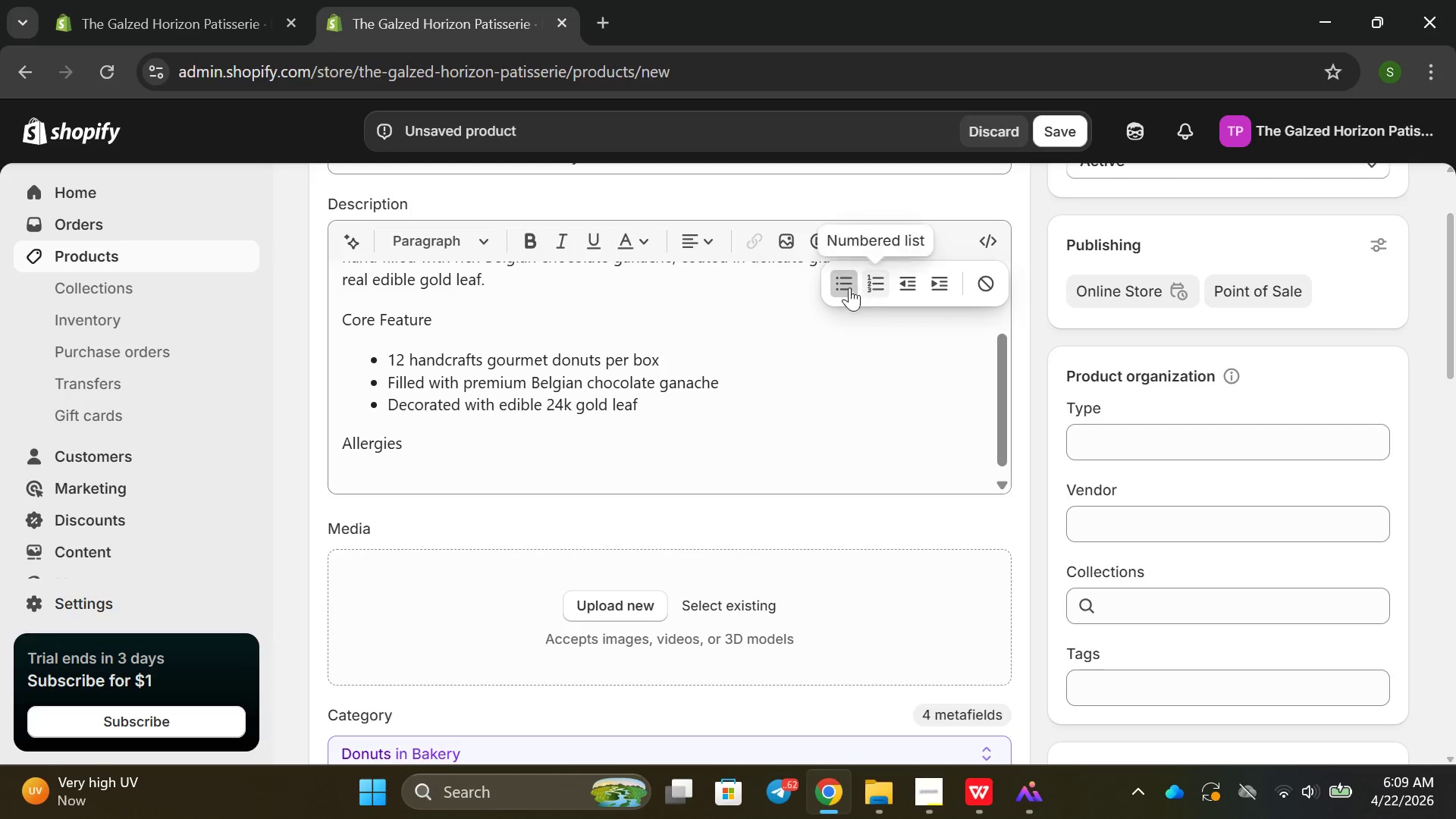 
left_click([838, 289])
 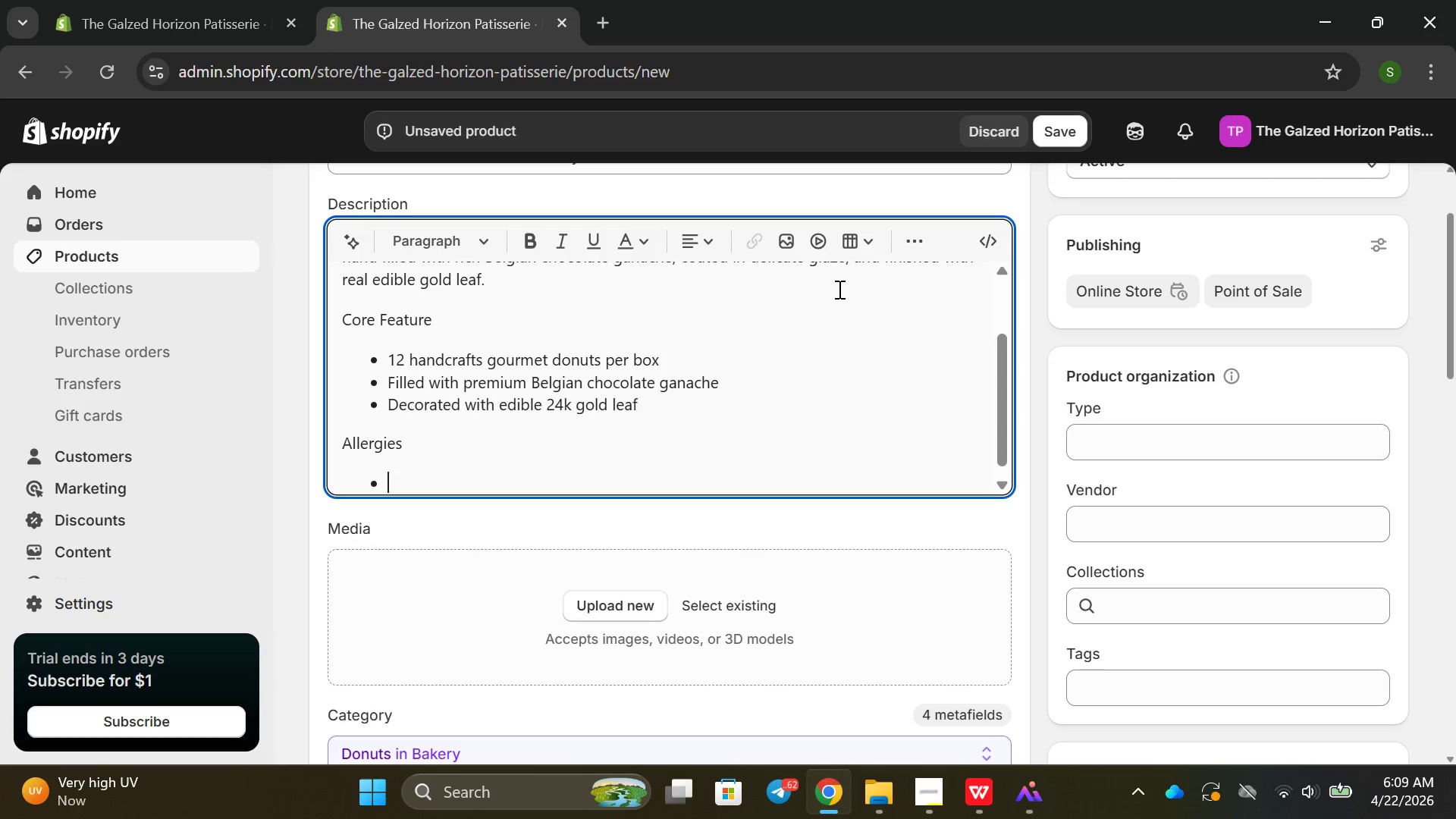 
type(Milk )
 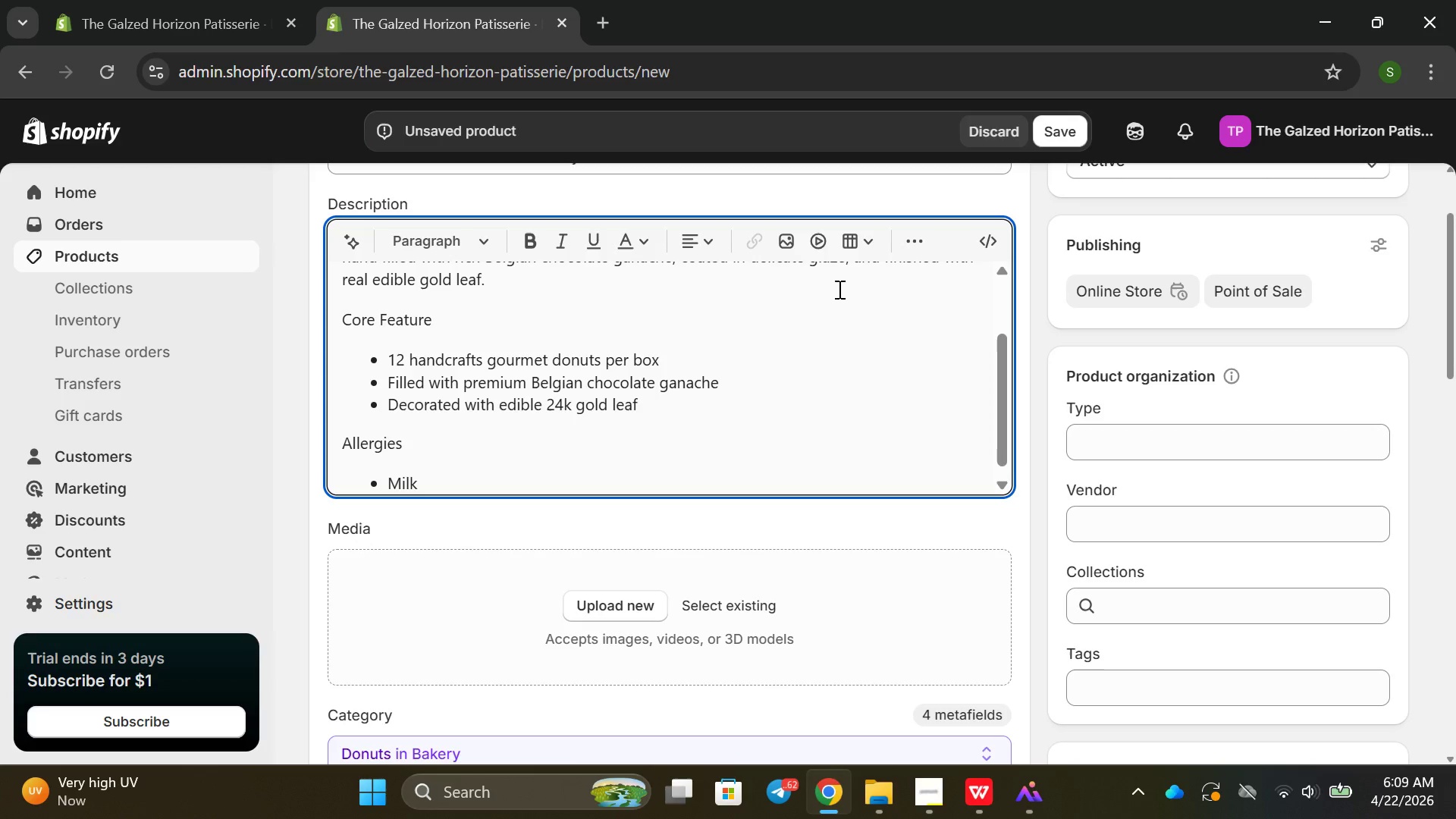 
key(Enter)
 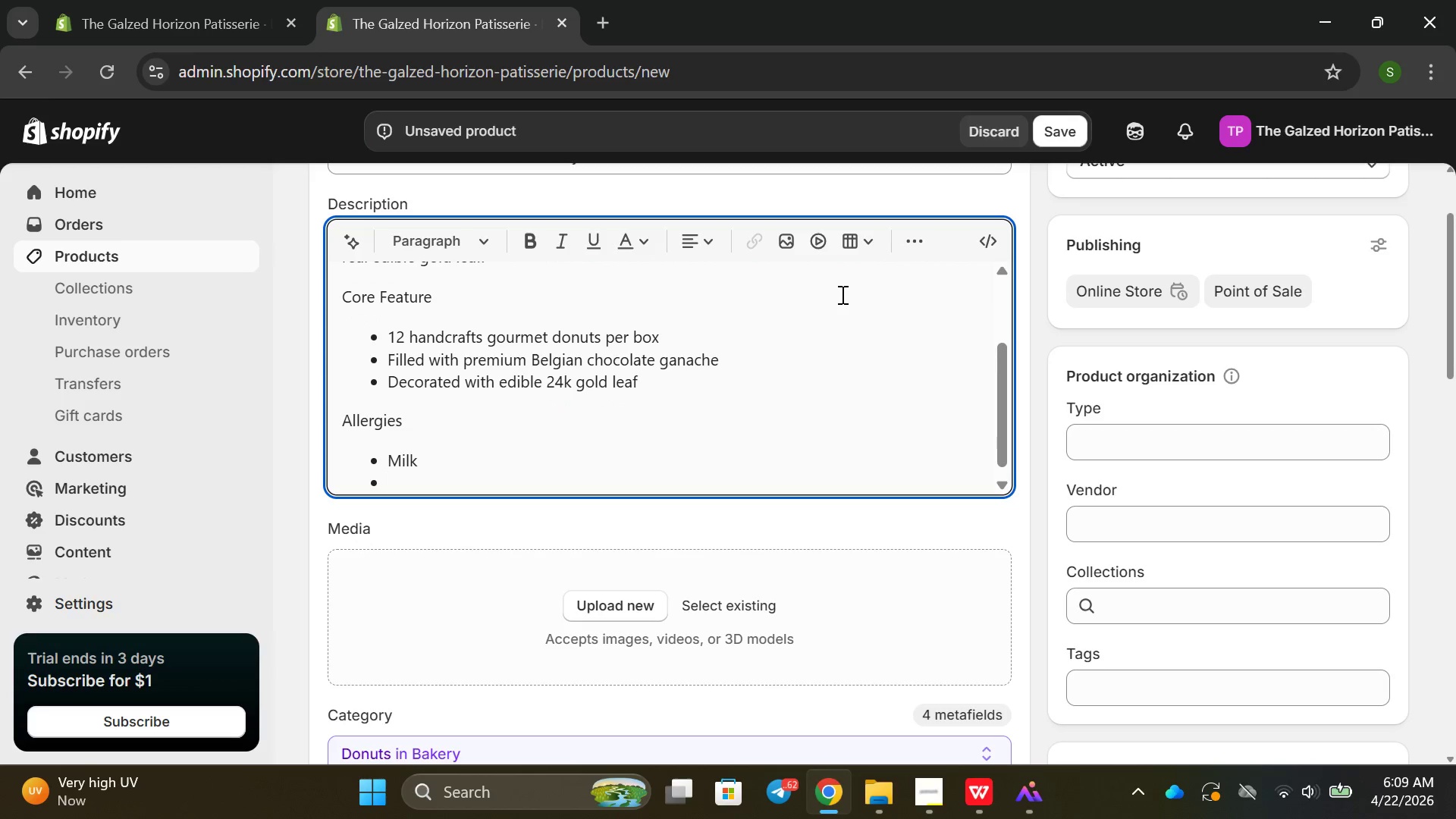 
type(Egges)
key(Backspace)
key(Backspace)
type(s )
 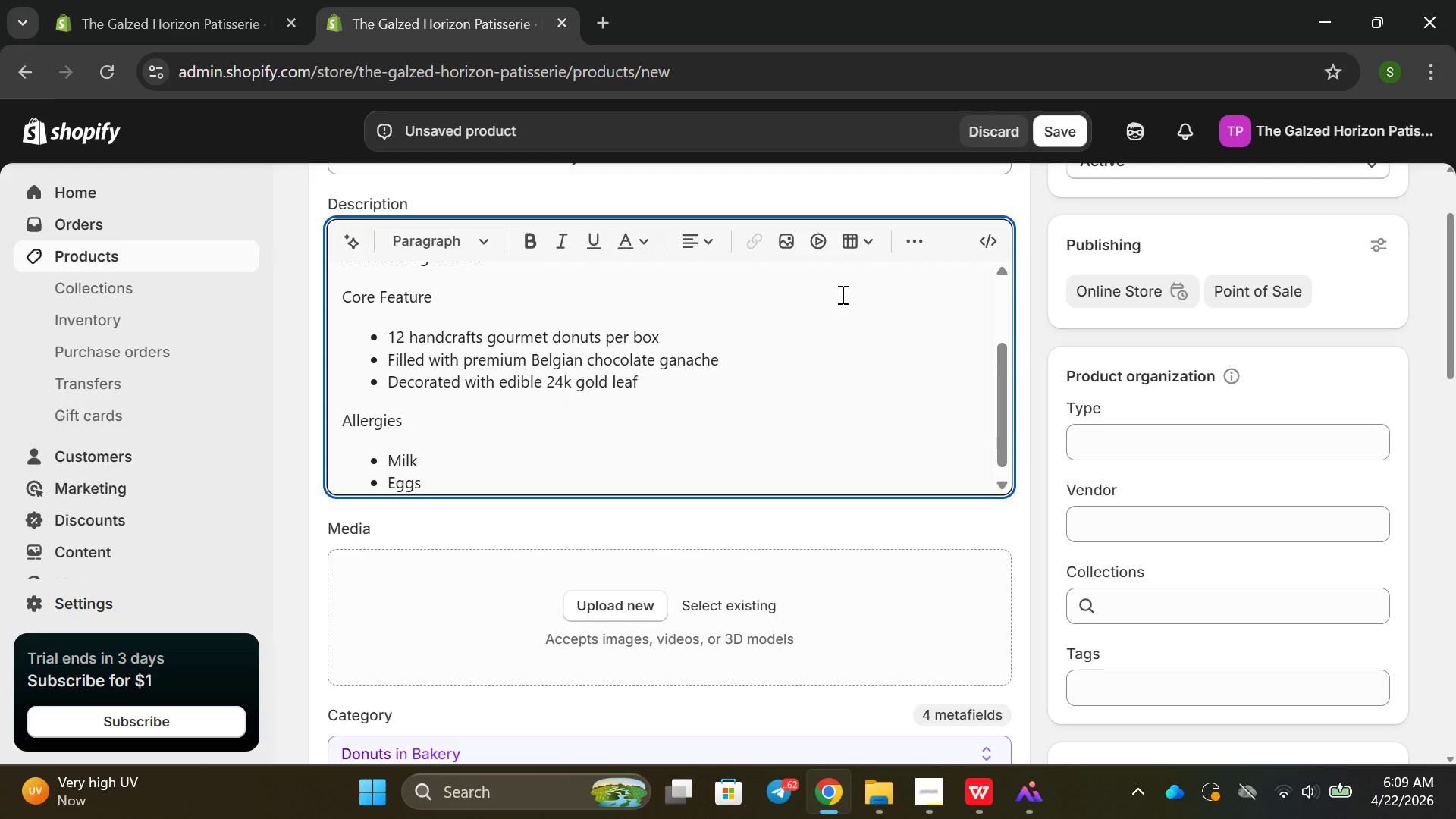 
key(Enter)
 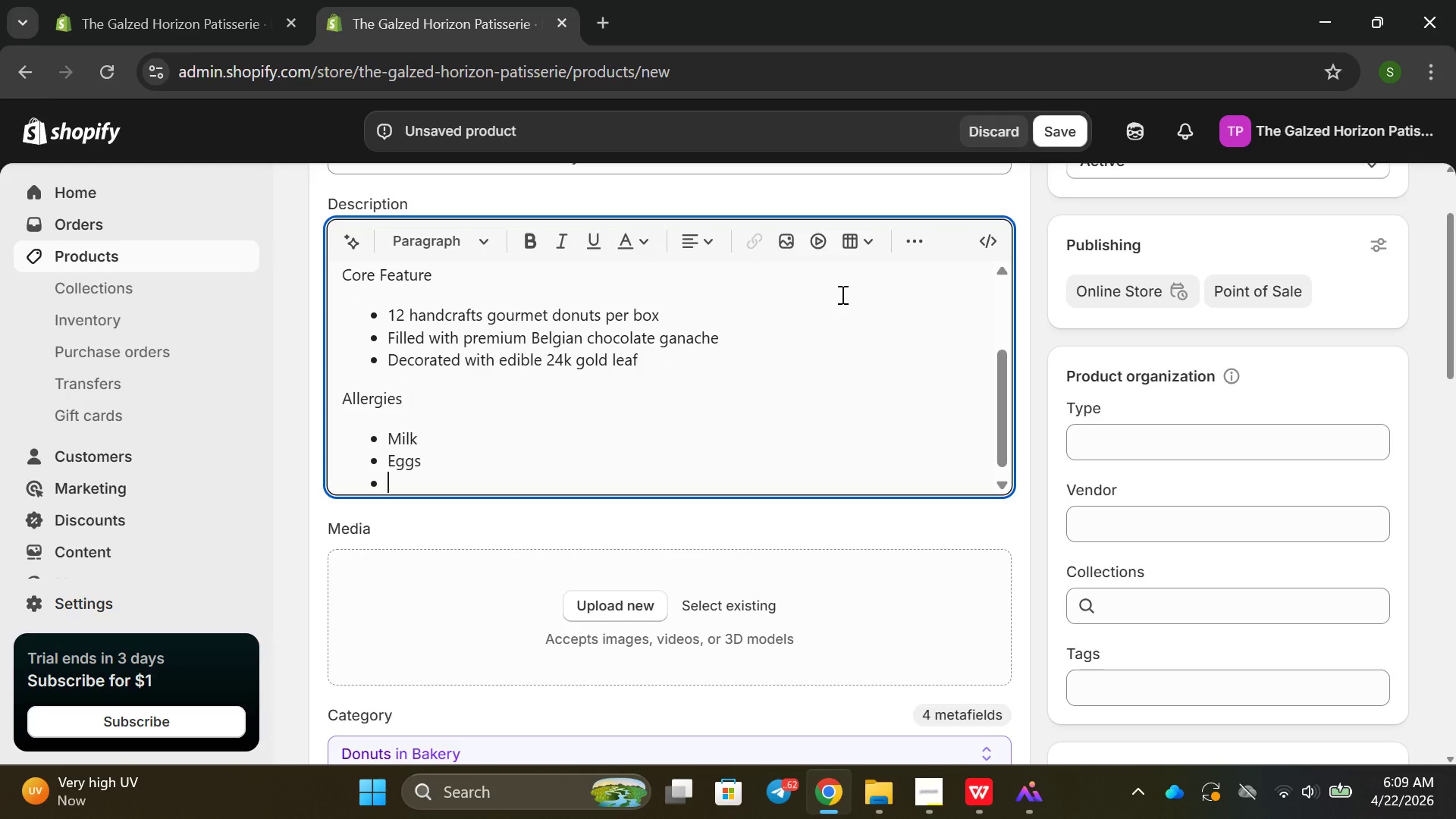 
type(Wher)
key(Backspace)
type(st )
key(Backspace)
key(Backspace)
type(at)
key(Backspace)
key(Backspace)
type(a)
key(Backspace)
key(Backspace)
type(at)
 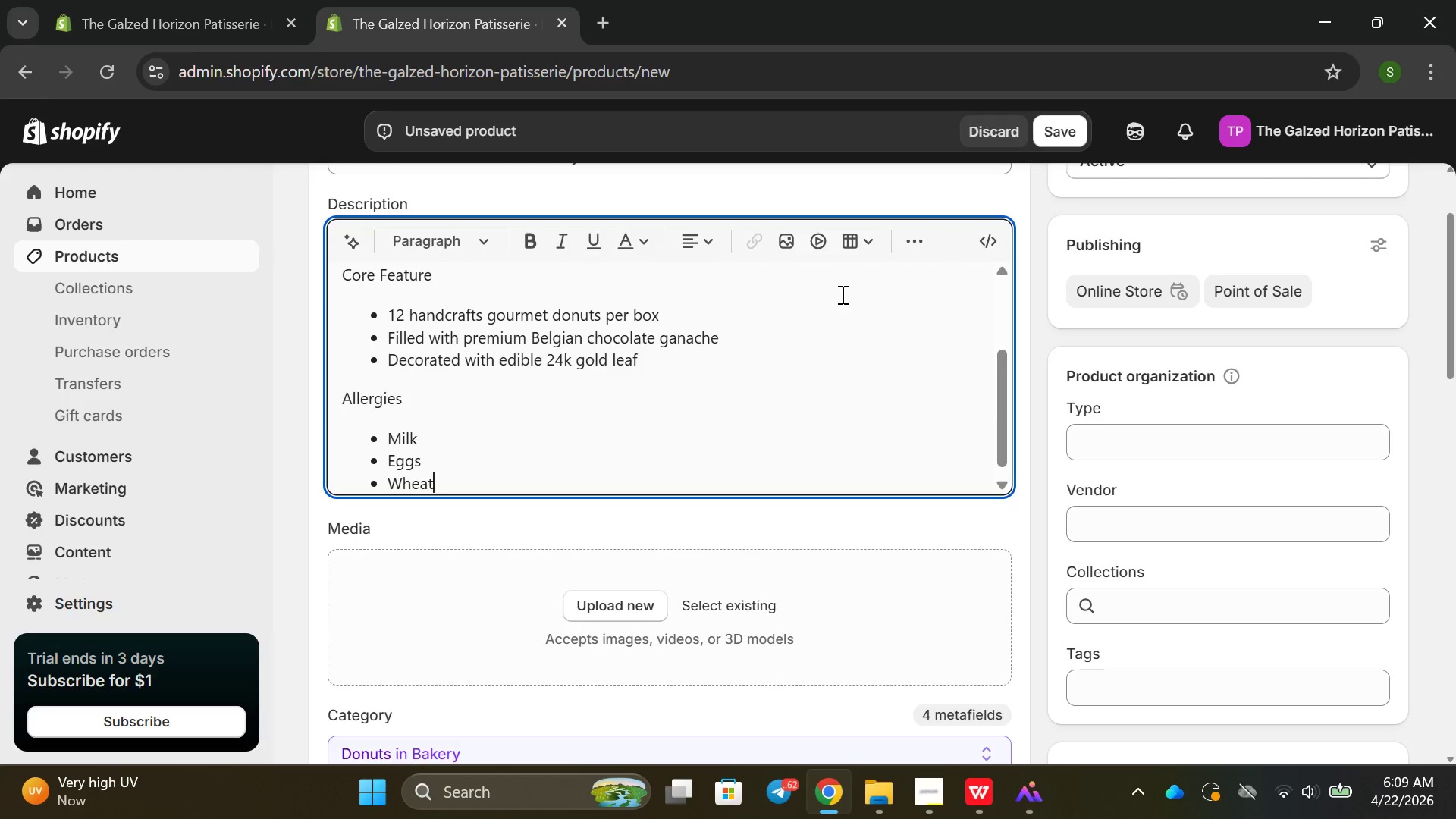 
key(Enter)
 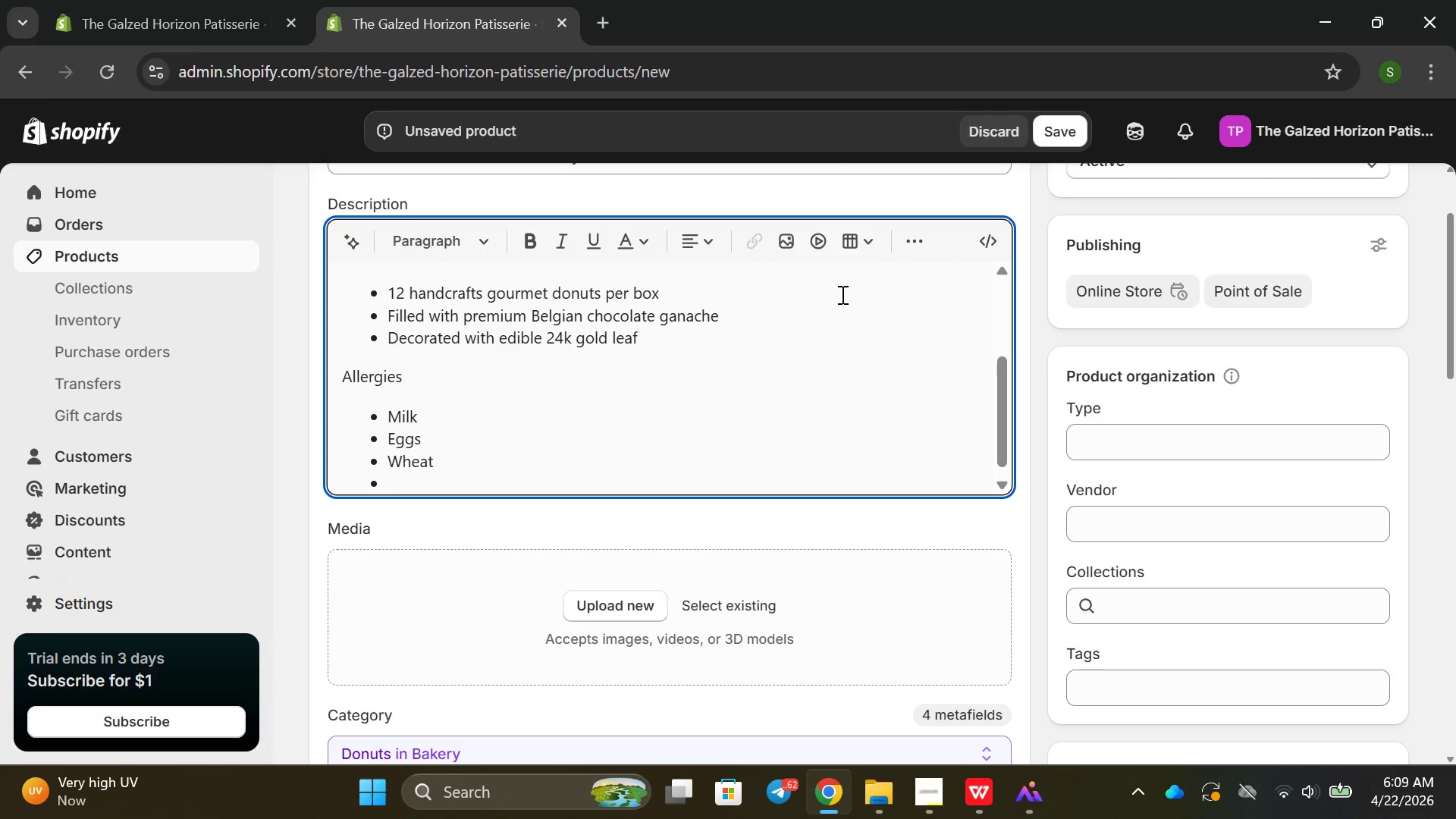 
type(Sy)
key(Backspace)
type(ou)
key(Backspace)
type(y)
 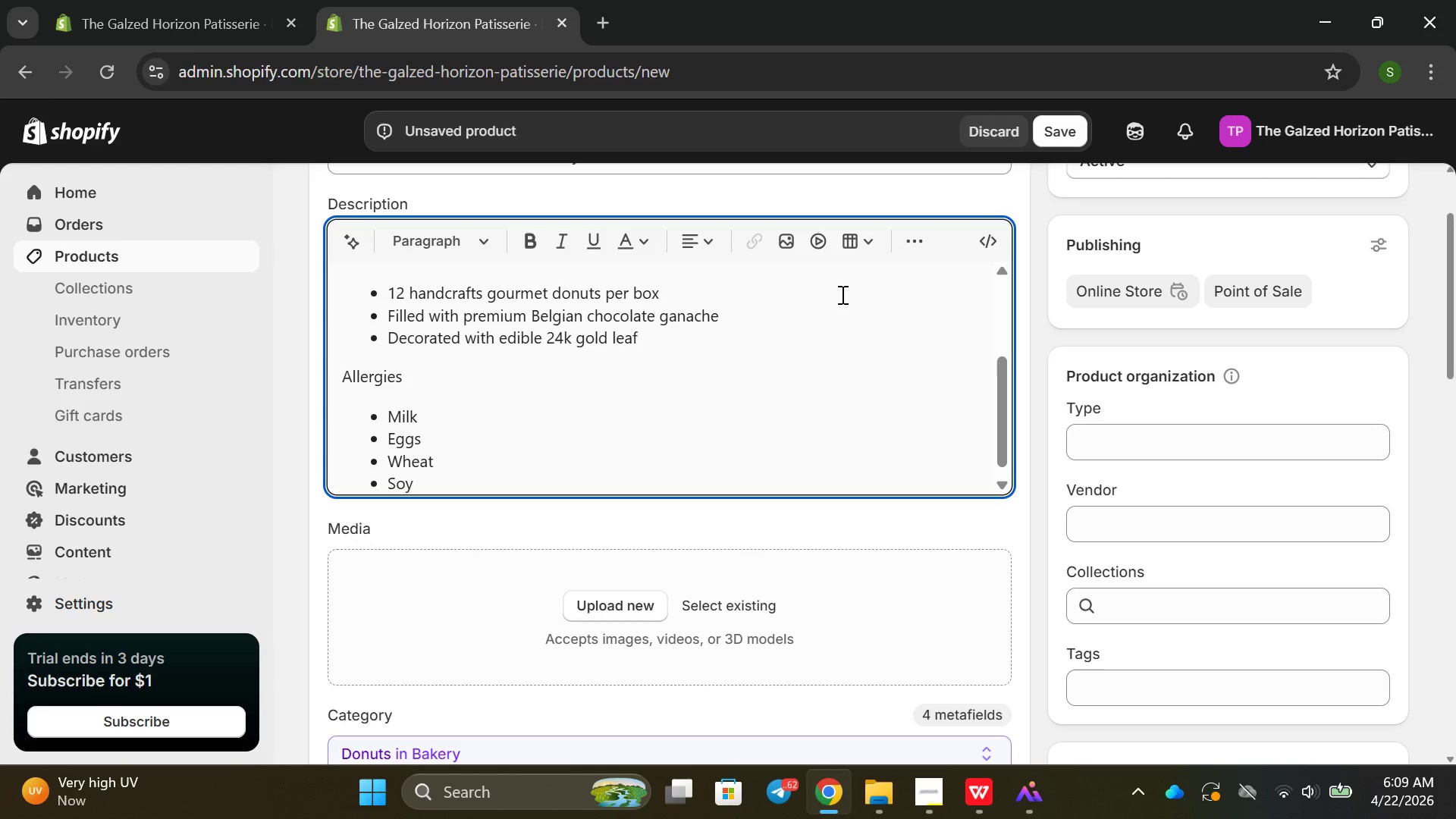 
key(Enter)
 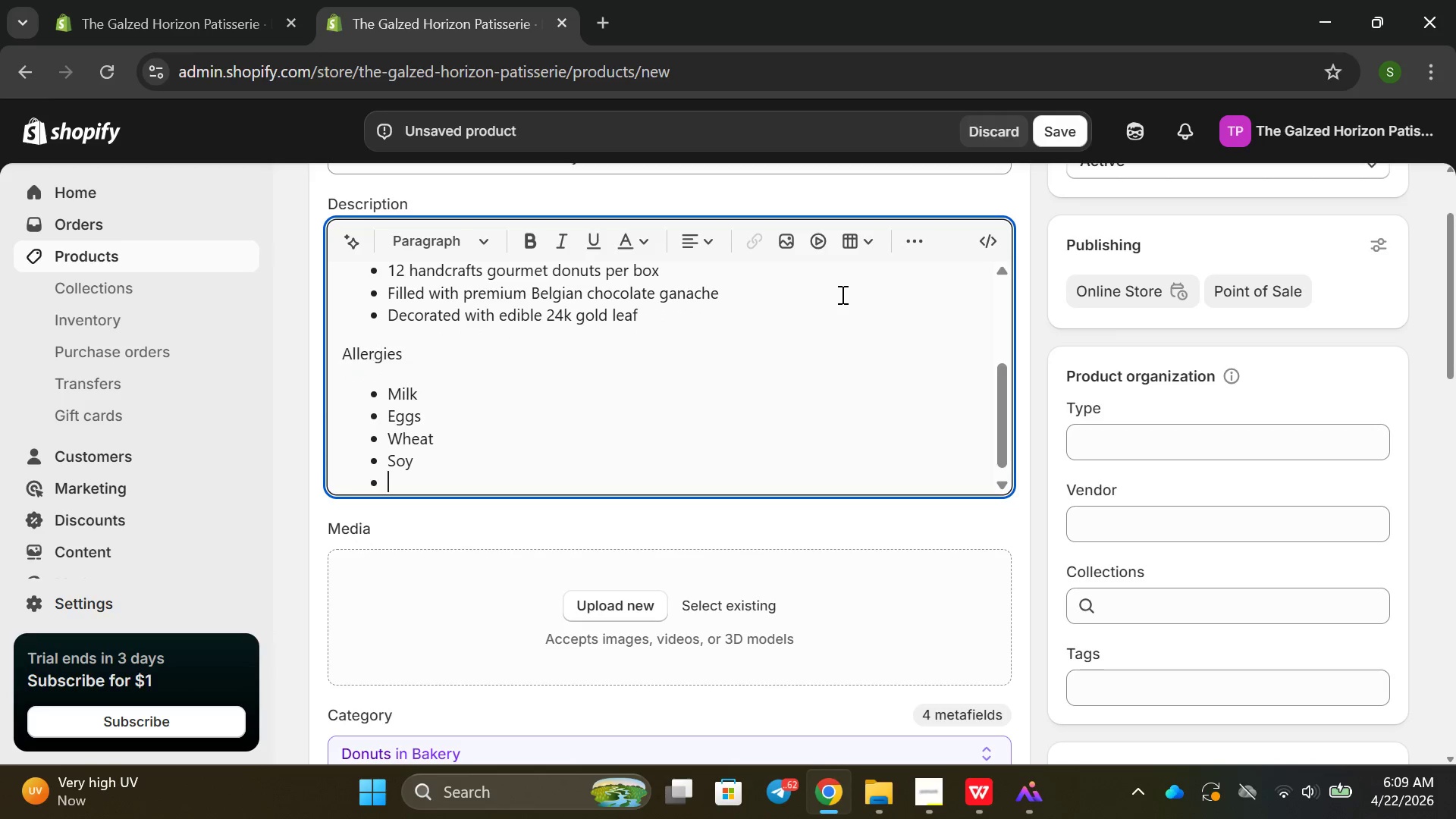 
key(Enter)
 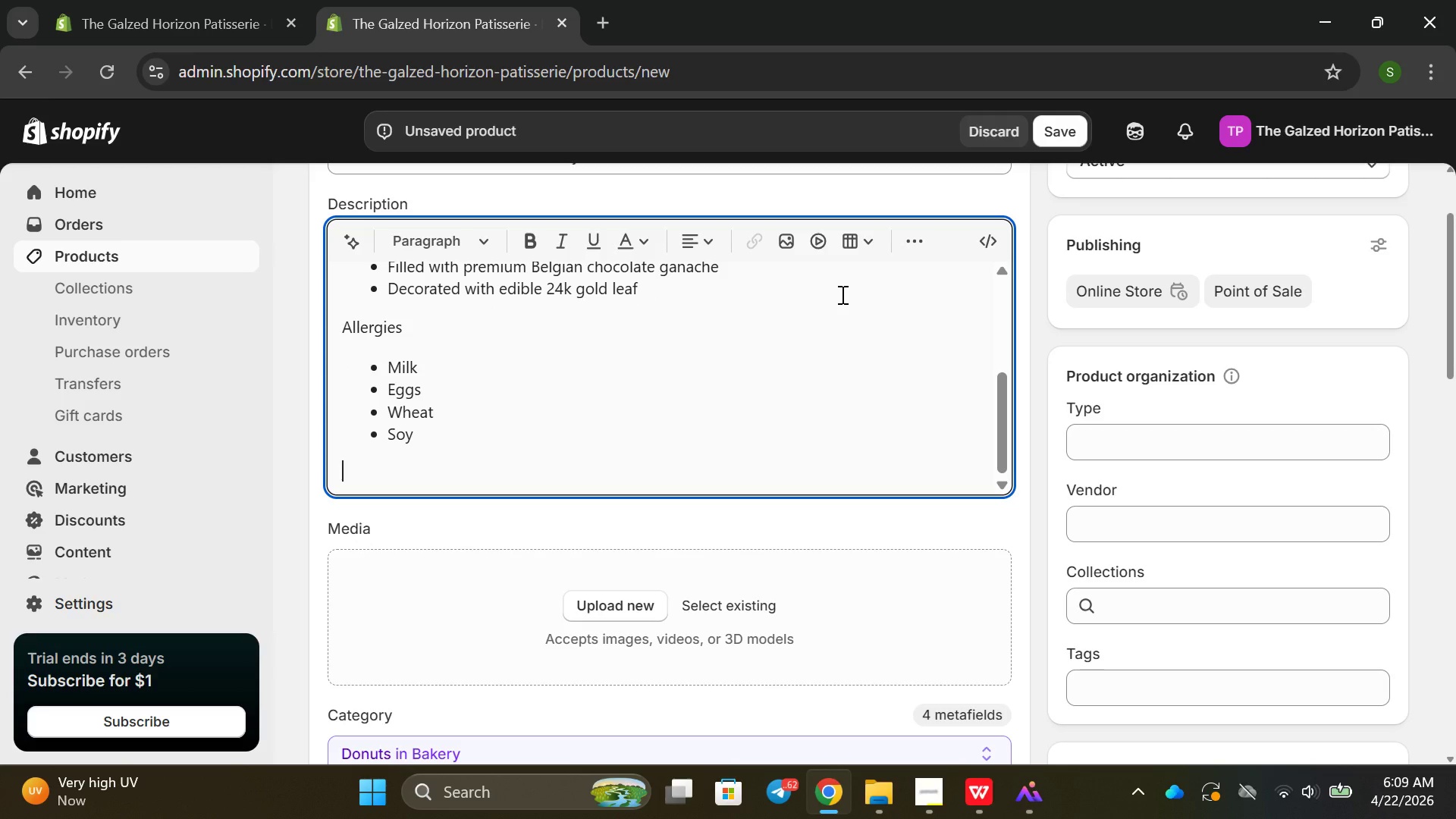 
type(Int)
key(Backspace)
type(gredients ')
 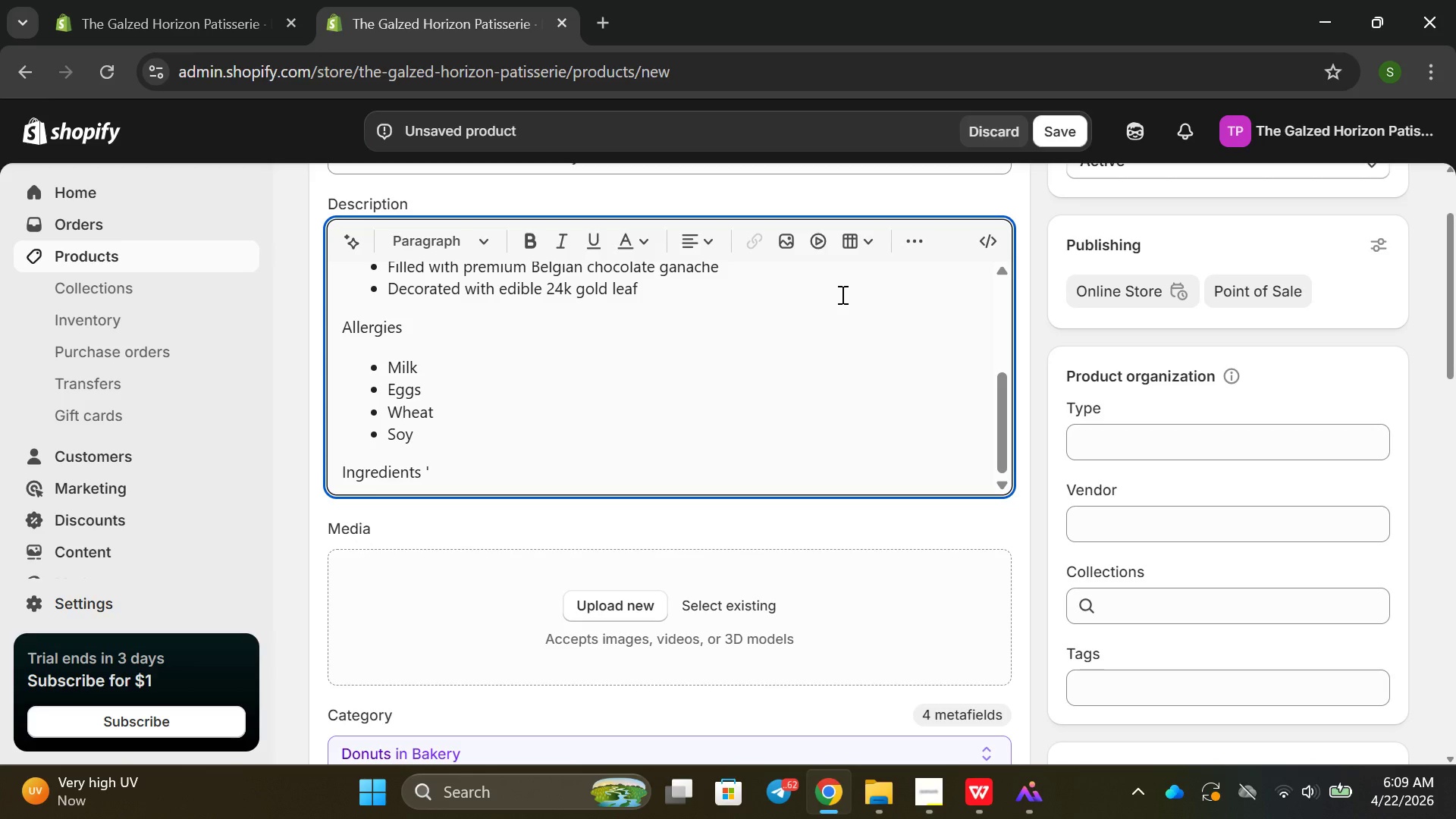 
key(Enter)
 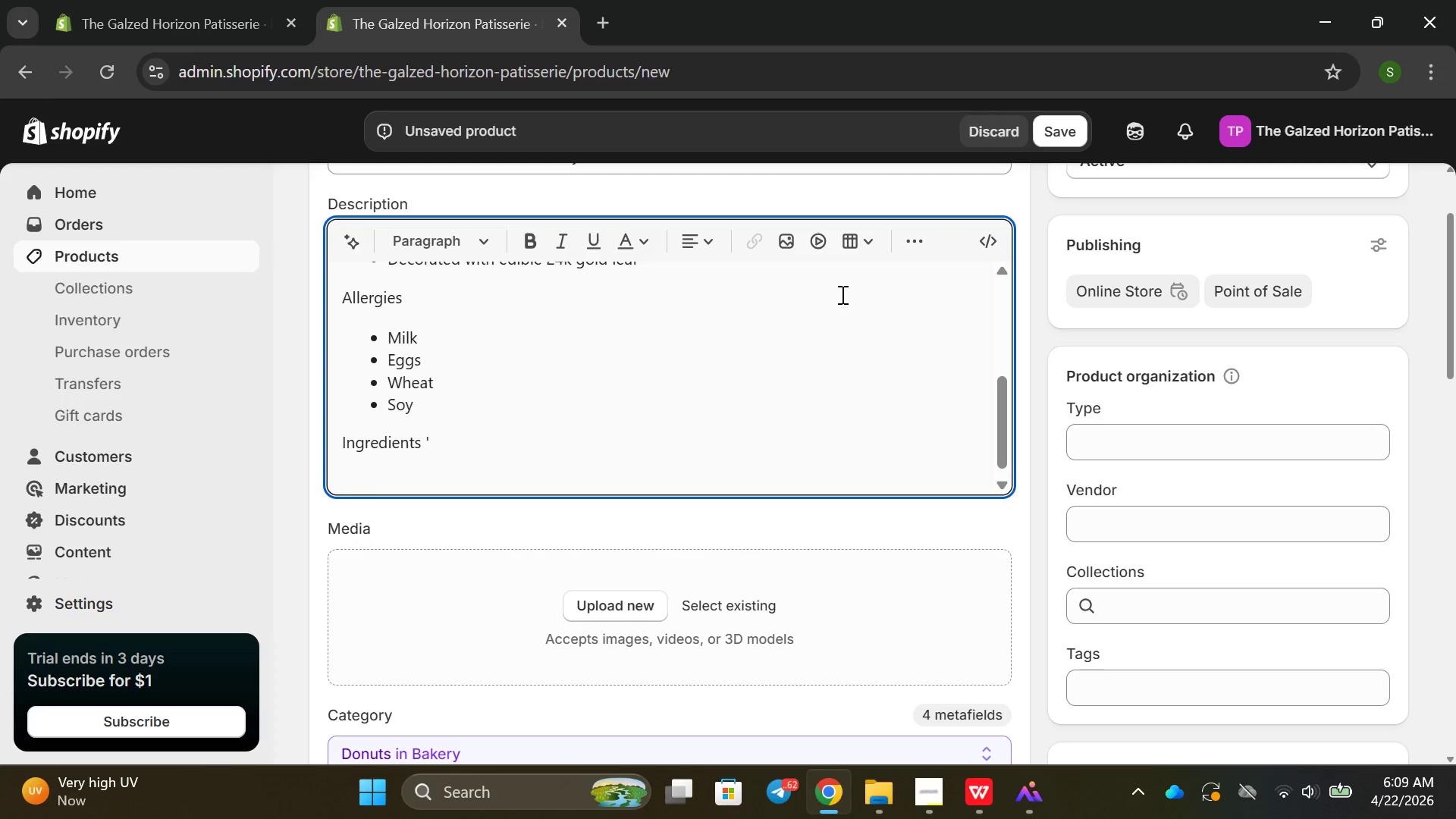 
key(Backspace)
 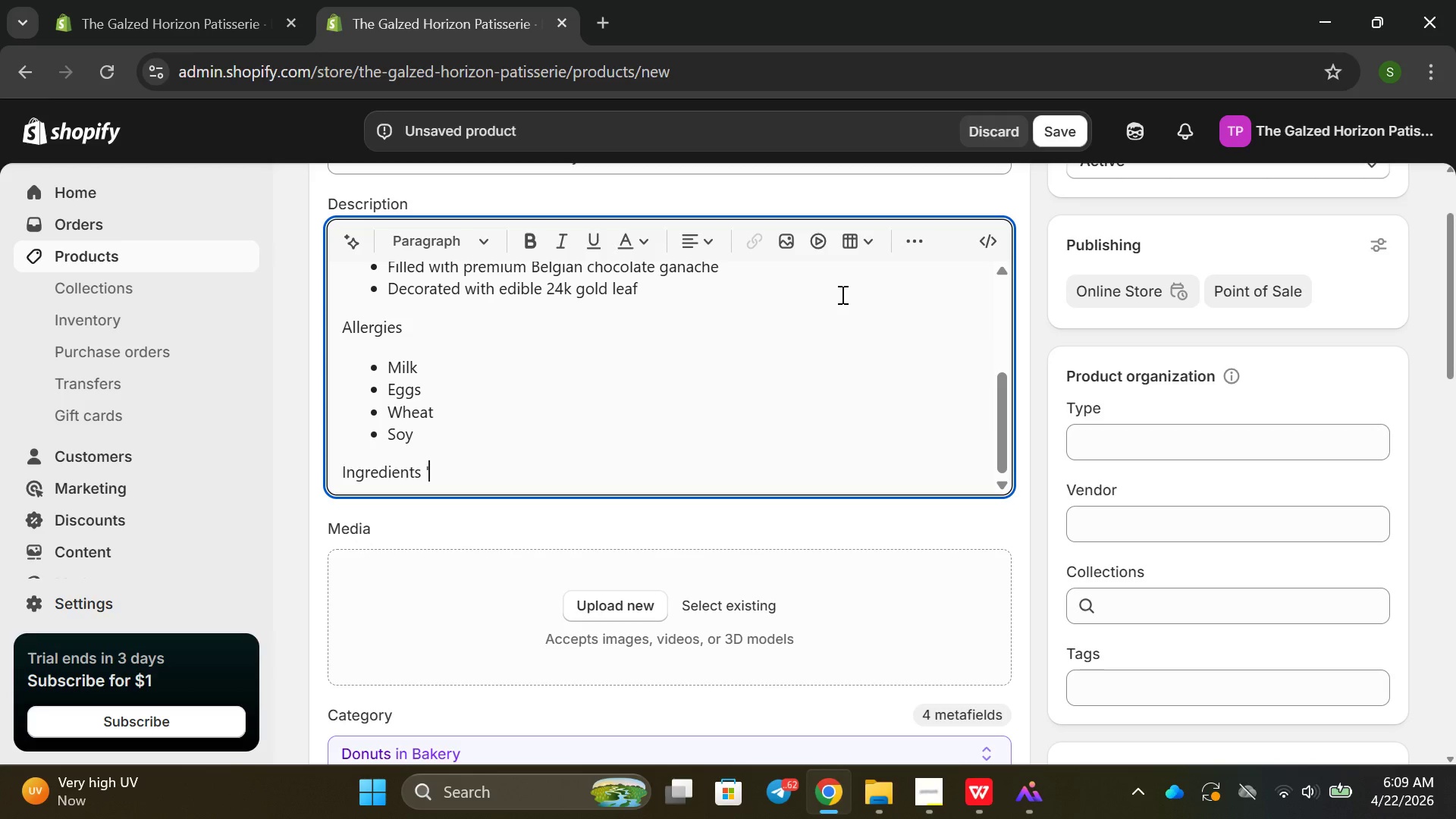 
key(Backspace)
 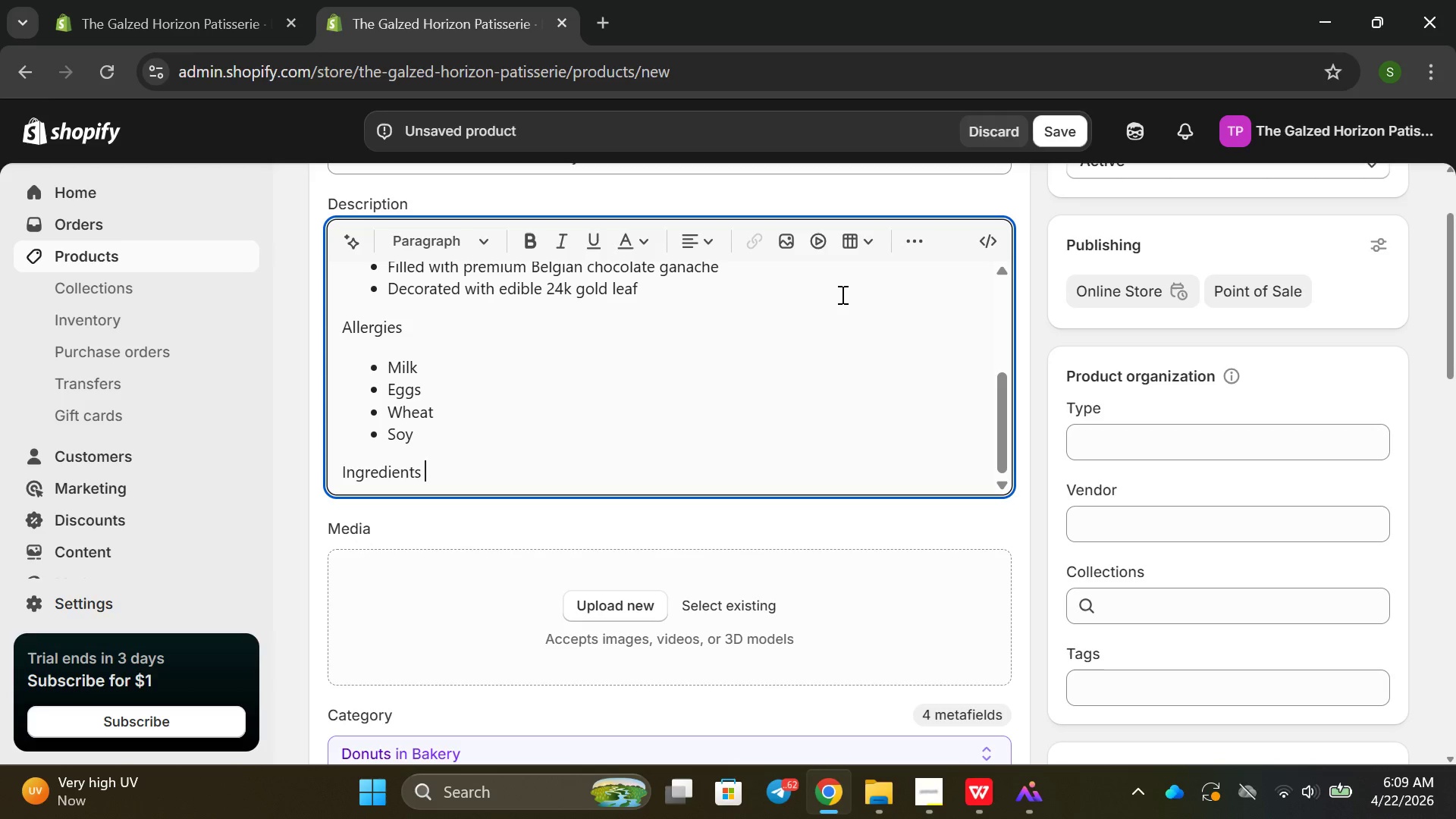 
key(Enter)
 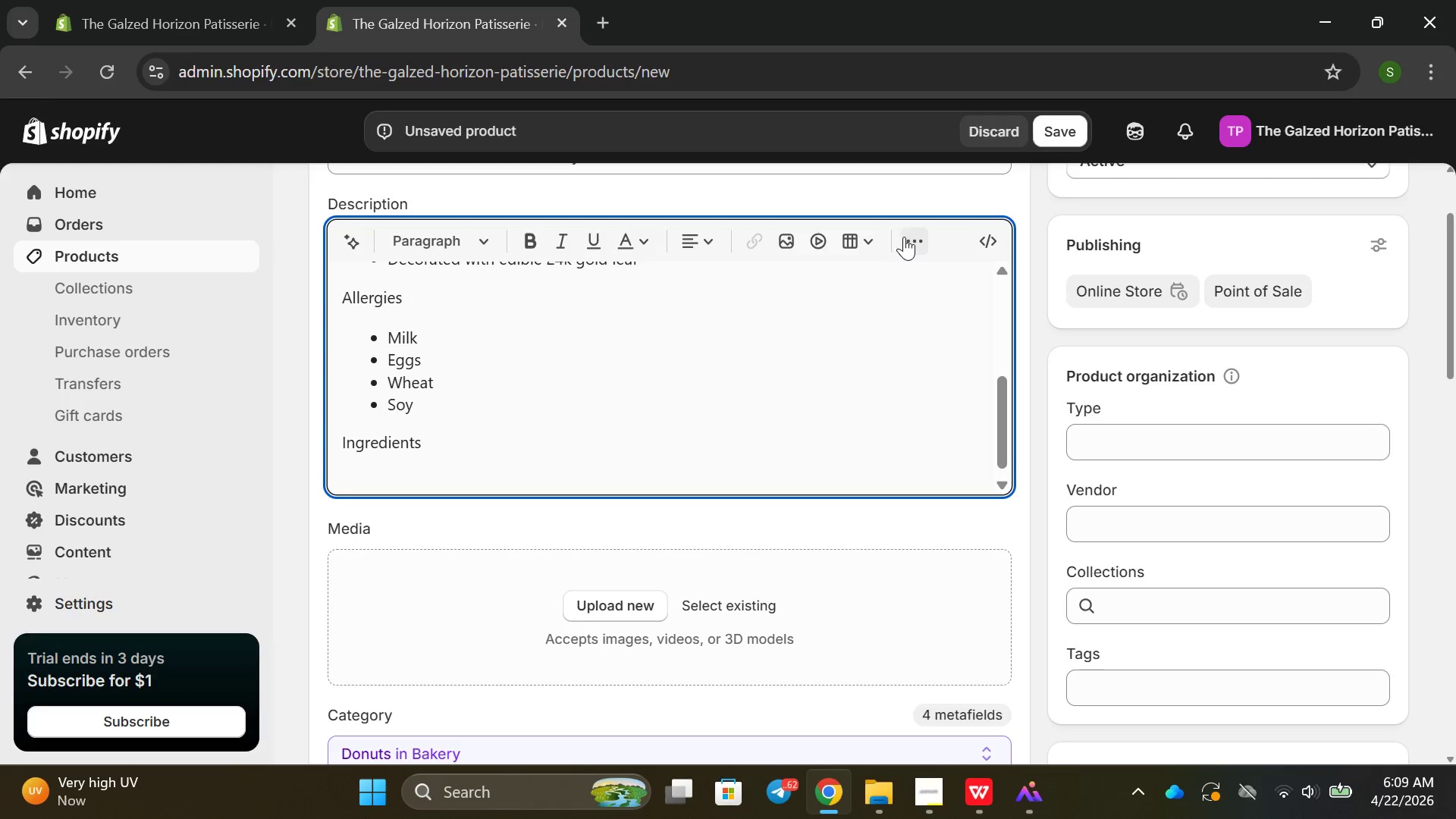 
left_click([908, 237])
 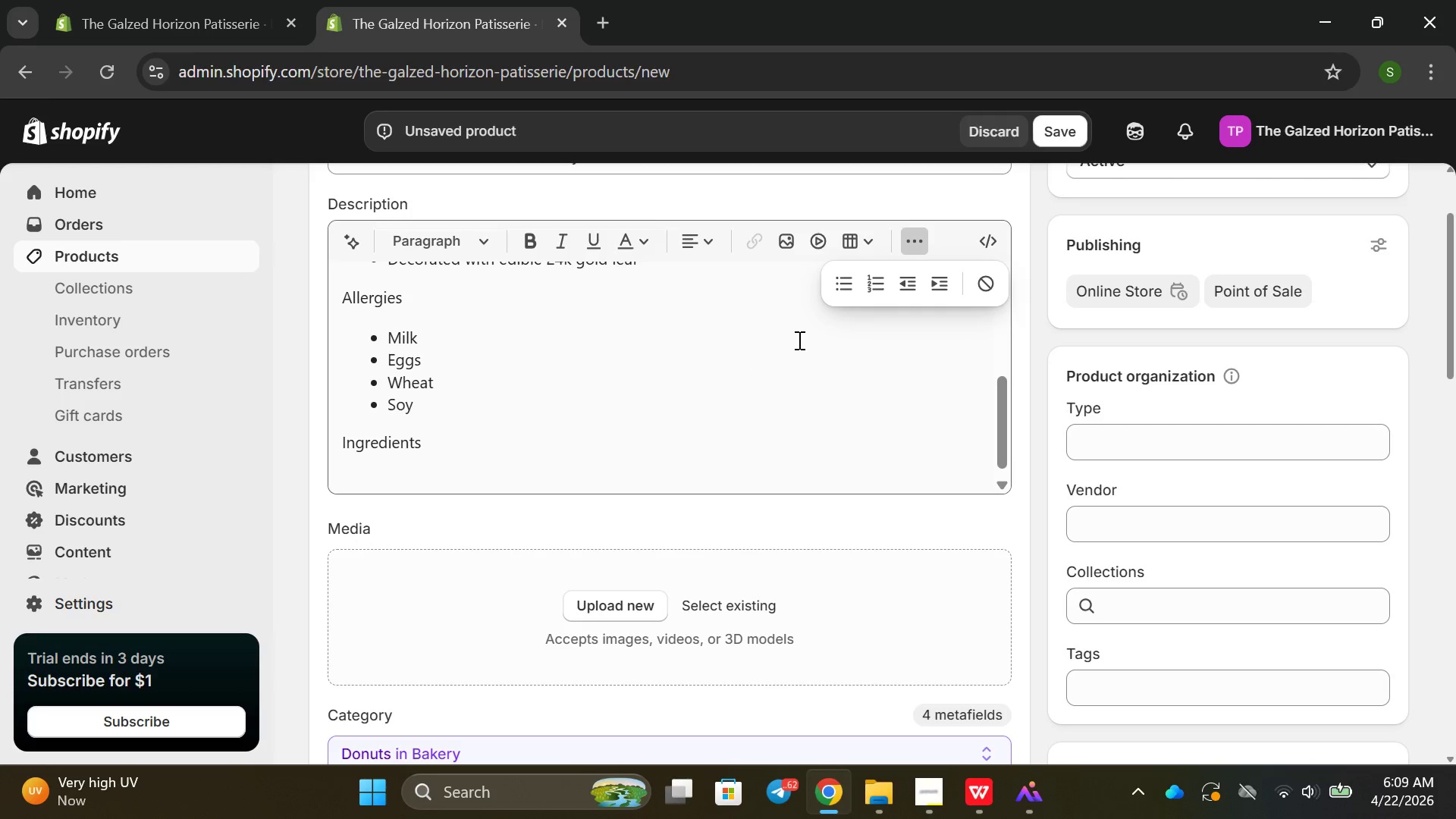 
left_click([831, 290])
 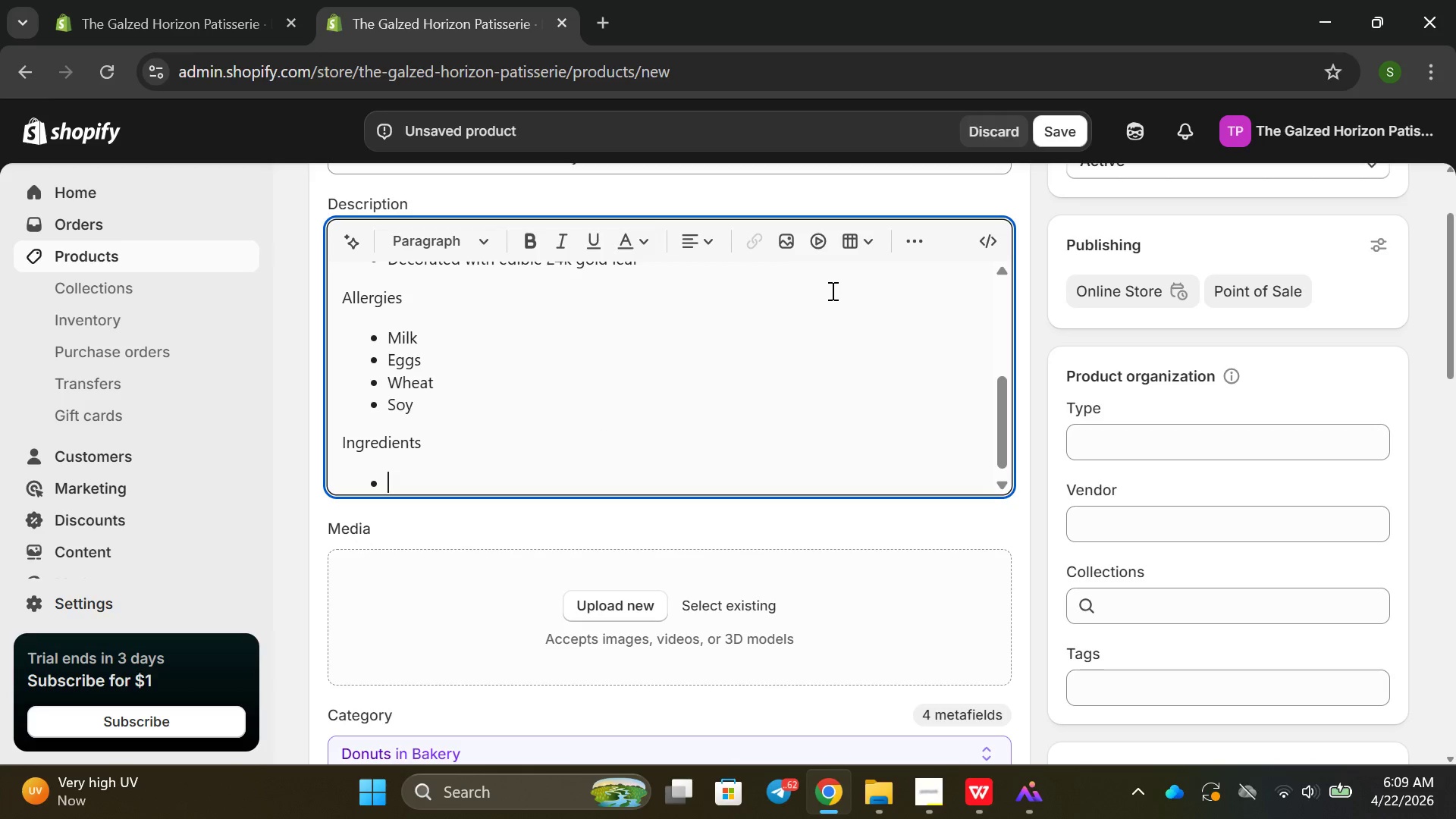 
type(Fluur)
key(Backspace)
key(Backspace)
key(Backspace)
type(our )
key(Backspace)
type(, sugat,)
key(Backspace)
key(Backspace)
type(rm)
key(Backspace)
type(m)
key(Backspace)
type(, cocoa butter, Bela)
key(Backspace)
type(gain)
key(Backspace)
key(Backspace)
key(Backspace)
type(ian )
key(Backspace)
type(, )
key(Backspace)
key(Backspace)
type( dark chooc)
key(Backspace)
key(Backspace)
type(ca)
key(Backspace)
type(olate )
key(Backspace)
type(, cream )
key(Backspace)
type(, Butter)
key(Backspace)
key(Backspace)
key(Backspace)
key(Backspace)
key(Backspace)
key(Backspace)
type(b)
 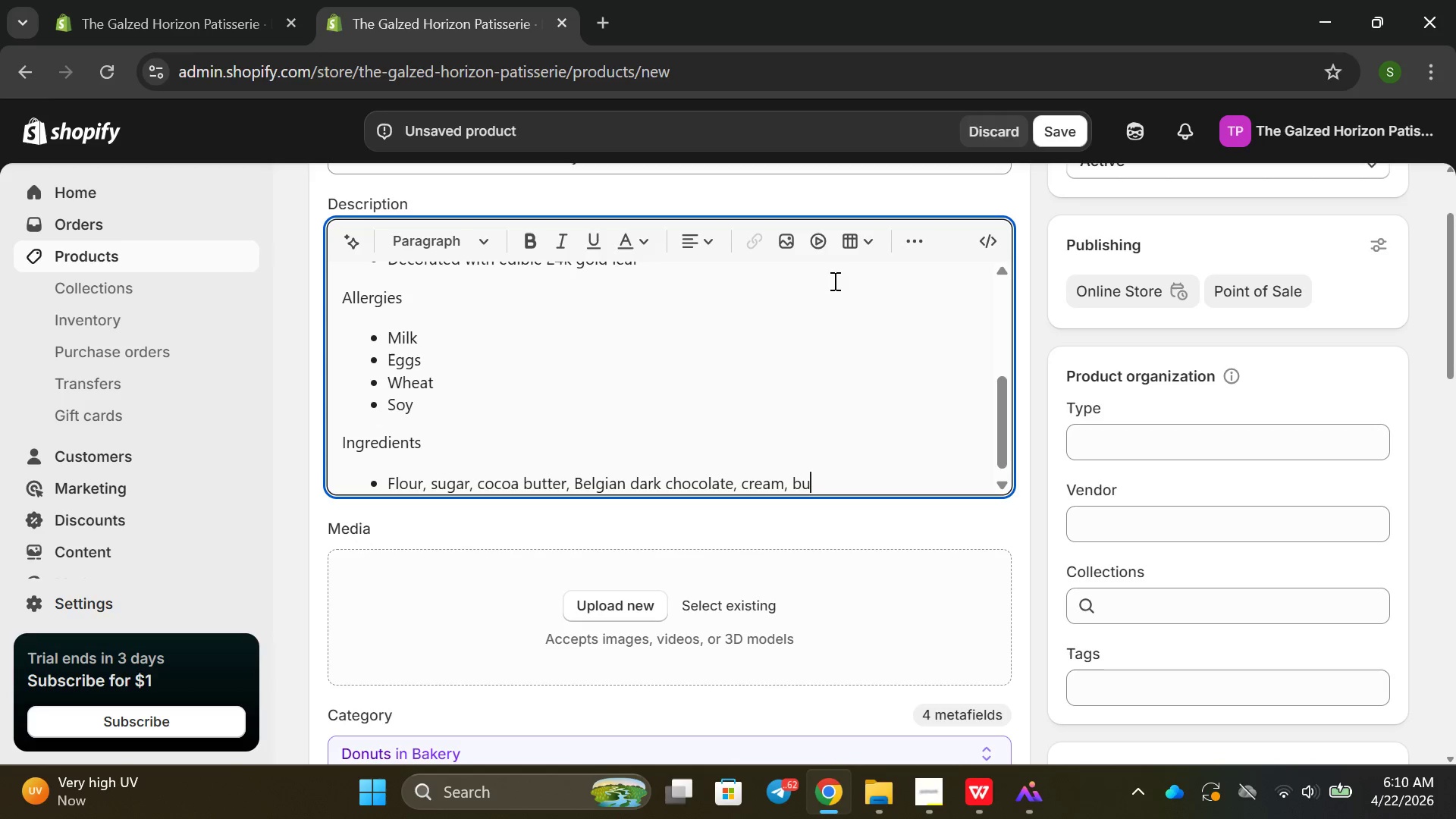 
 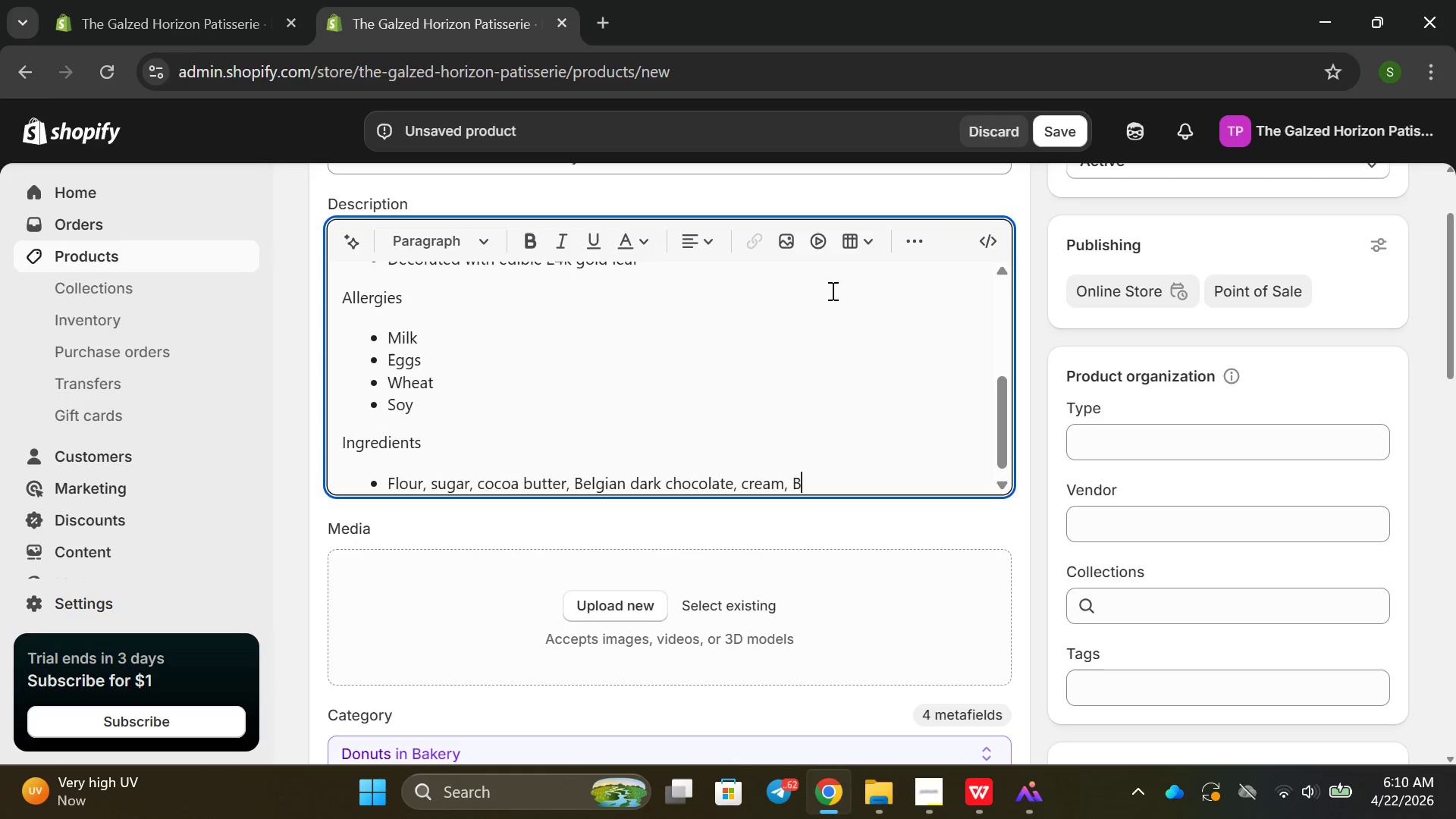 
type(ur)
key(Backspace)
type(tter)
 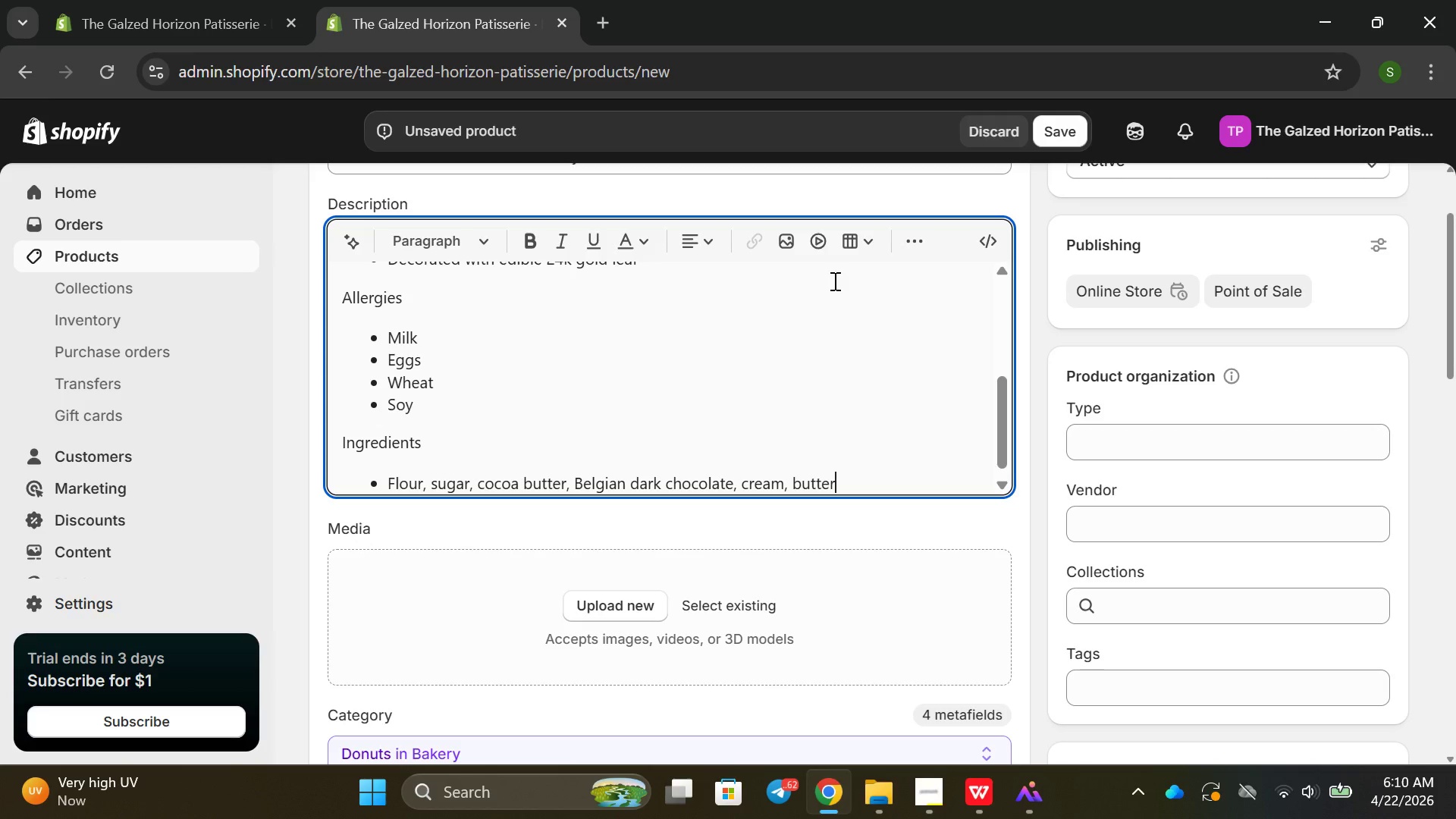 
key(Enter)
 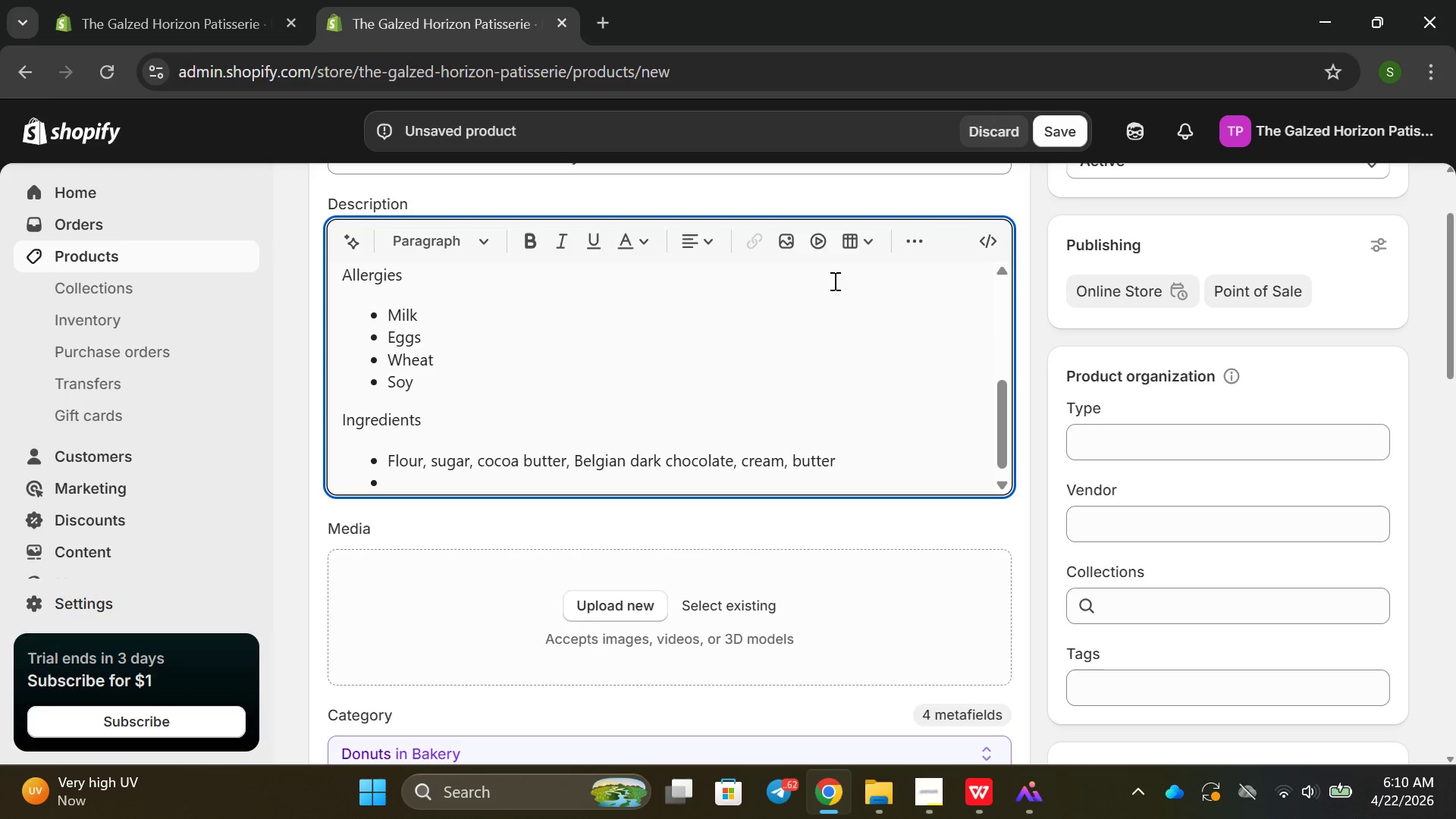 
key(Enter)
 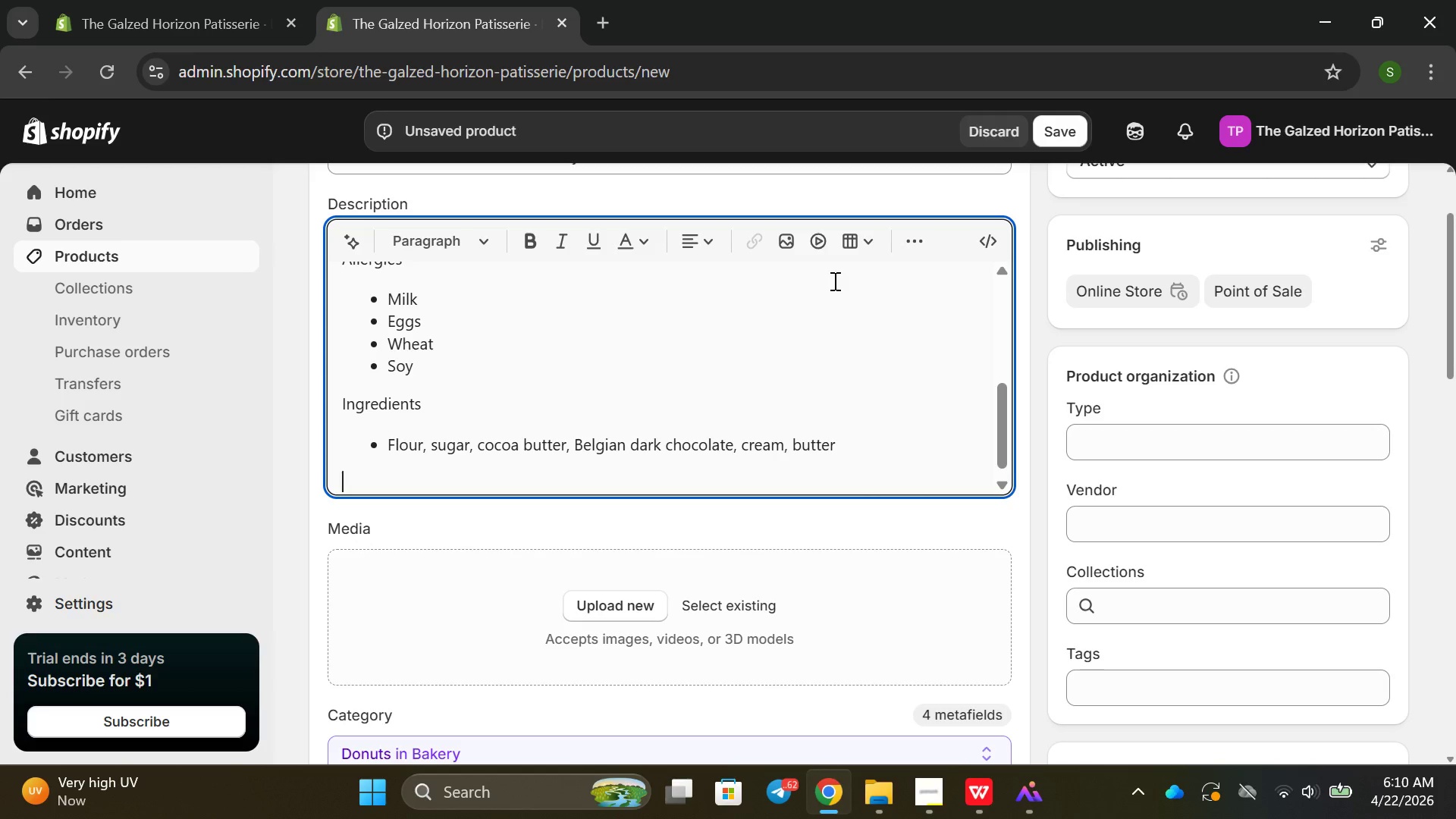 
type(Qualu)
key(Backspace)
type(ity )
 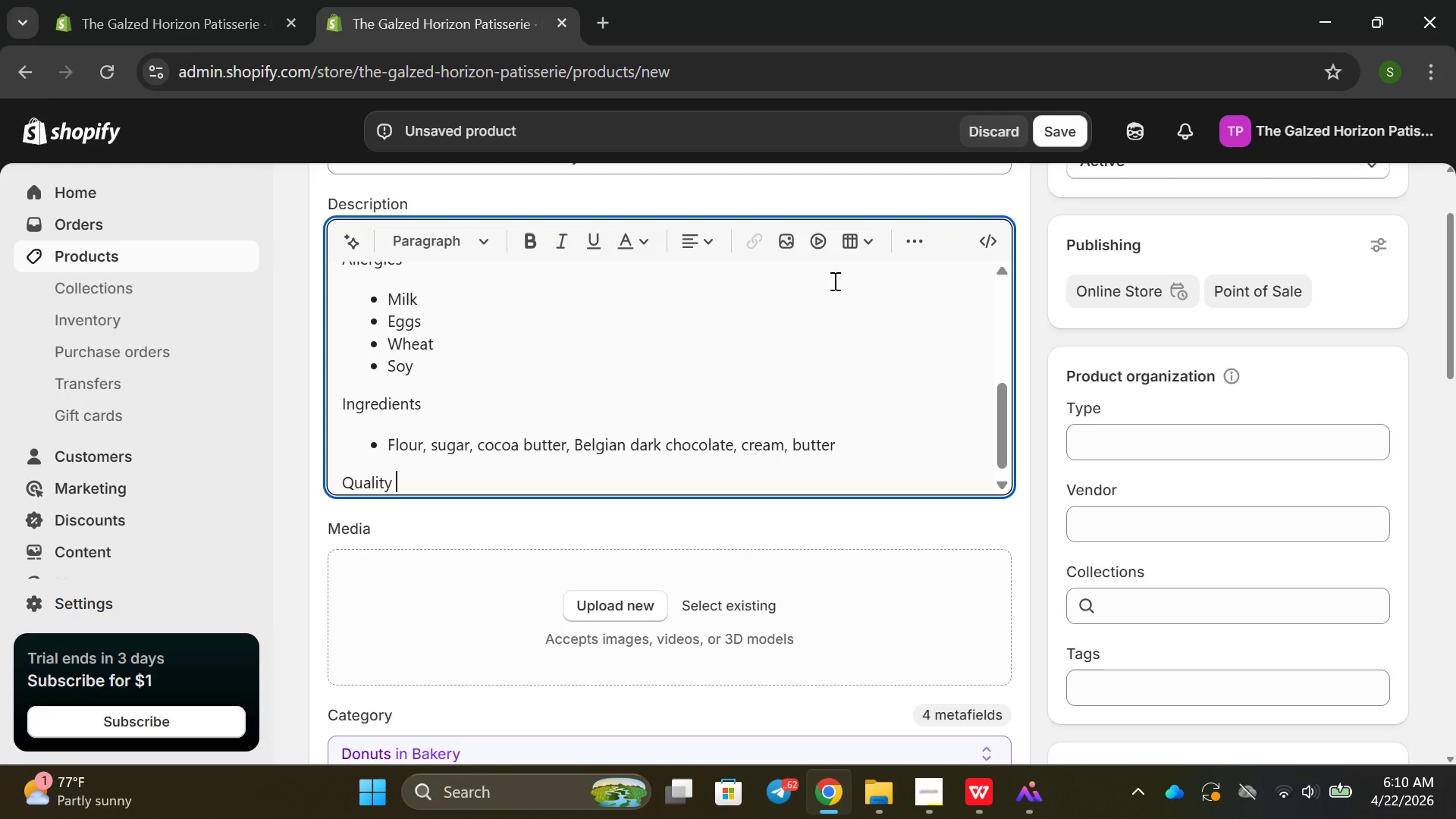 
key(Enter)
 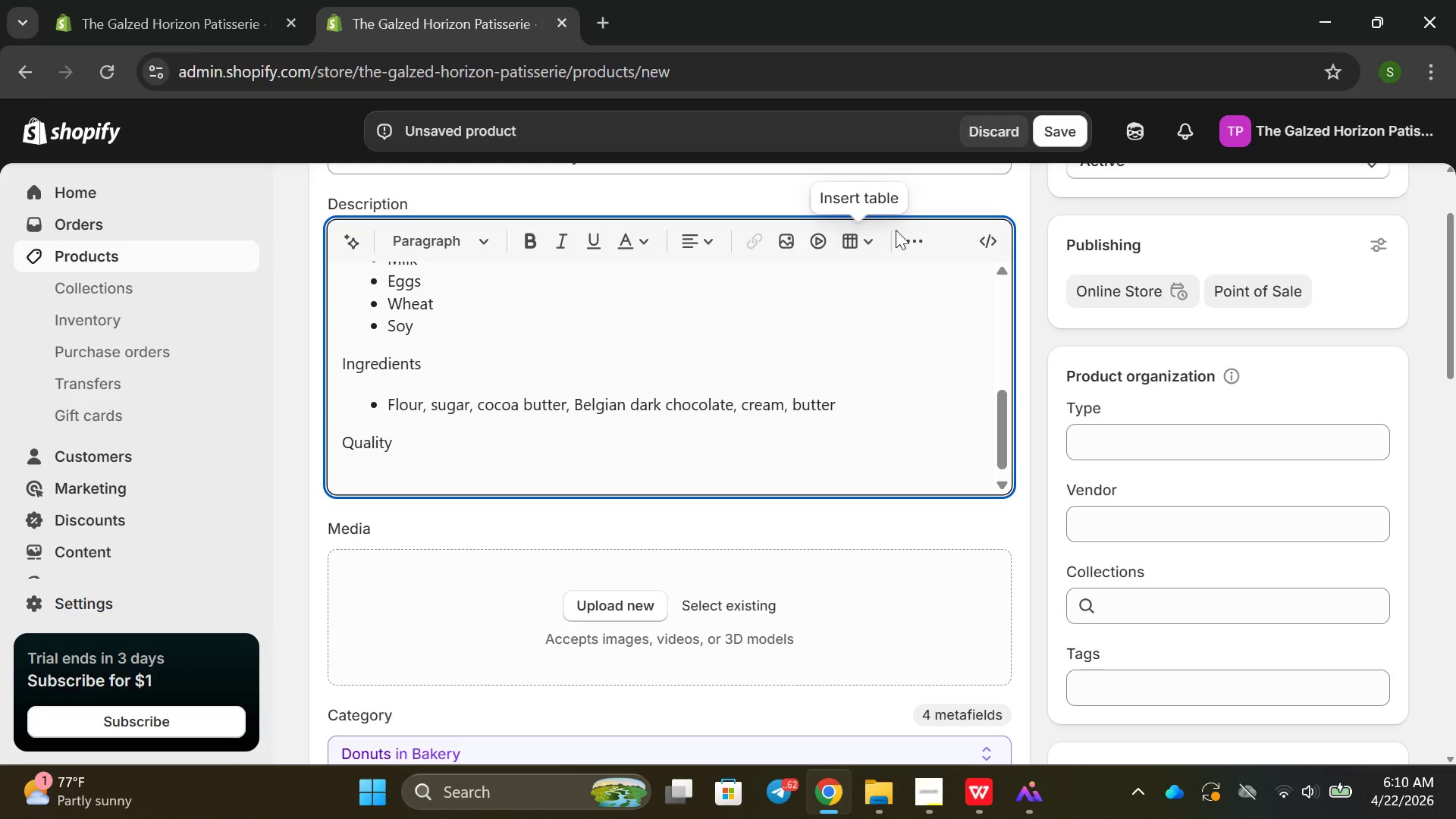 
left_click([918, 228])
 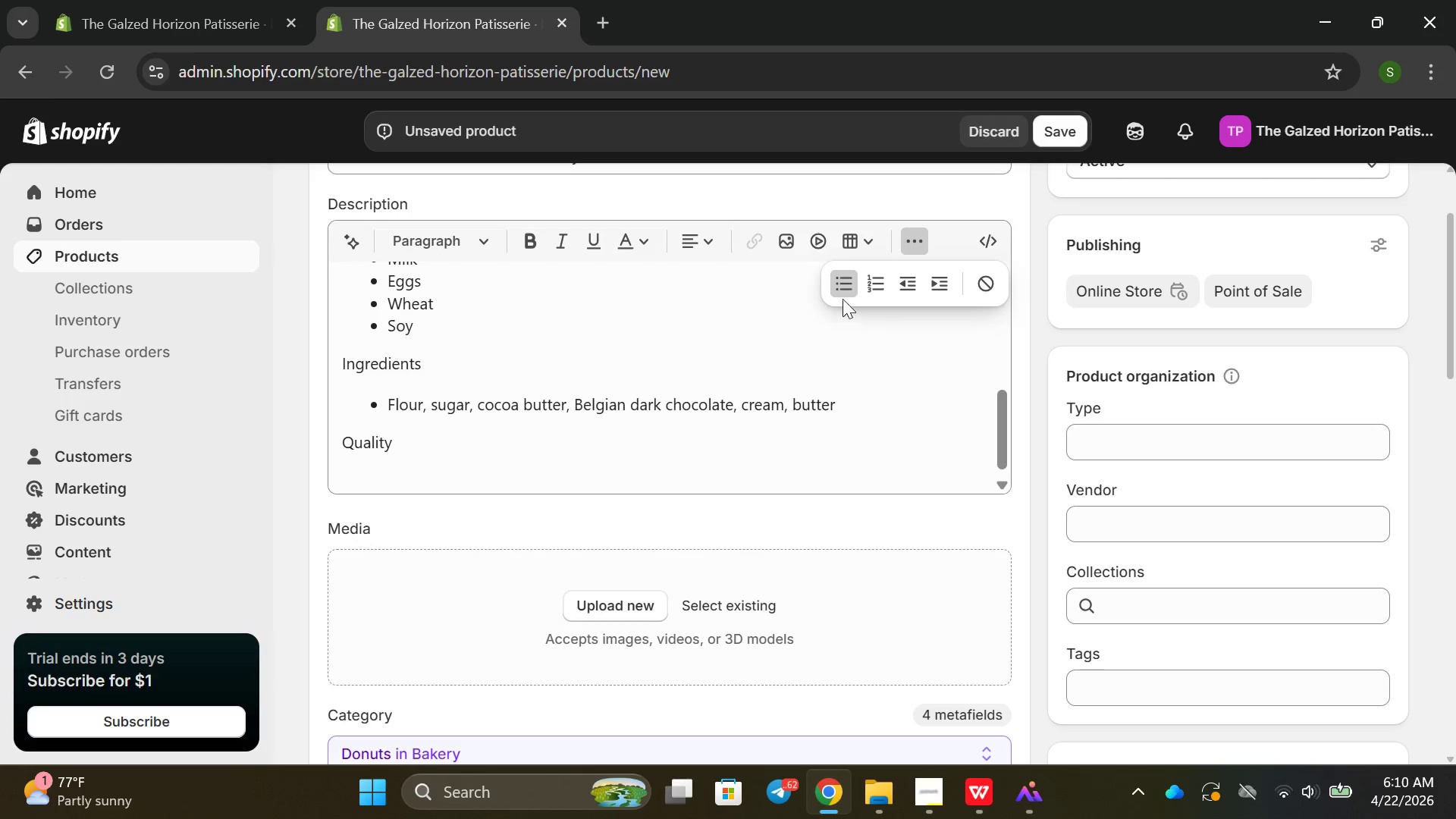 
left_click([843, 287])
 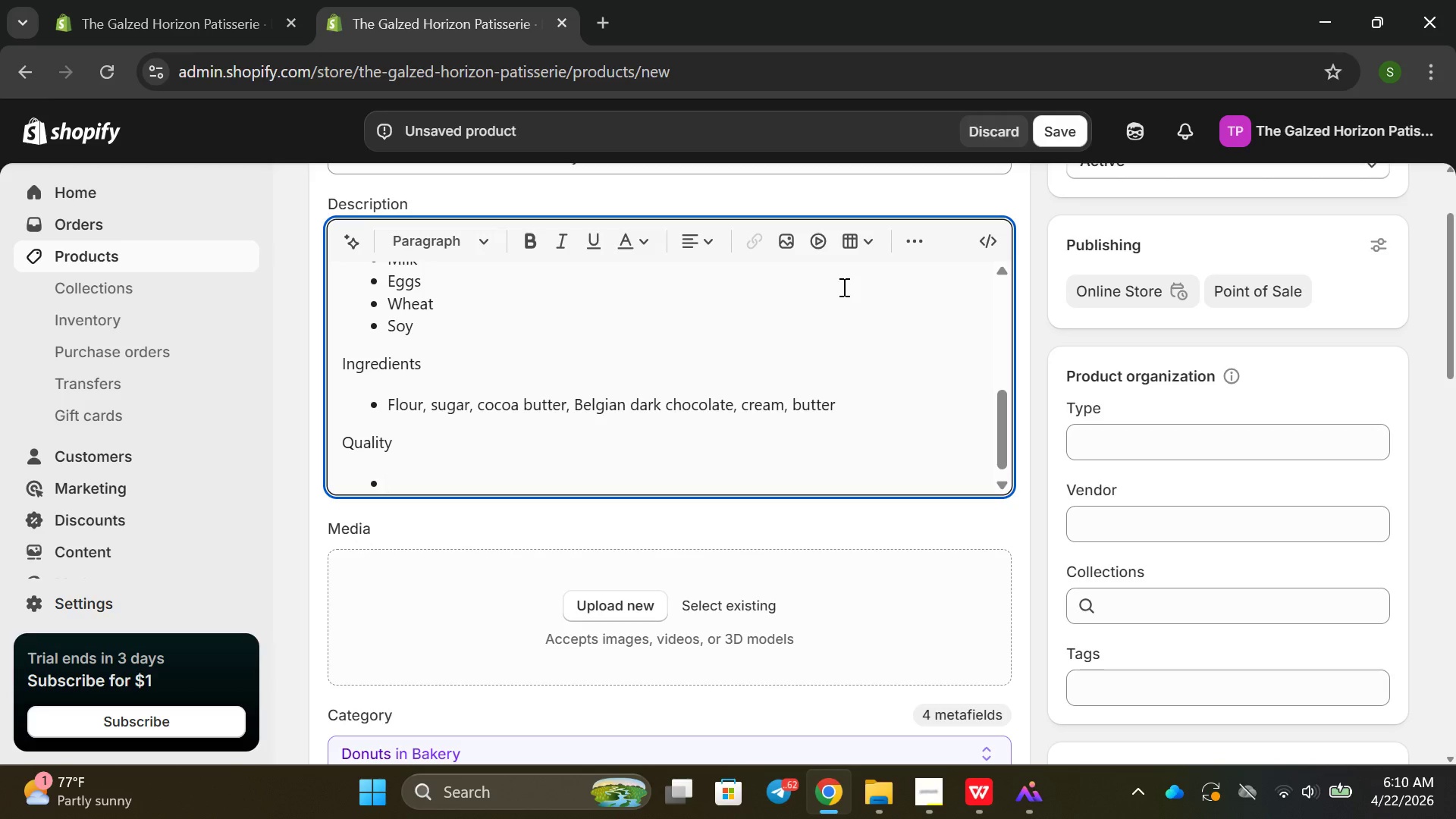 
type(12 donuts ep)
key(Backspace)
key(Backspace)
type(per lucure)
key(Backspace)
key(Backspace)
key(Backspace)
key(Backspace)
type(xurebox)
key(Backspace)
key(Backspace)
key(Backspace)
type( bxo)
key(Backspace)
key(Backspace)
type(ix)
key(Backspace)
key(Backspace)
key(Backspace)
key(Backspace)
key(Backspace)
key(Backspace)
 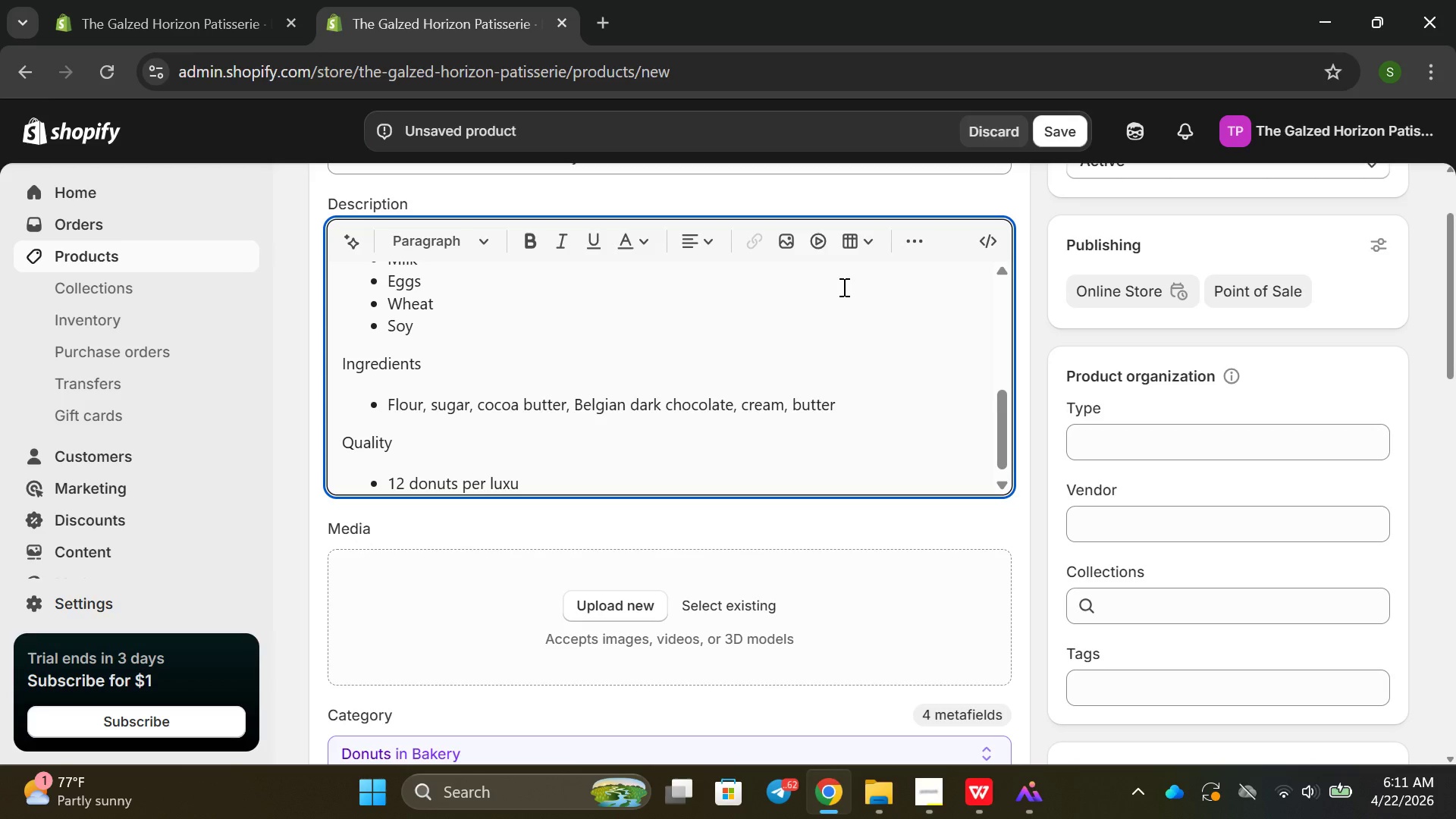 
type(ry box )
 